 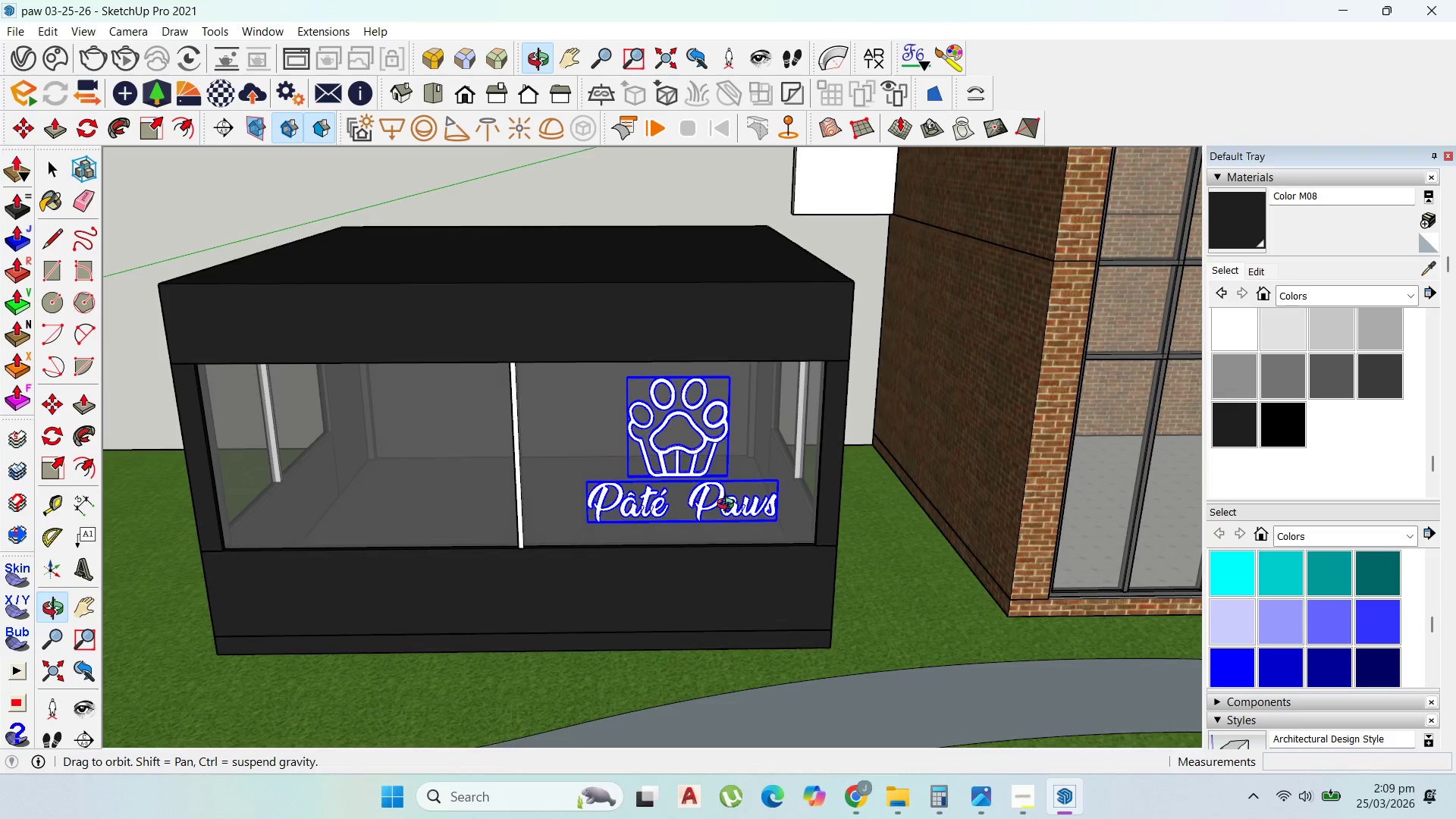 
left_click_drag(start_coordinate=[752, 438], to_coordinate=[745, 438])
 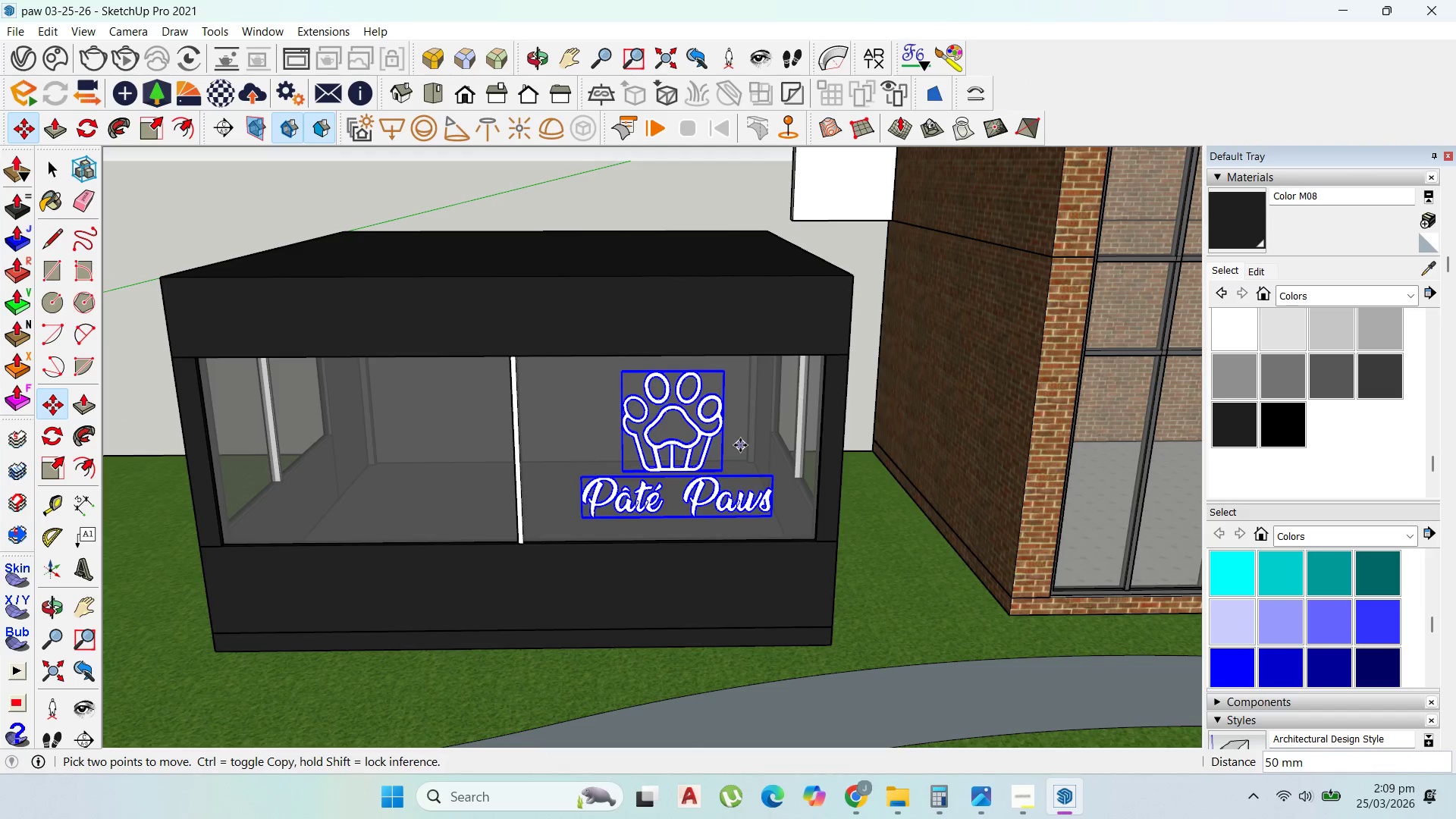 
scroll: coordinate [509, 487], scroll_direction: up, amount: 3.0
 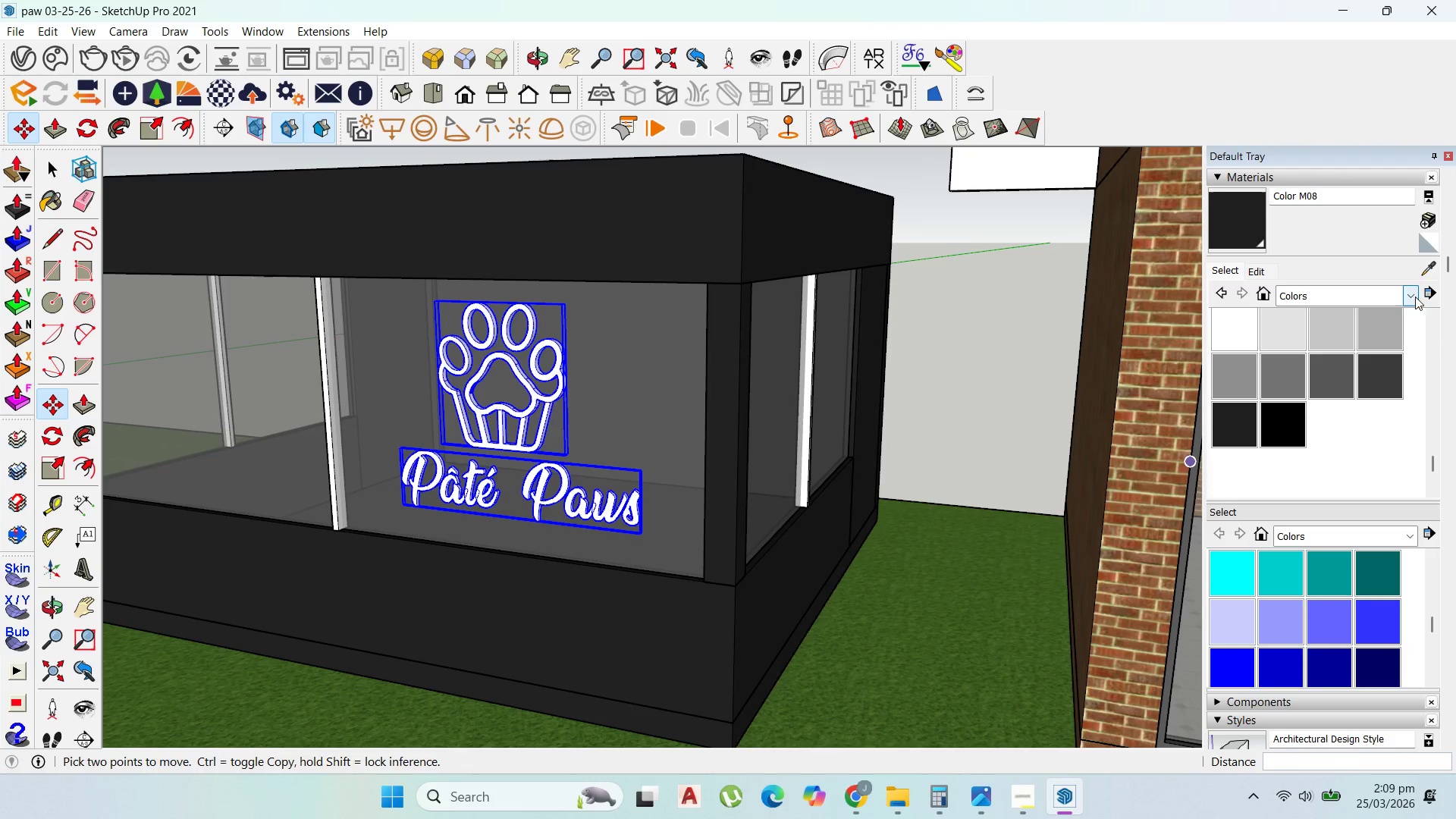 
left_click([1433, 271])
 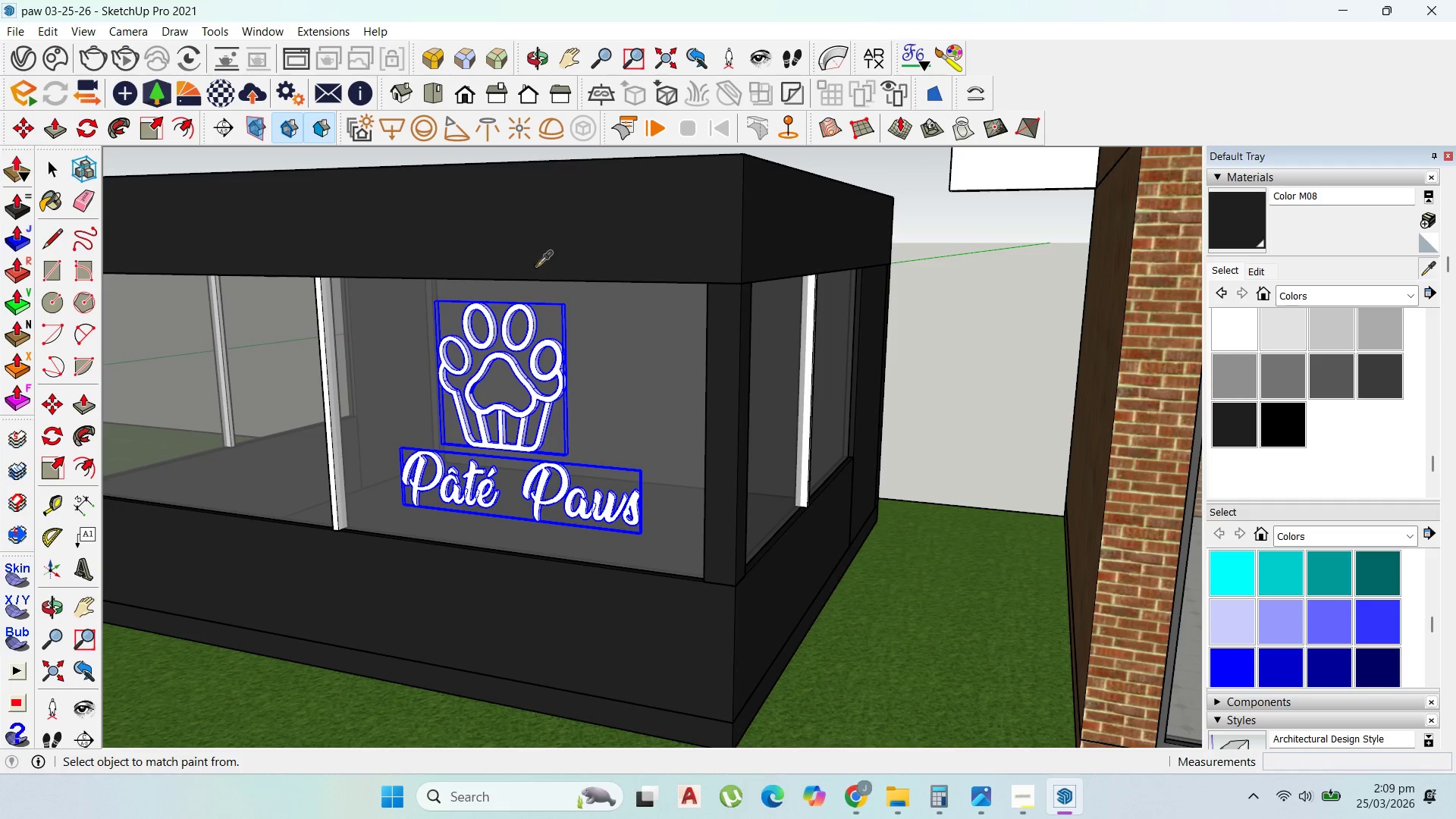 
left_click([533, 256])
 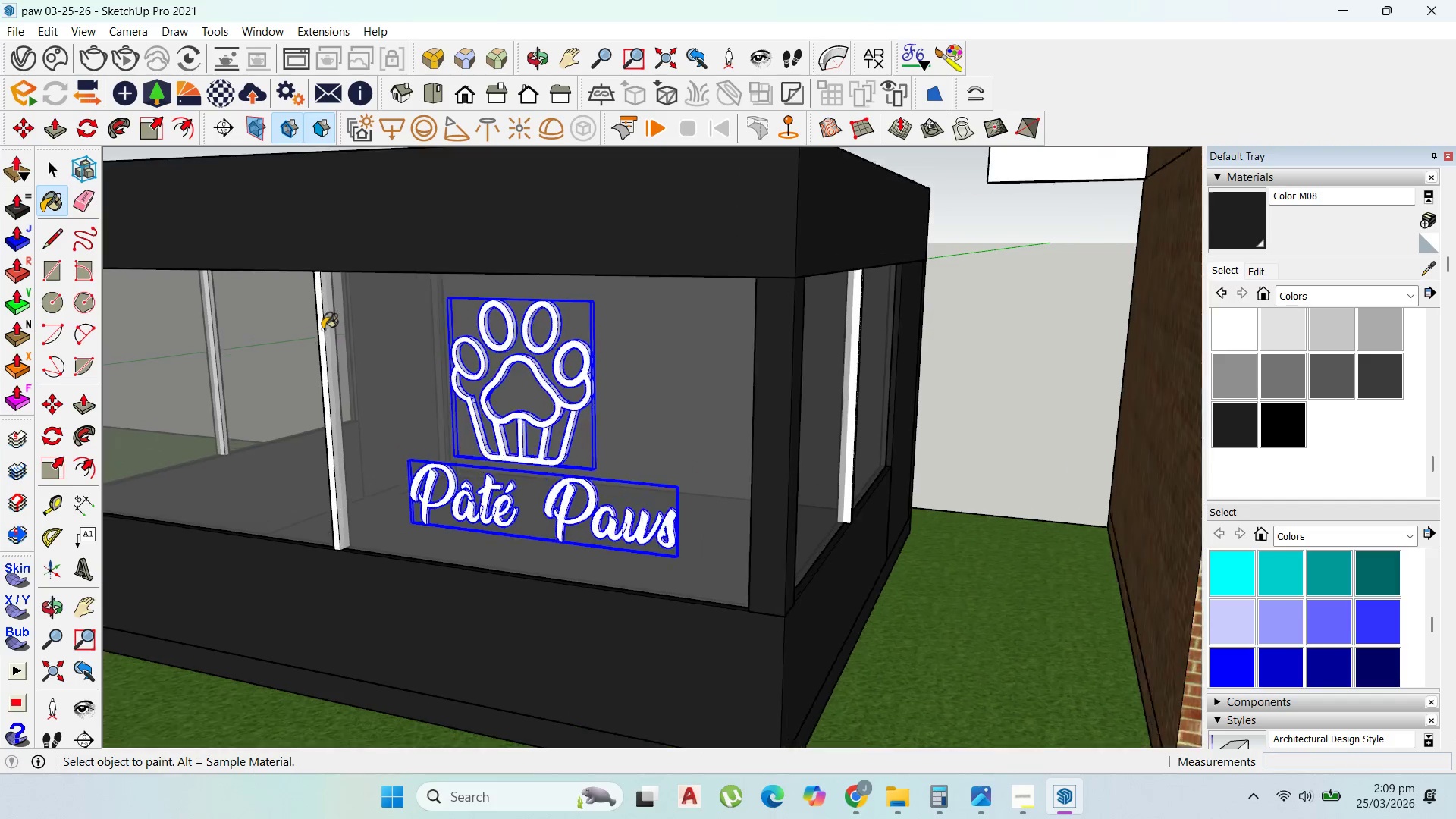 
left_click([318, 332])
 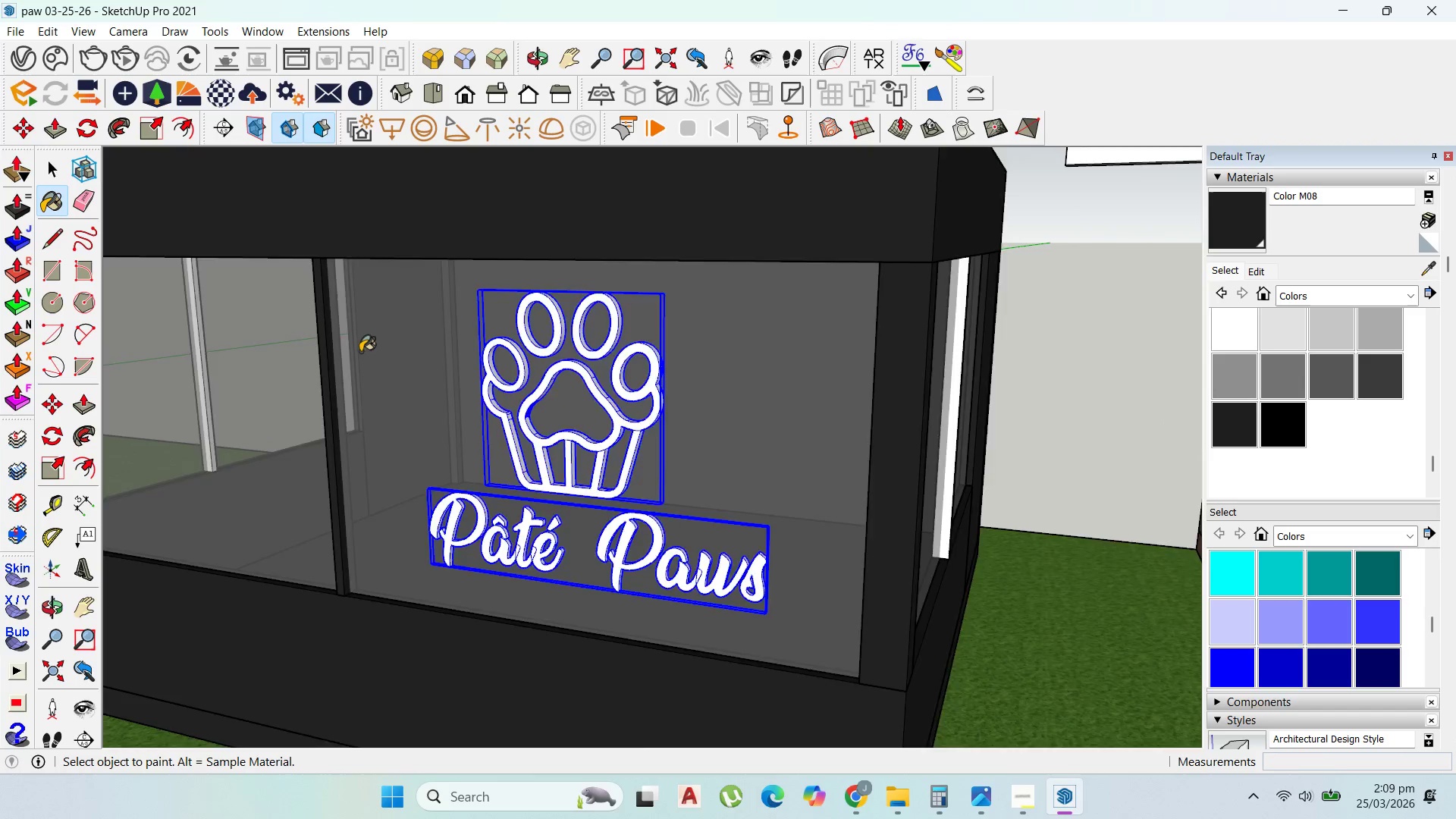 
scroll: coordinate [318, 332], scroll_direction: up, amount: 3.0
 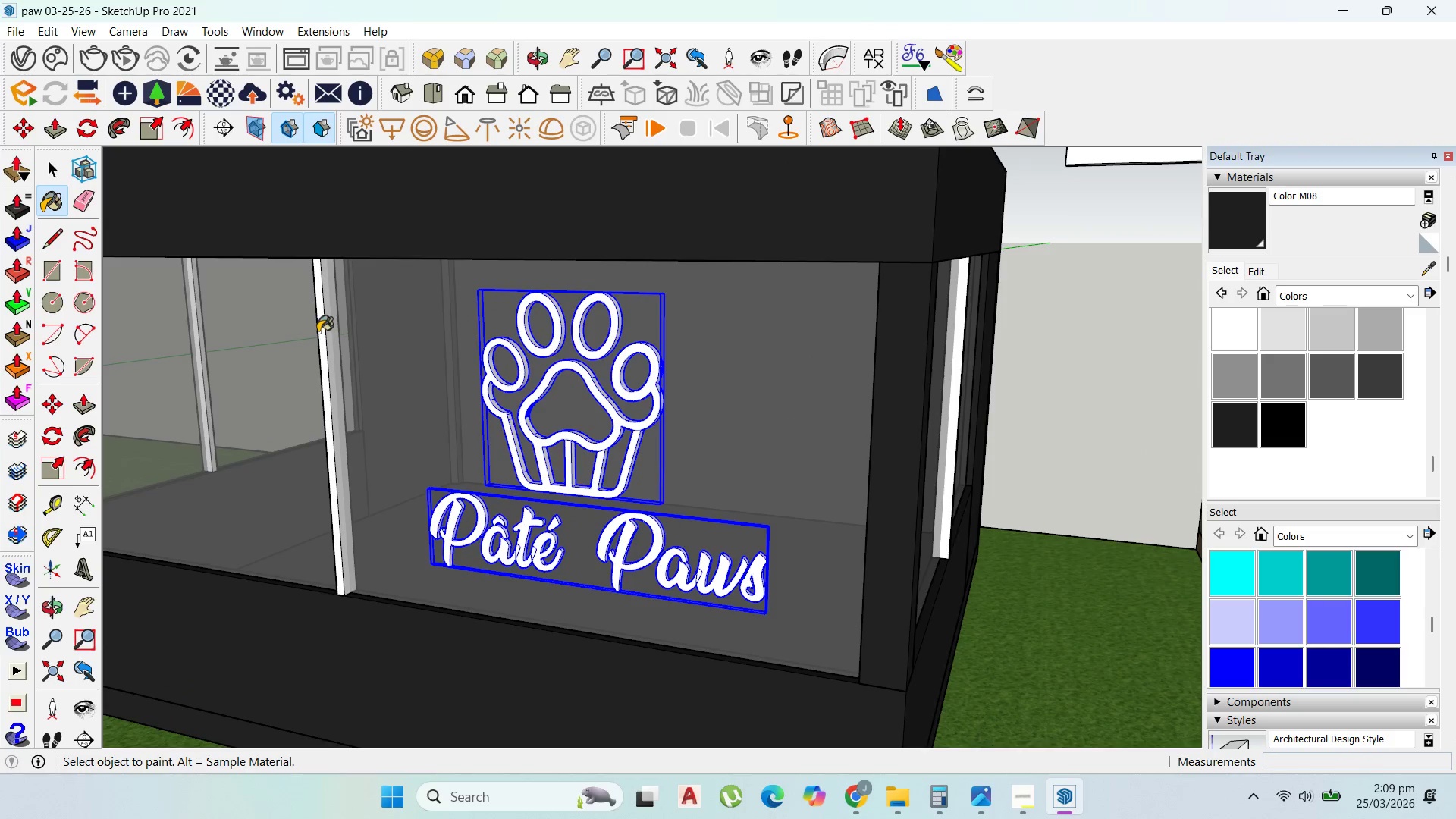 
scroll: coordinate [377, 365], scroll_direction: down, amount: 3.0
 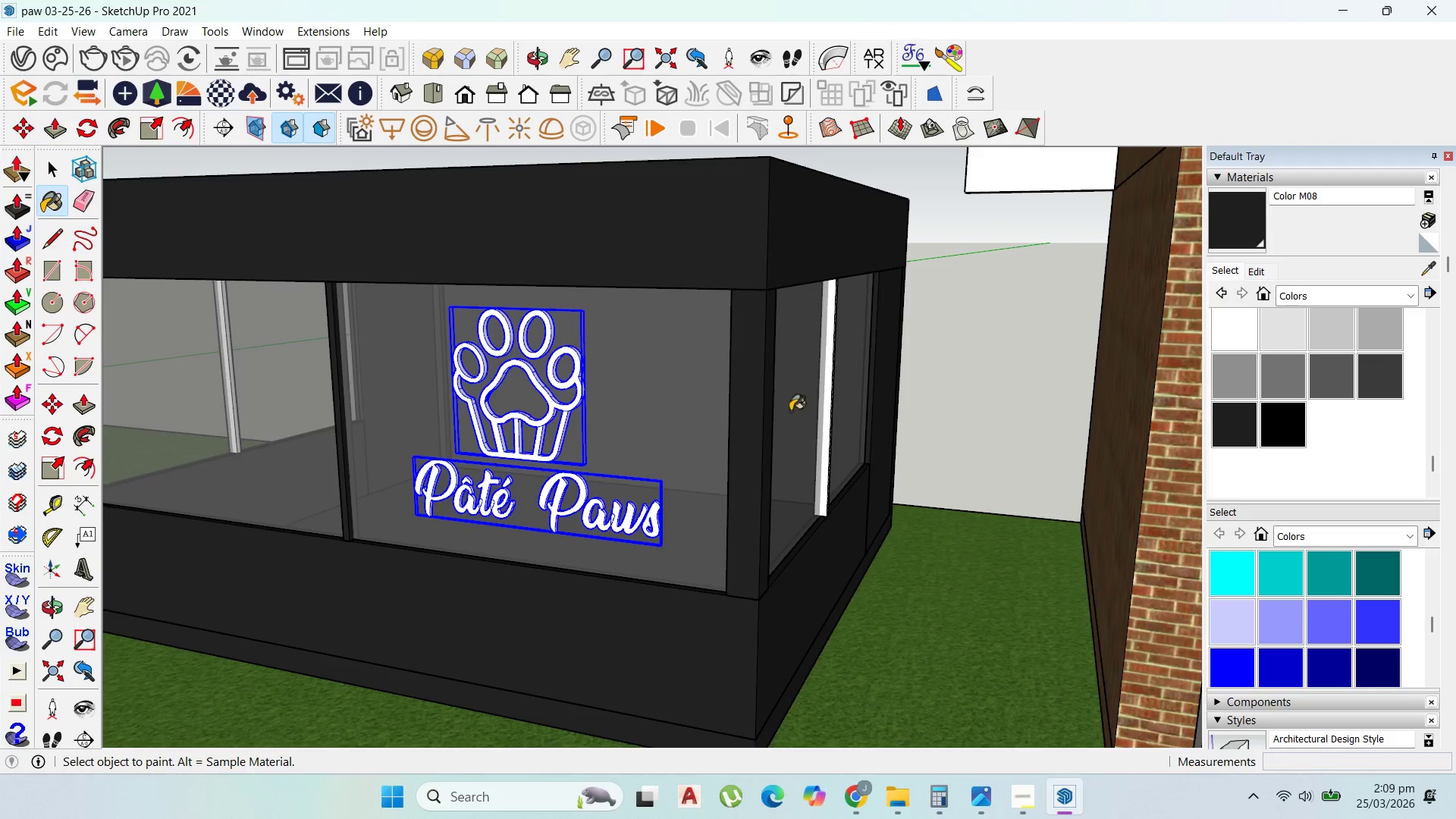 
scroll: coordinate [794, 413], scroll_direction: up, amount: 1.0
 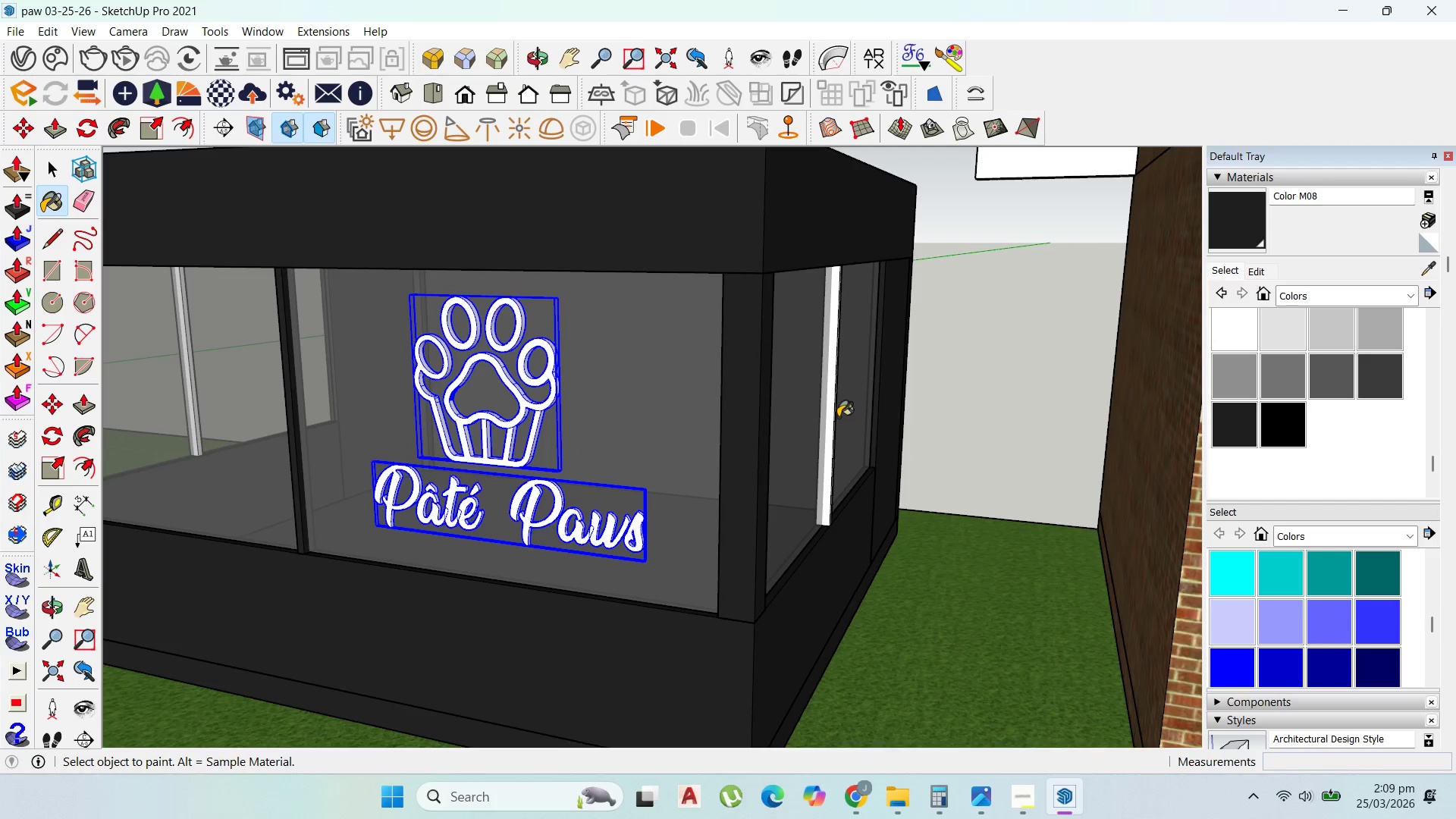 
left_click([833, 414])
 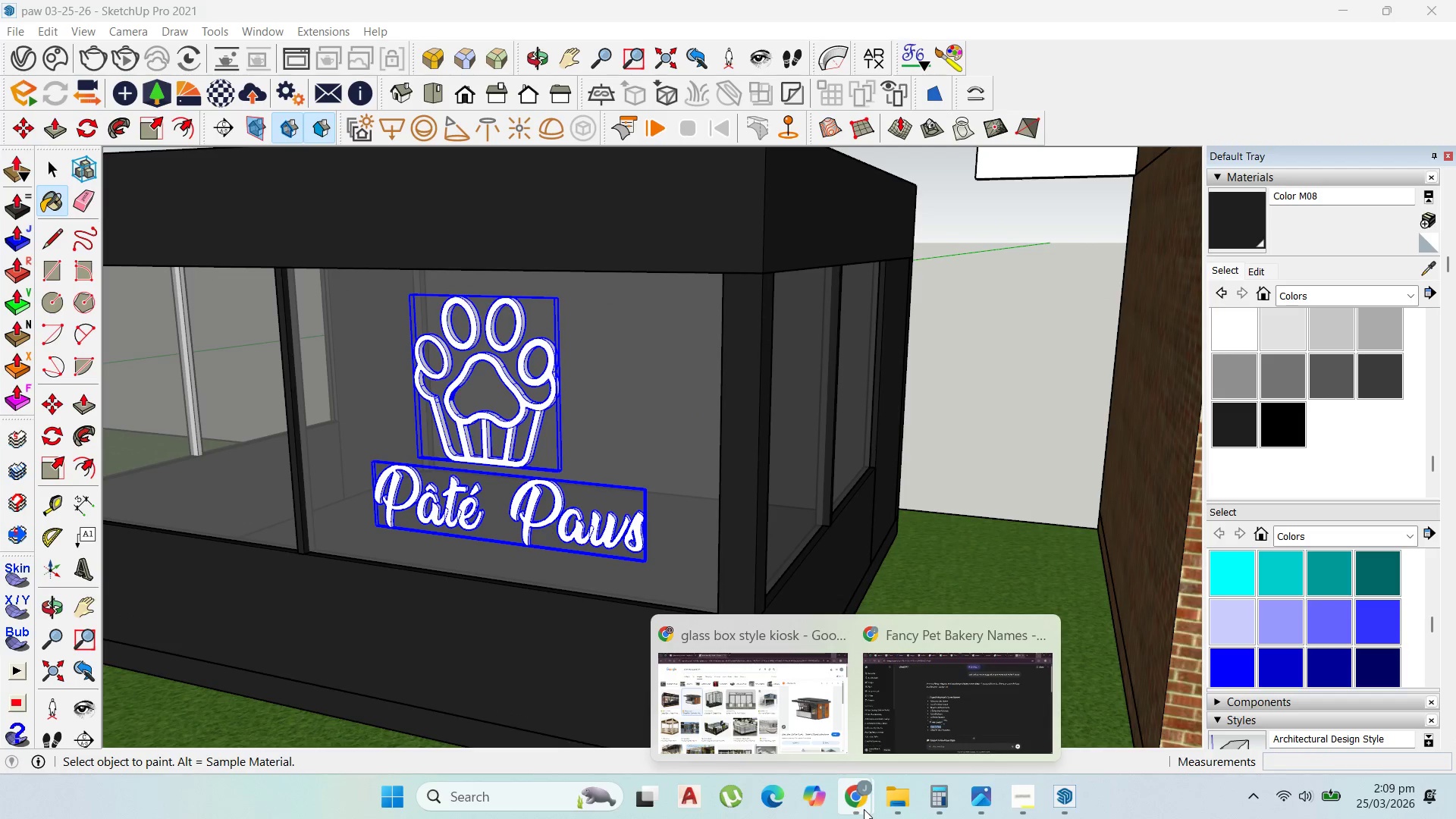 
left_click([849, 709])
 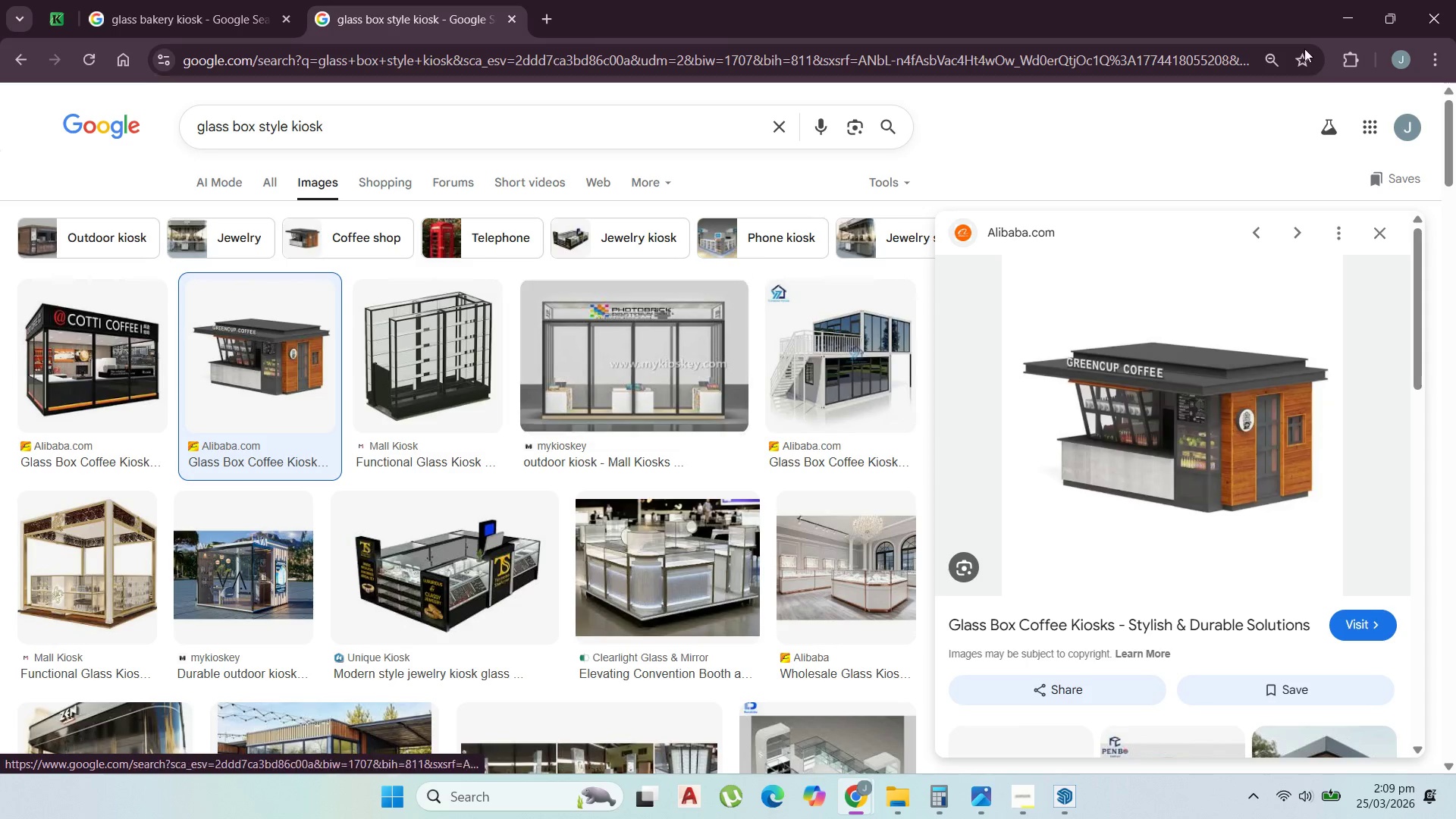 
left_click([1351, 11])
 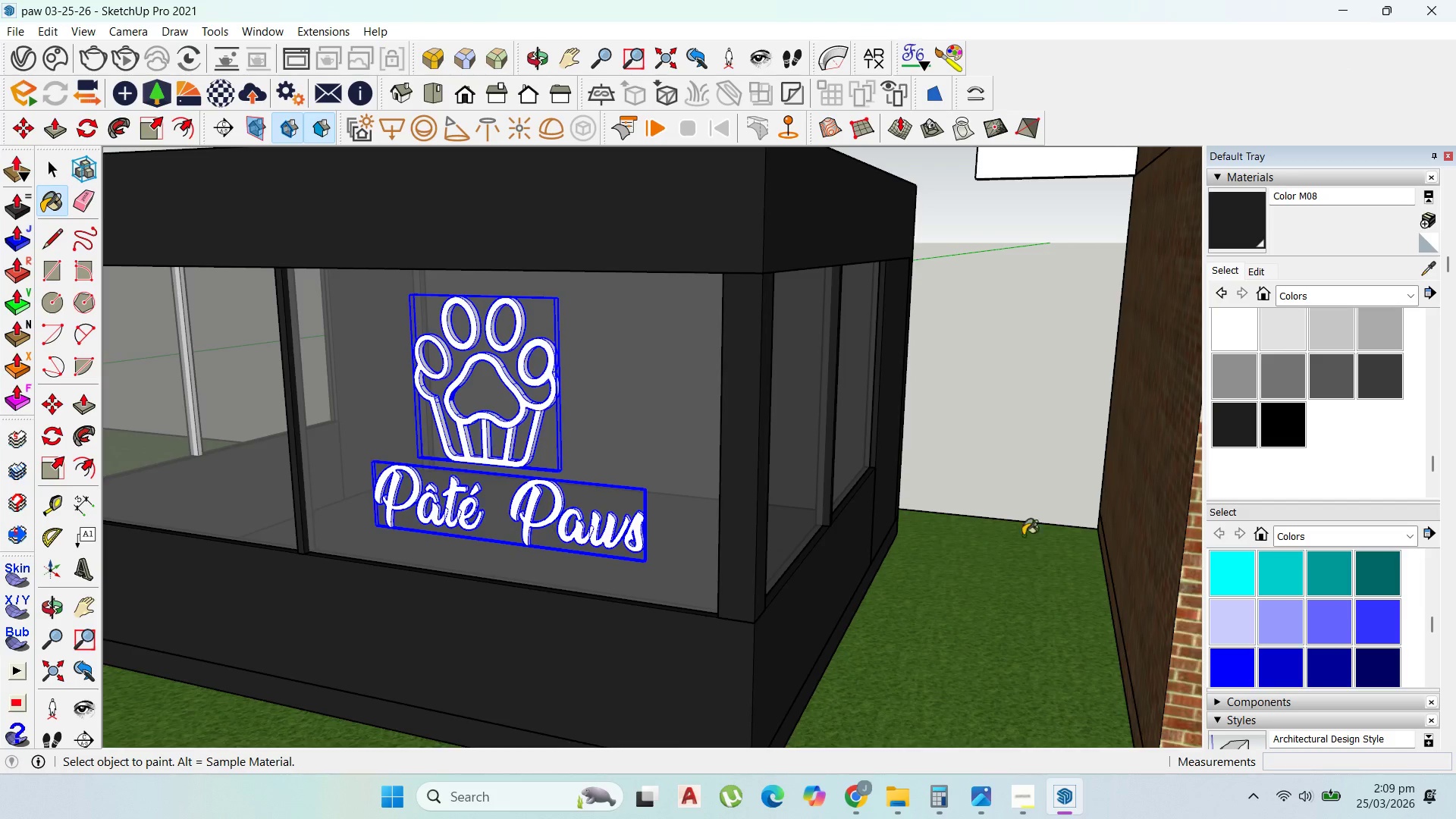 
scroll: coordinate [811, 548], scroll_direction: down, amount: 8.0
 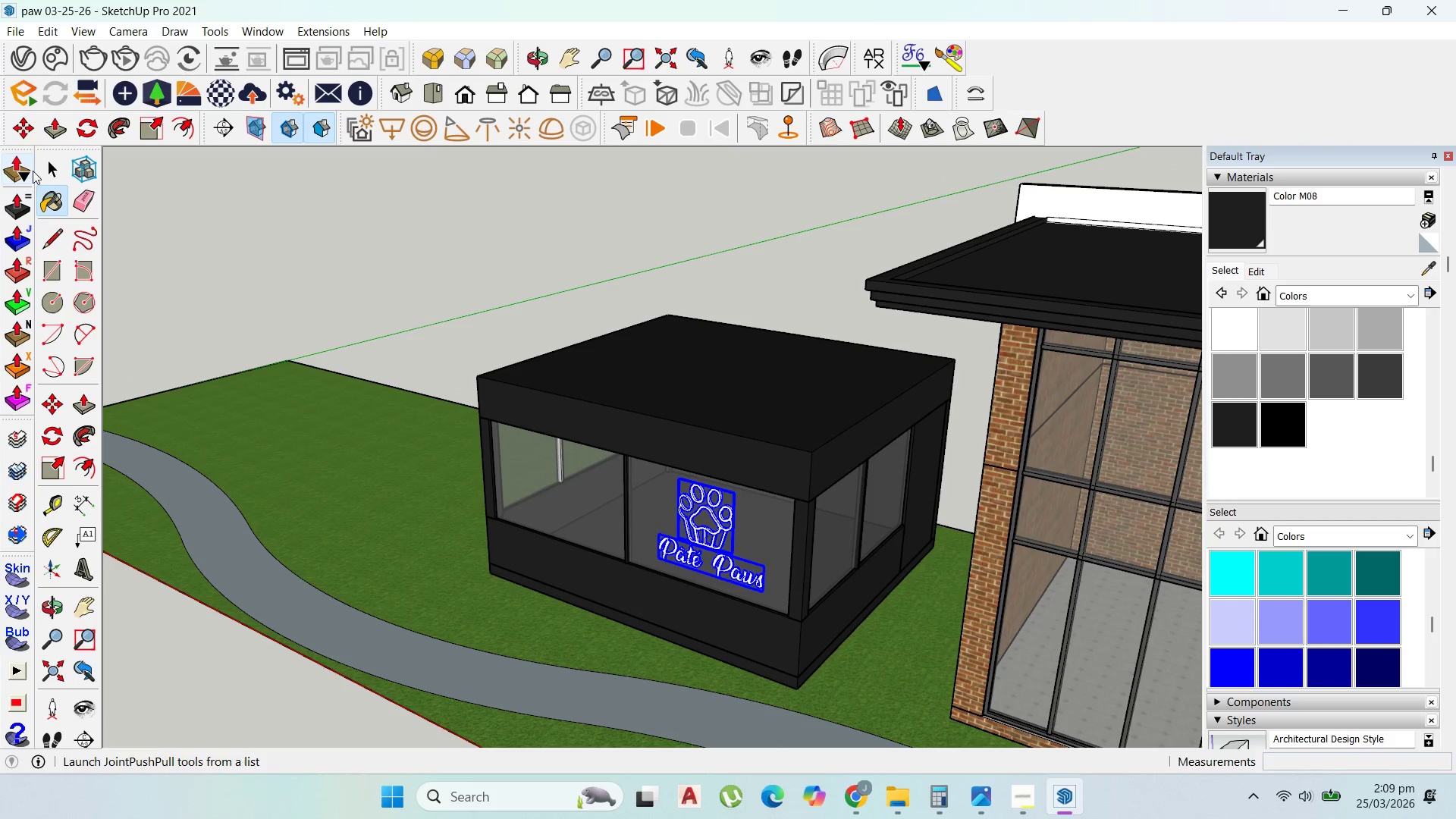 
double_click([46, 171])
 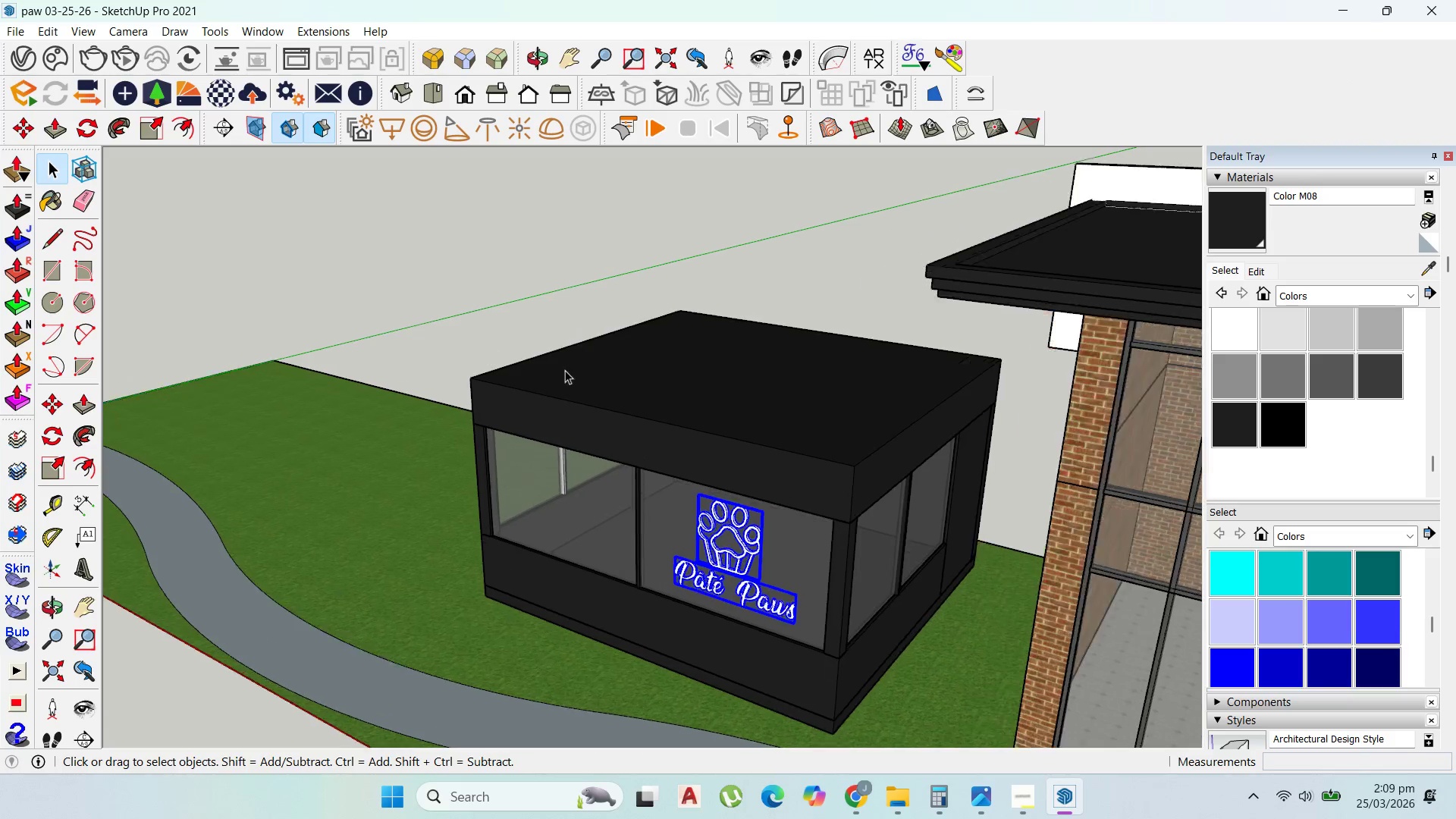 
double_click([706, 408])
 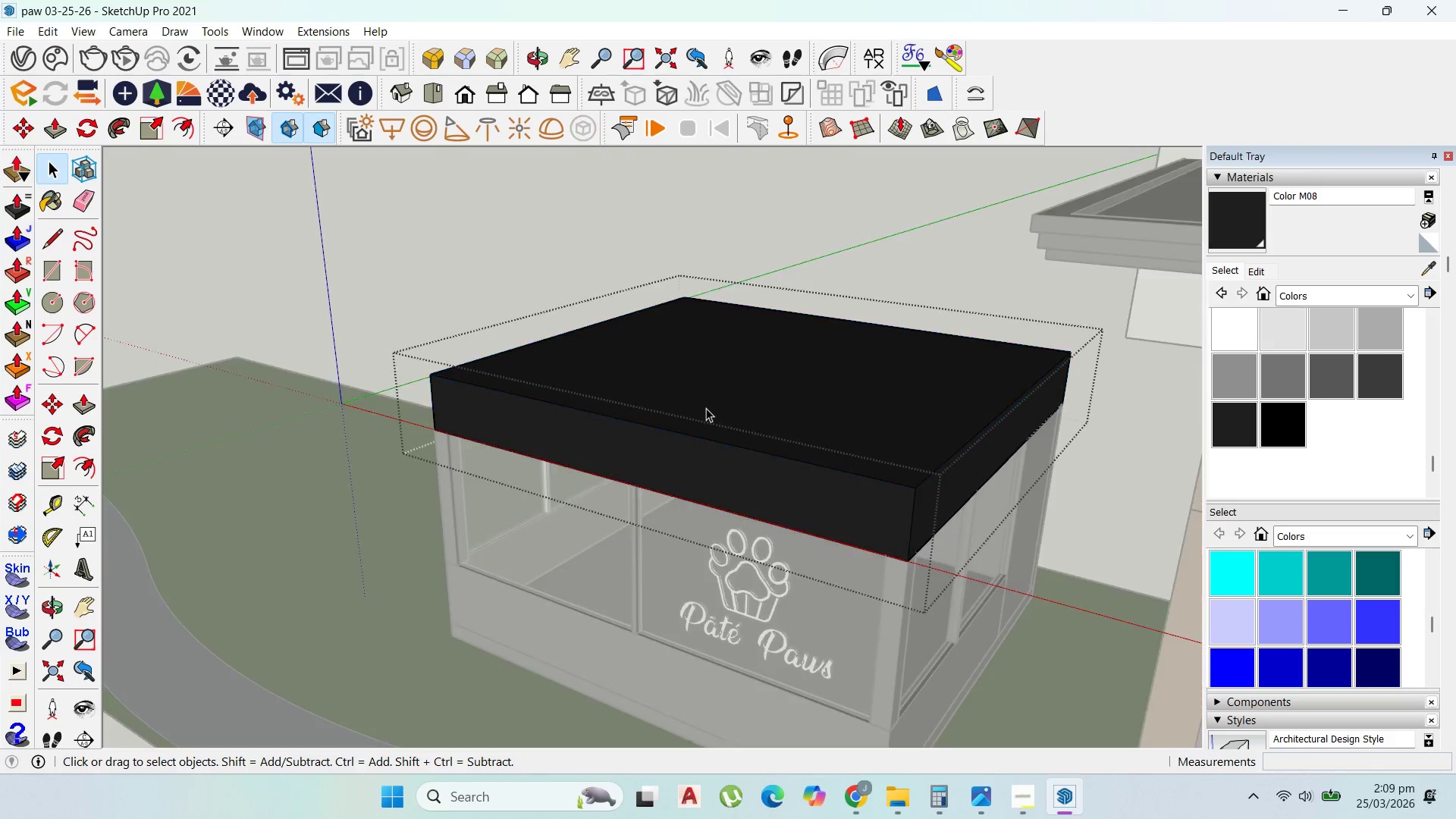 
triple_click([706, 408])
 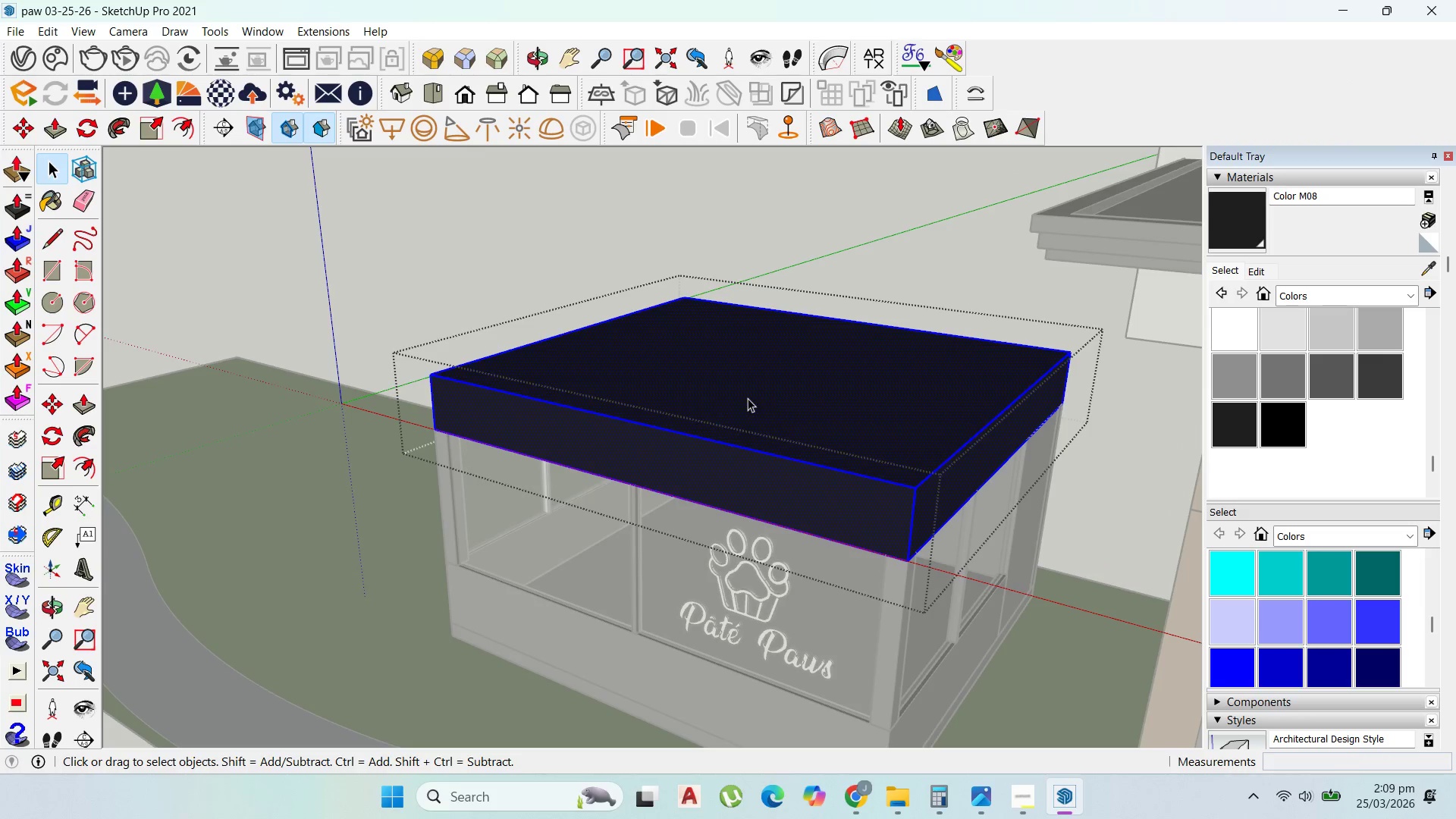 
scroll: coordinate [675, 399], scroll_direction: up, amount: 3.0
 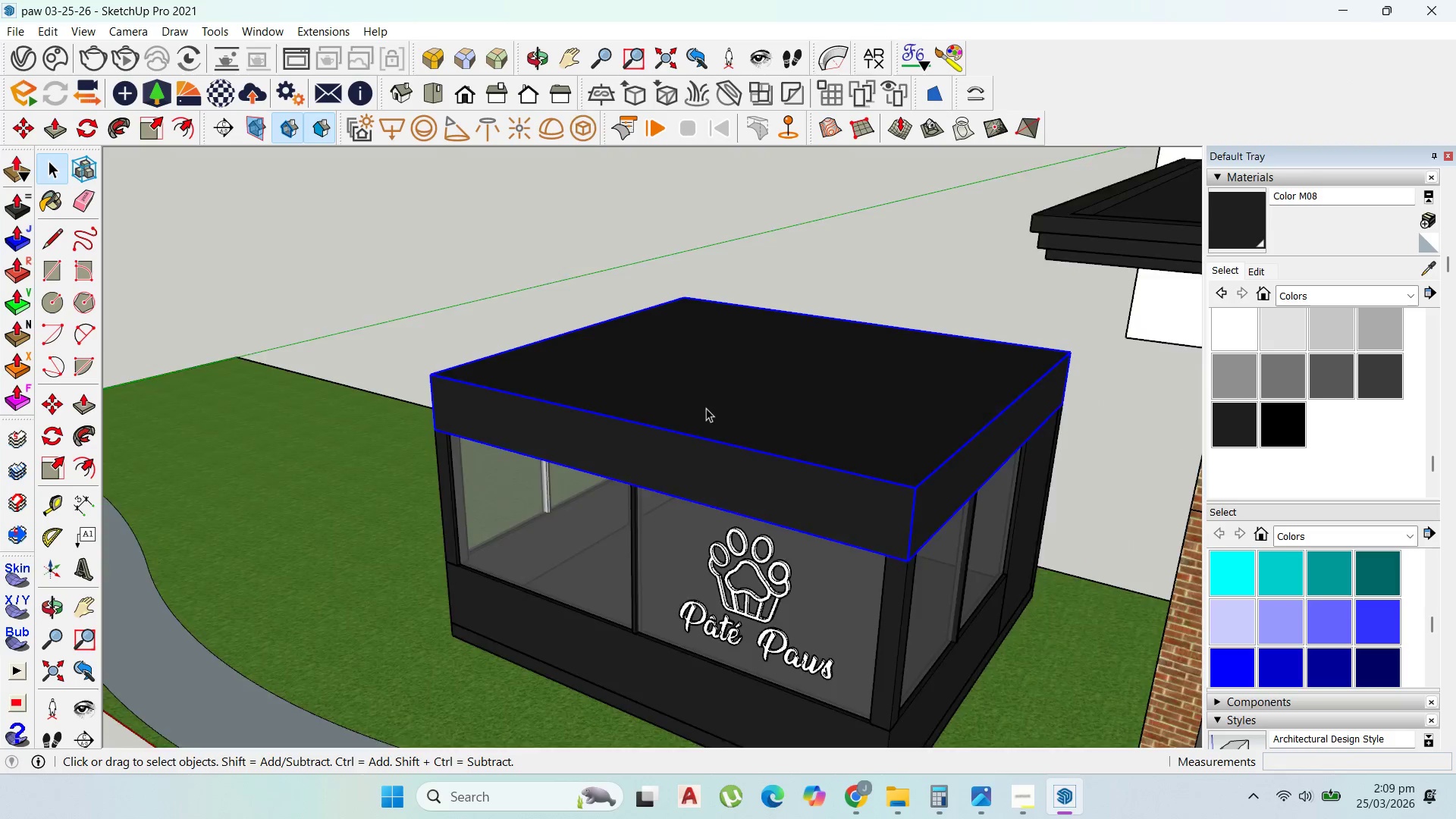 
triple_click([751, 397])
 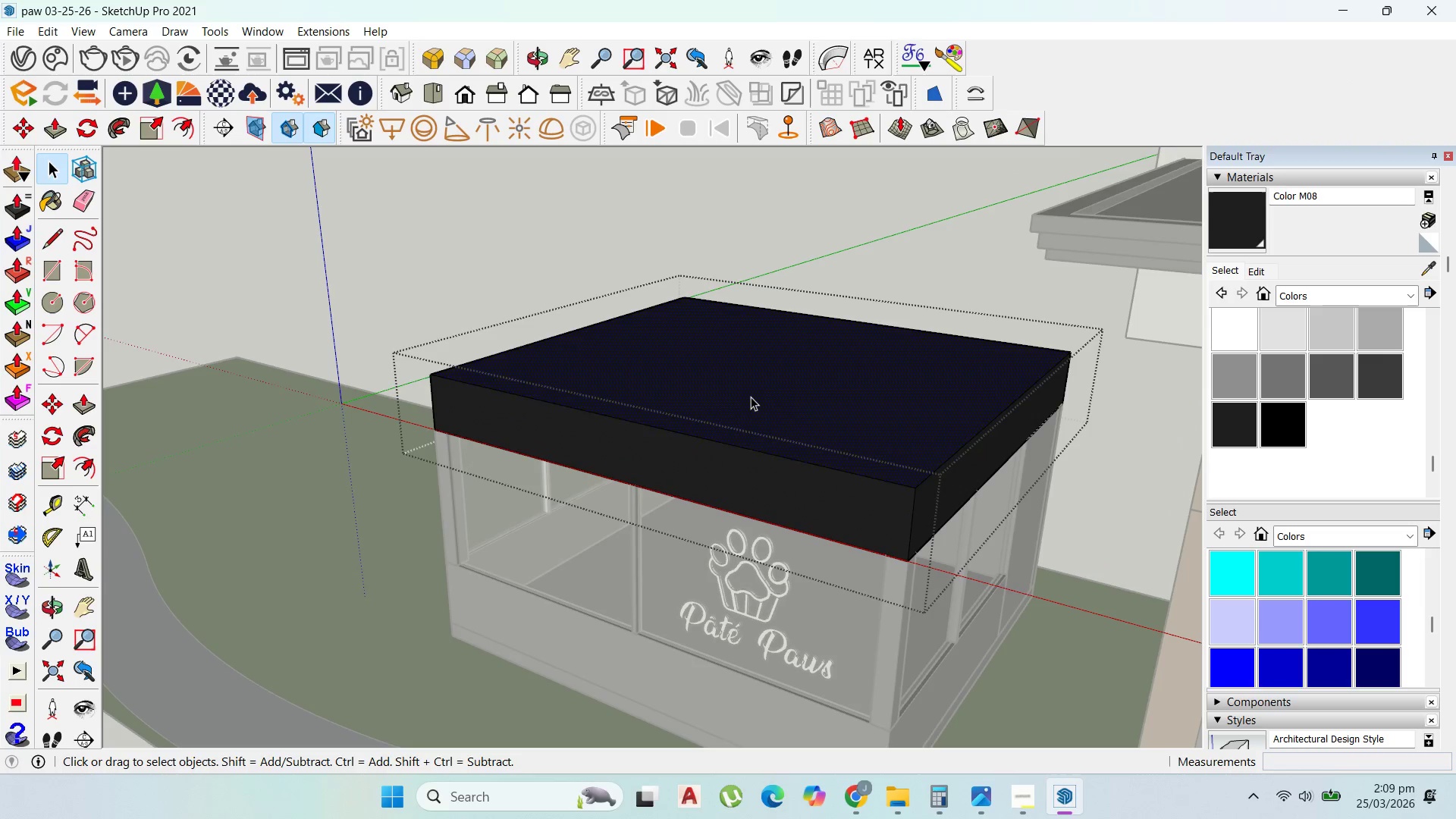 
triple_click([751, 397])
 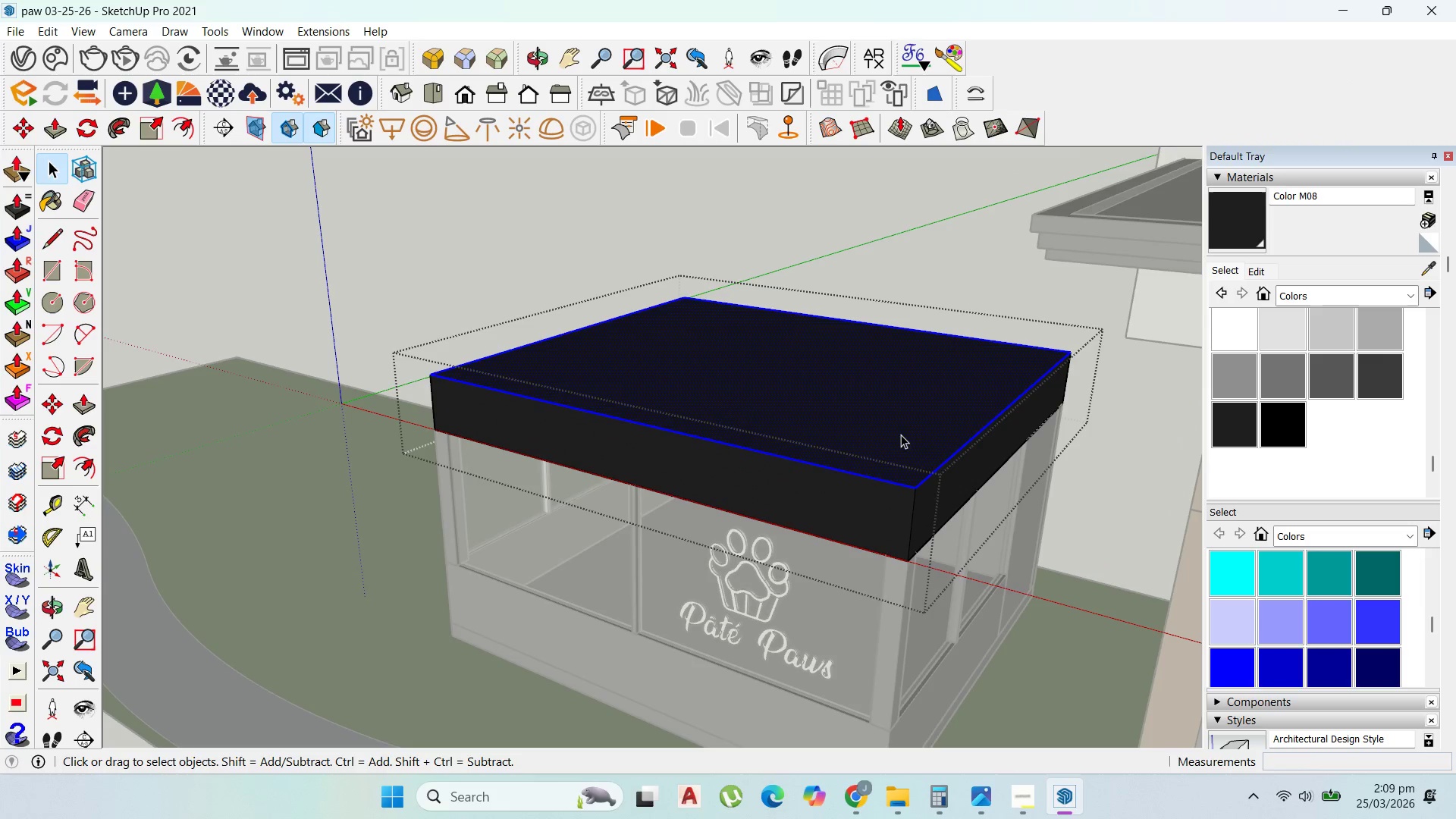 
hold_key(key=ShiftLeft, duration=0.5)
left_click([901, 431])
 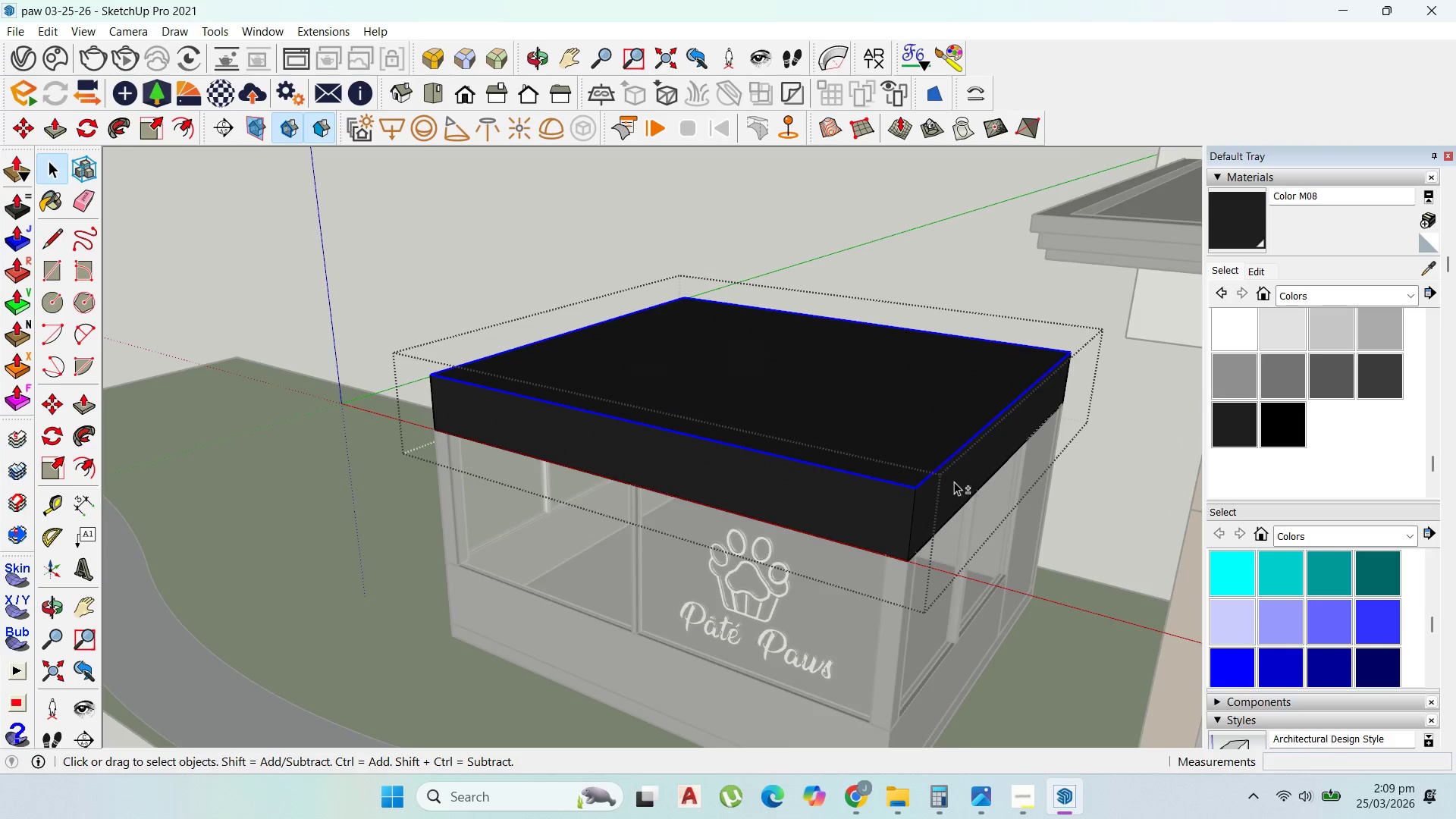 
scroll: coordinate [930, 494], scroll_direction: up, amount: 4.0
 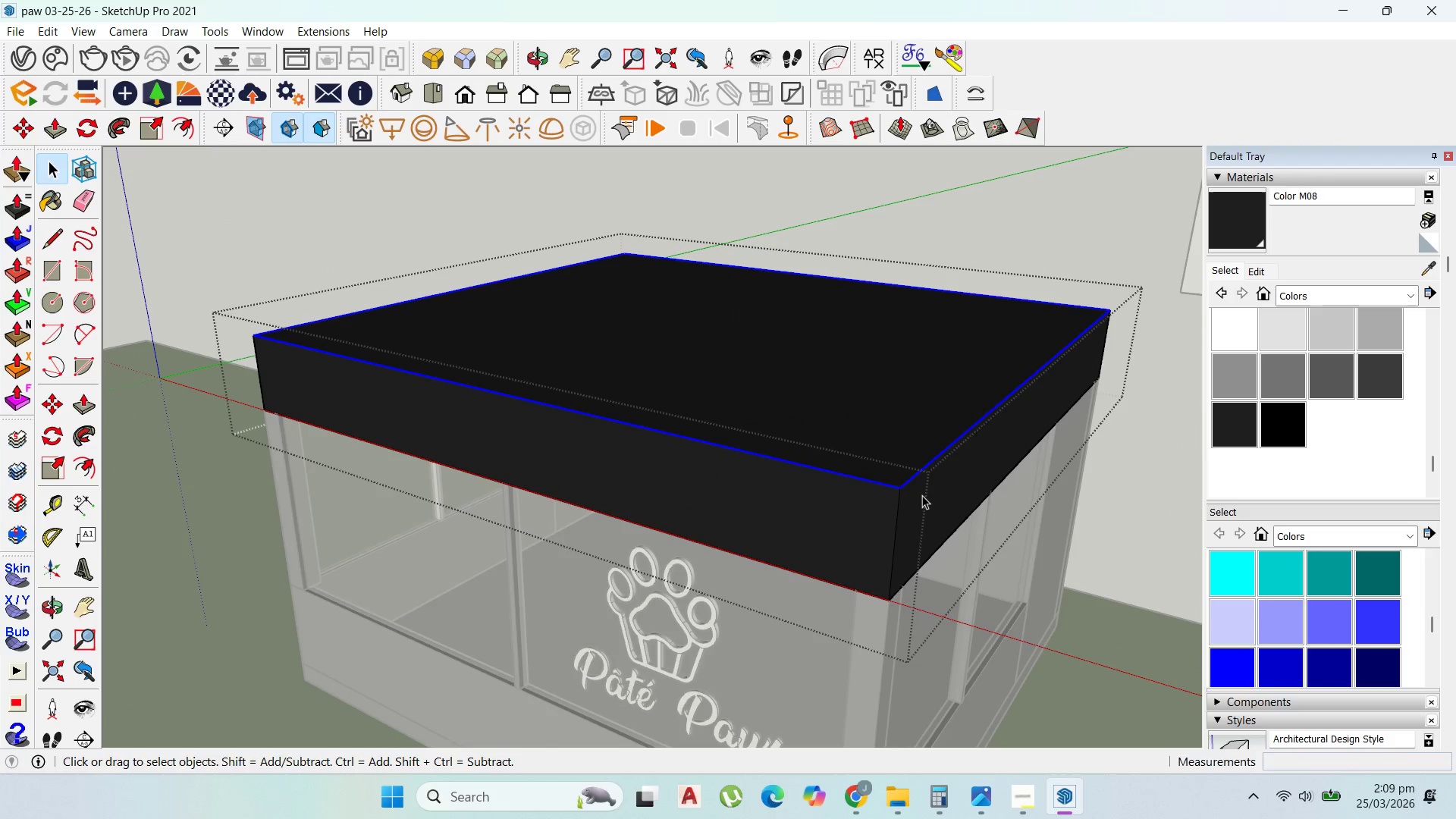 
key(M)
 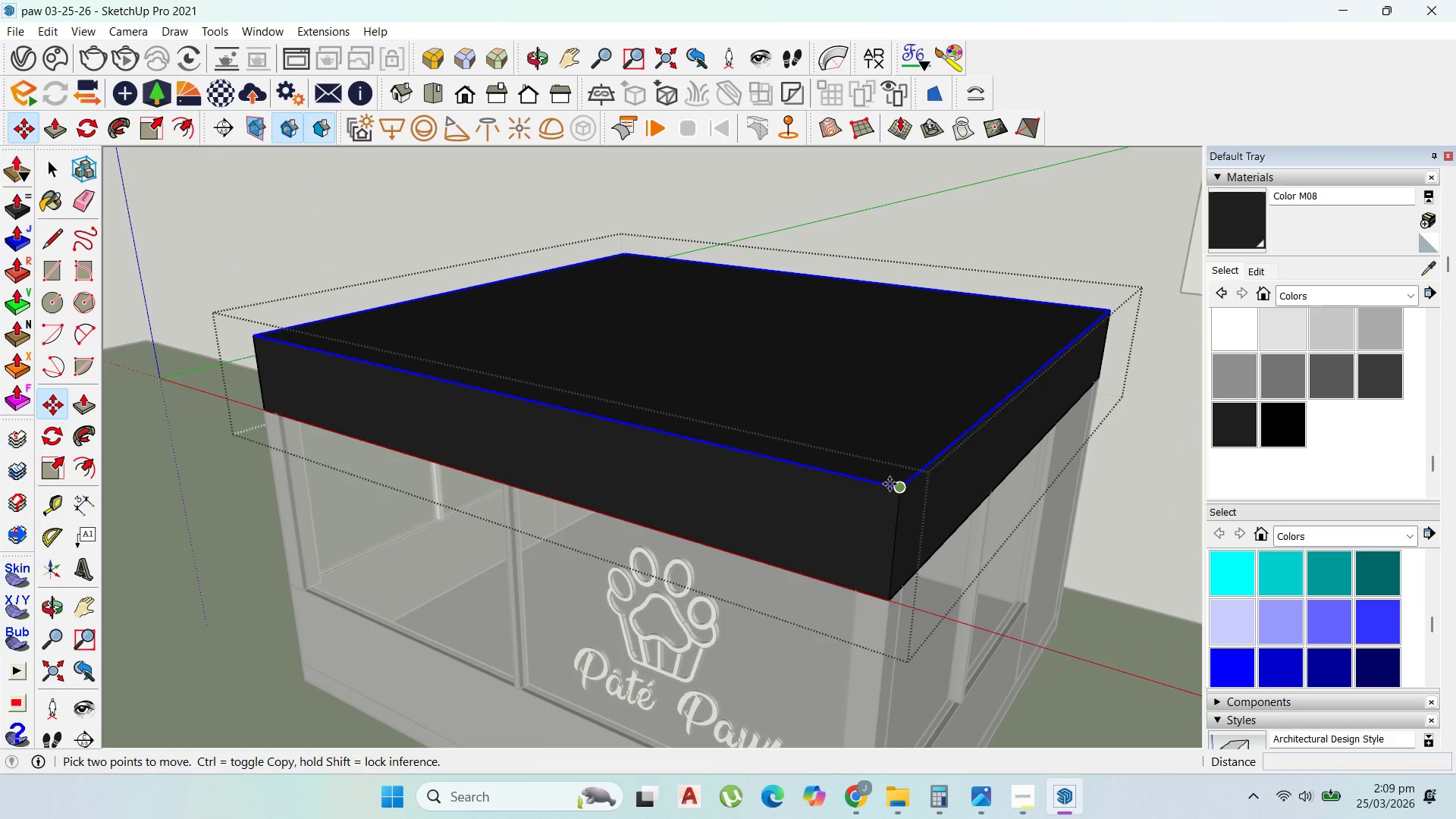 
left_click([890, 484])
 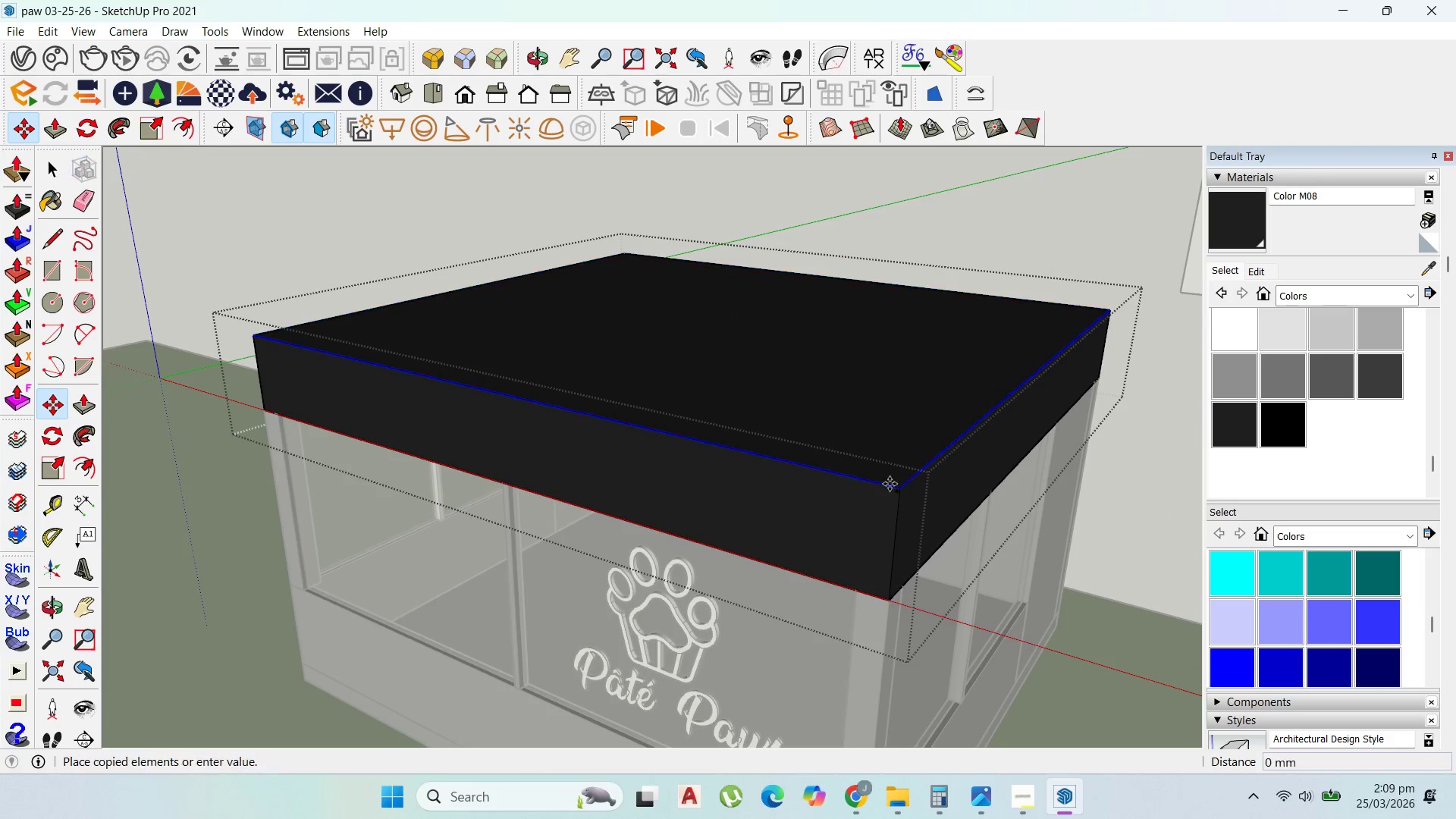 
key(Control+ControlLeft)
 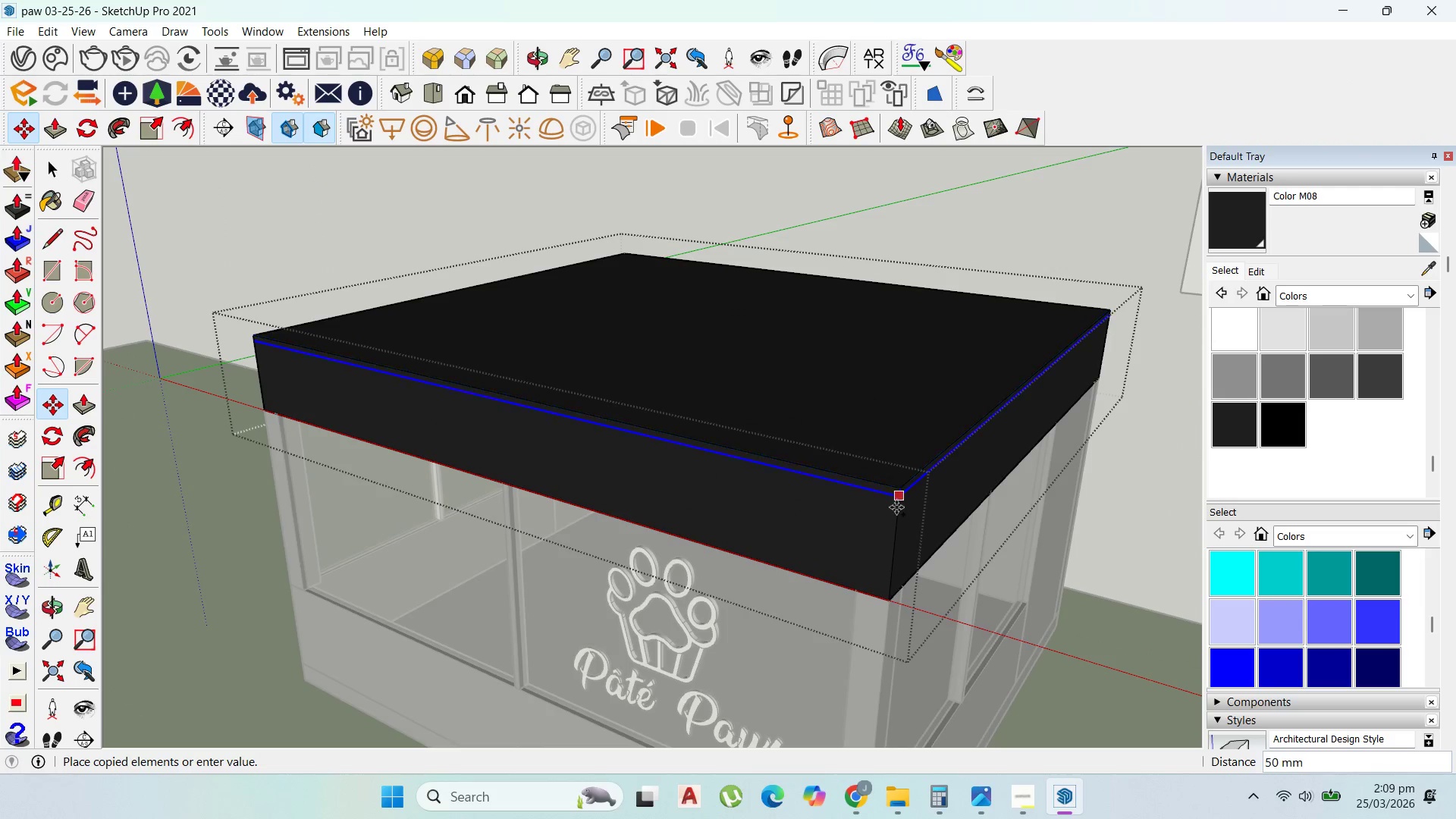 
scroll: coordinate [912, 423], scroll_direction: up, amount: 5.0
 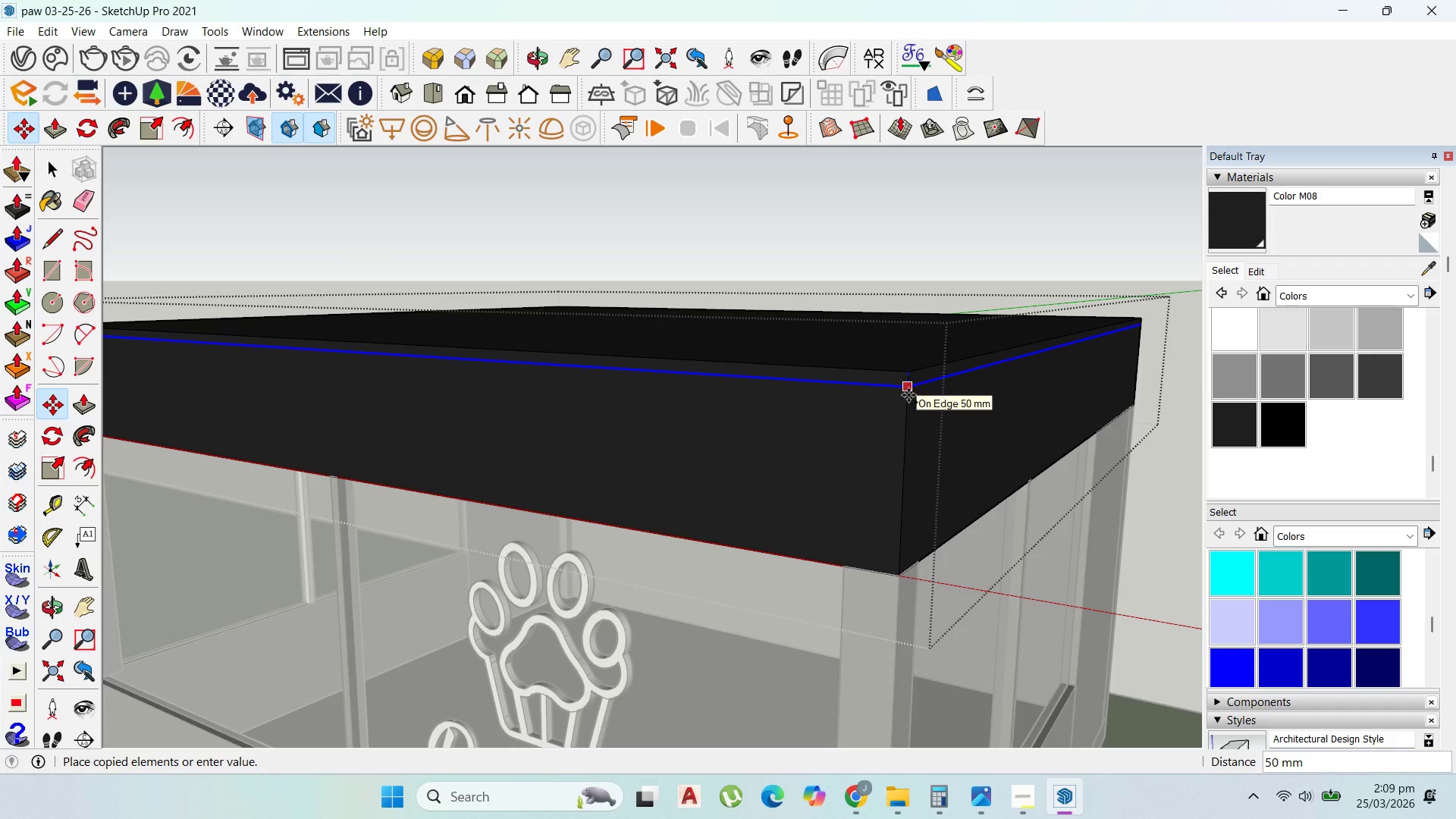 
left_click([908, 395])
 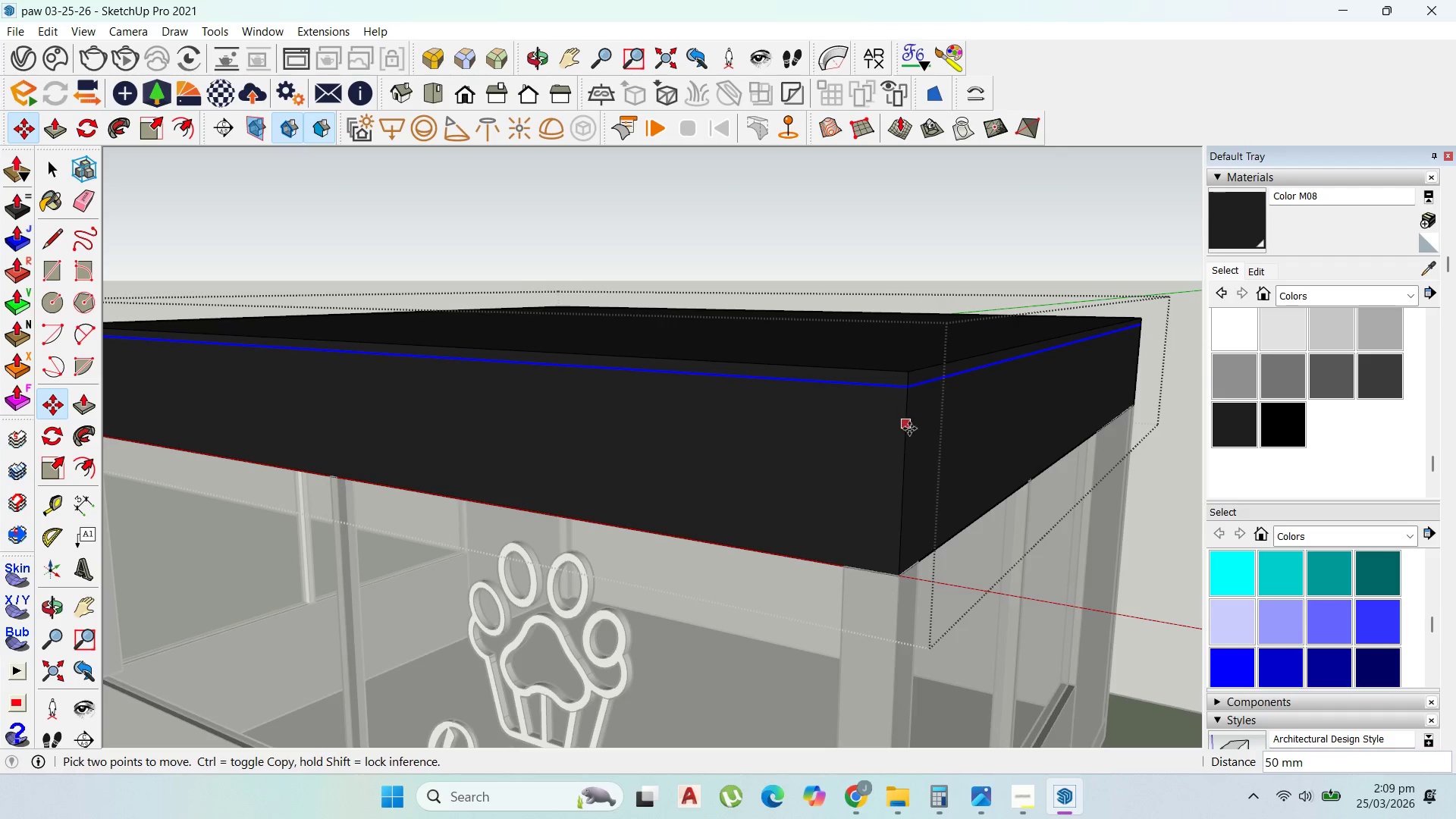 
scroll: coordinate [909, 428], scroll_direction: down, amount: 2.0
 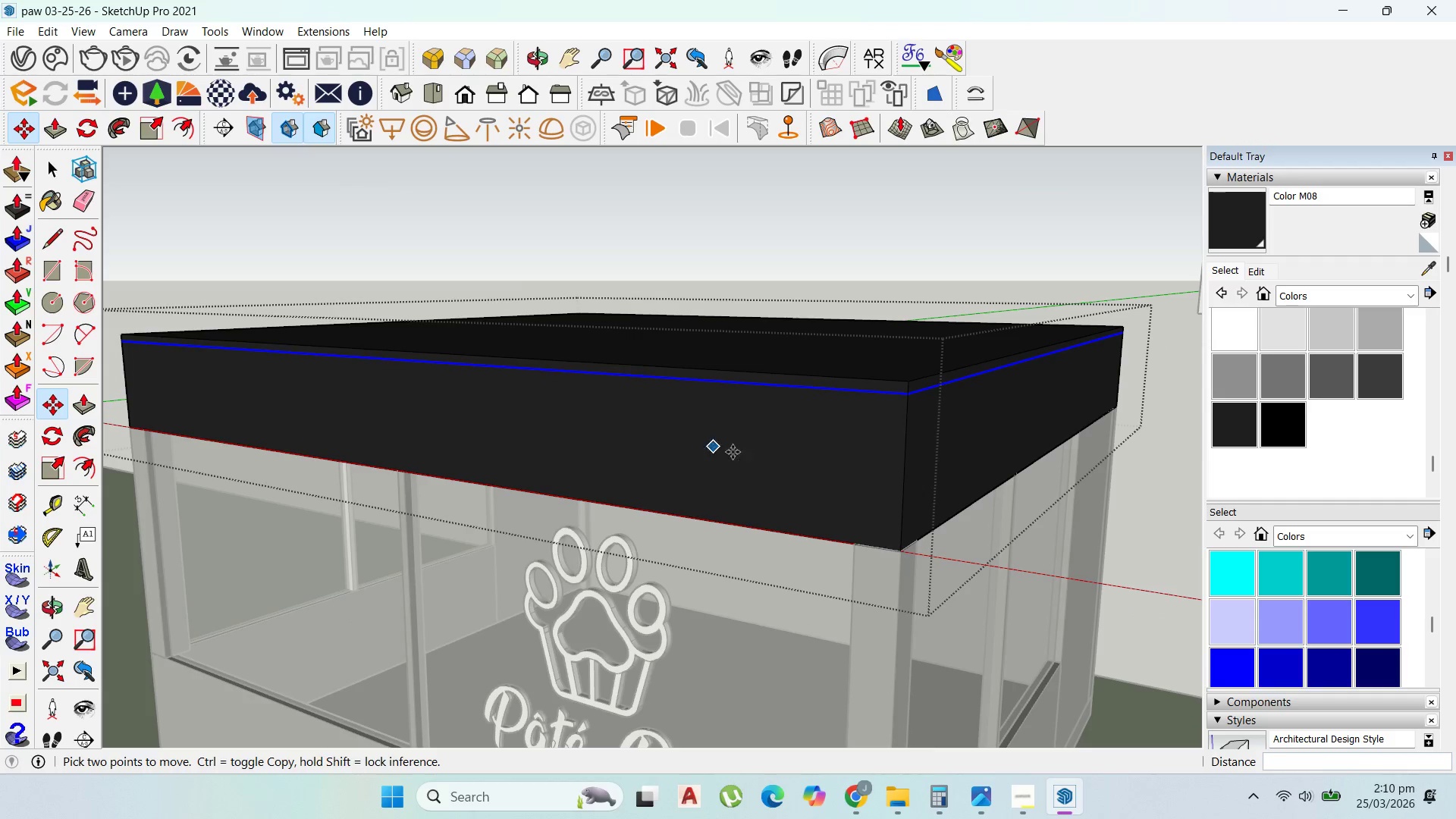 
left_click([905, 401])
 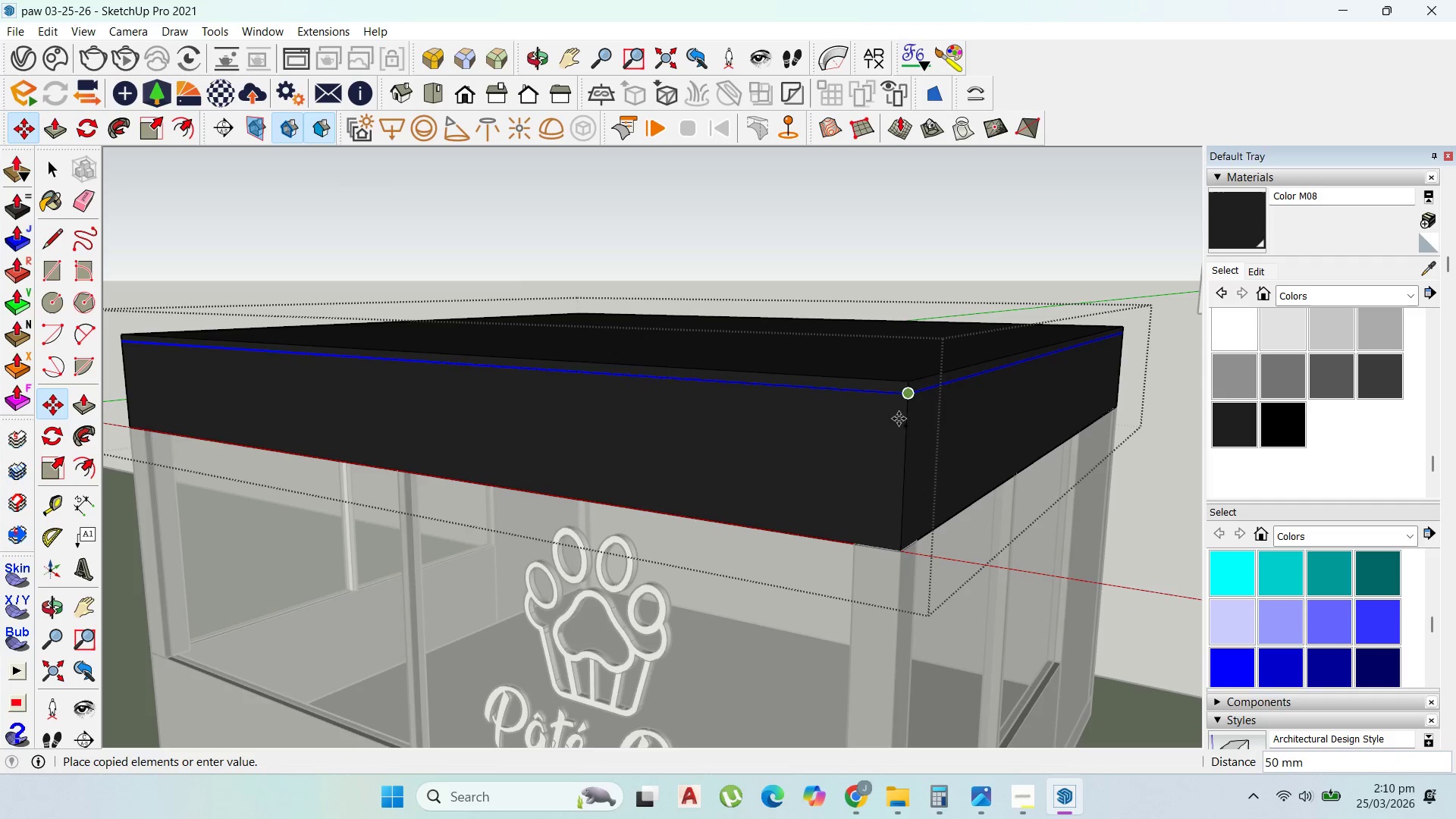 
key(Control+ControlLeft)
 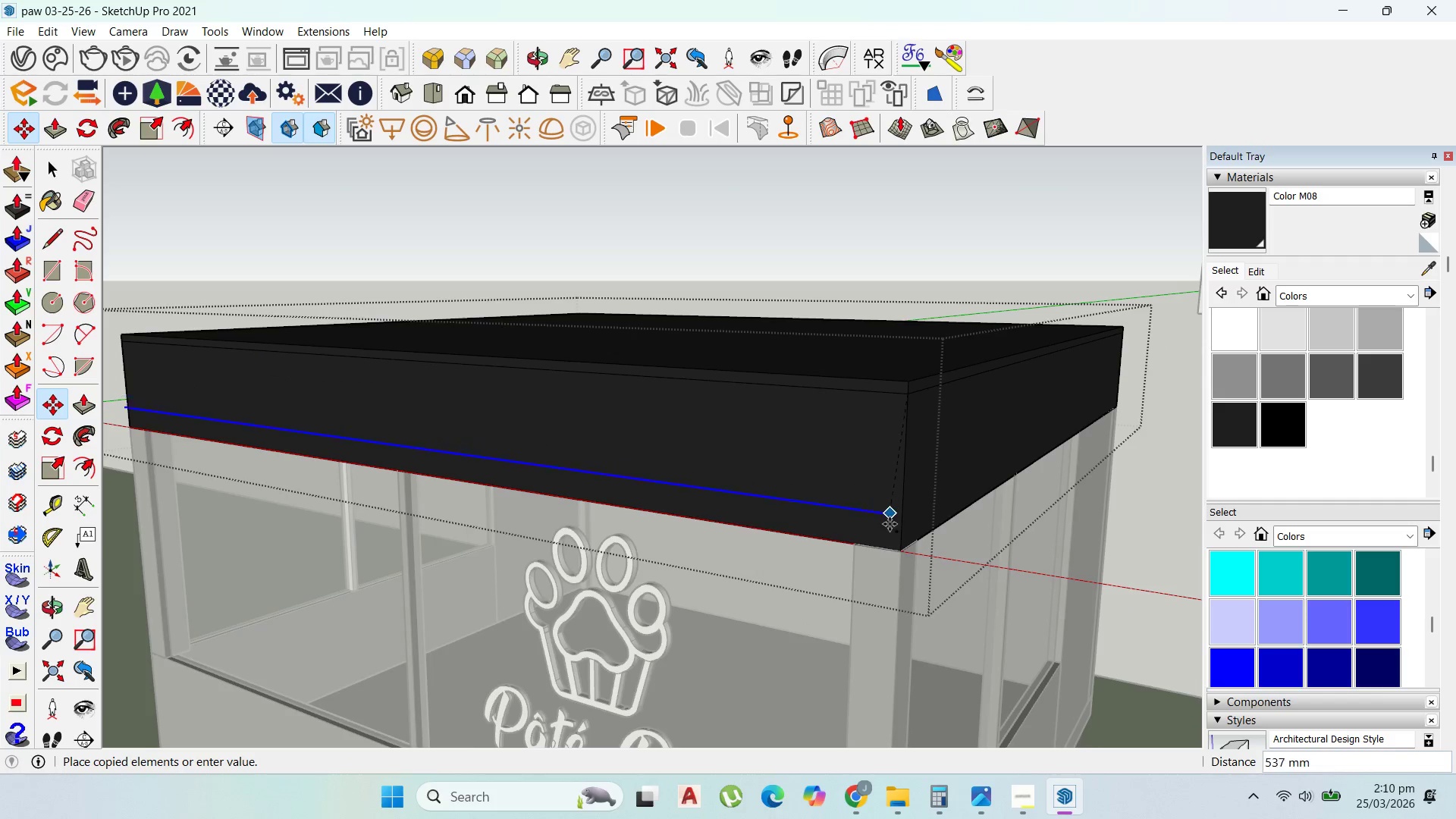 
scroll: coordinate [907, 529], scroll_direction: up, amount: 4.0
 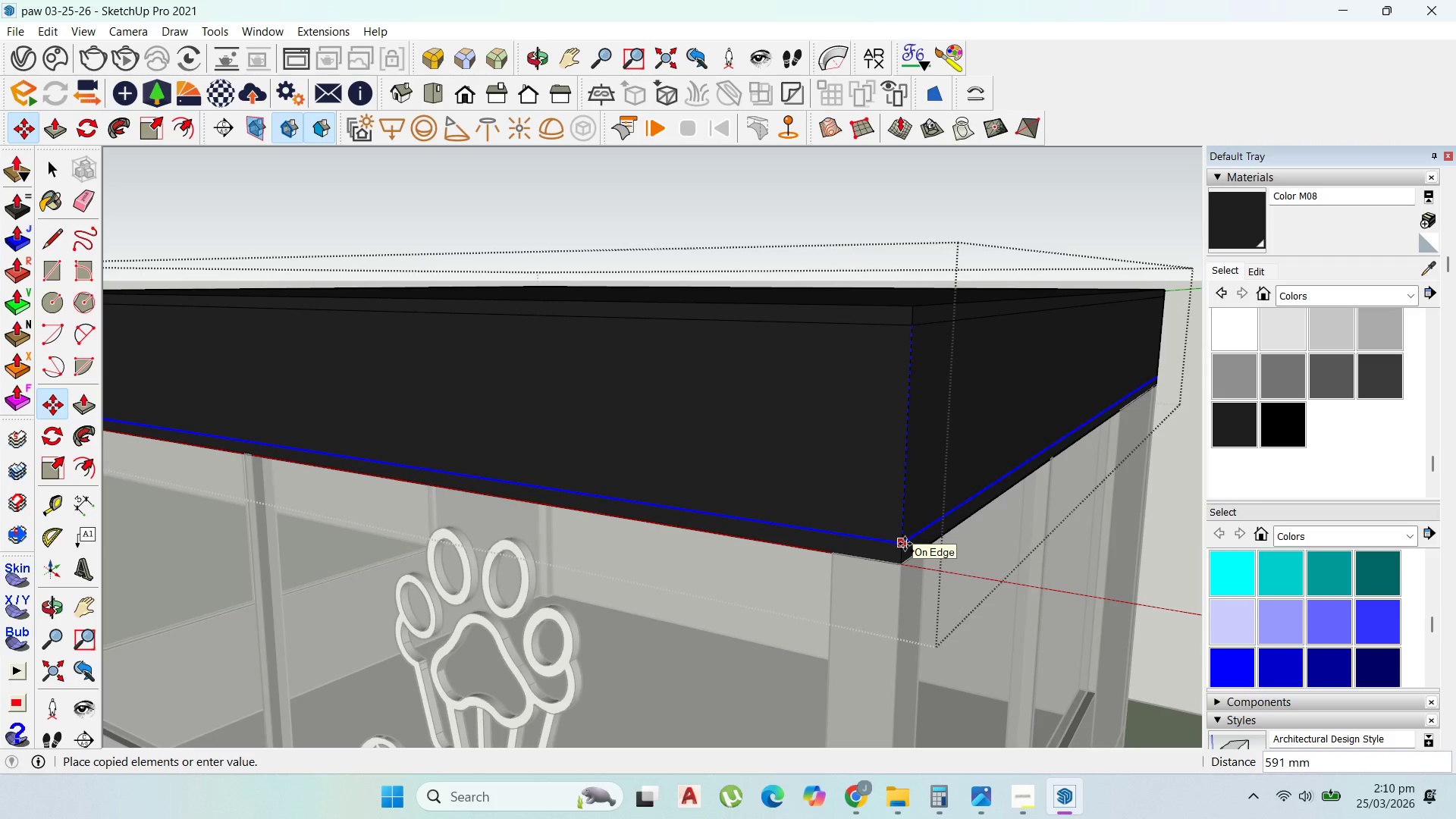 
left_click([905, 544])
 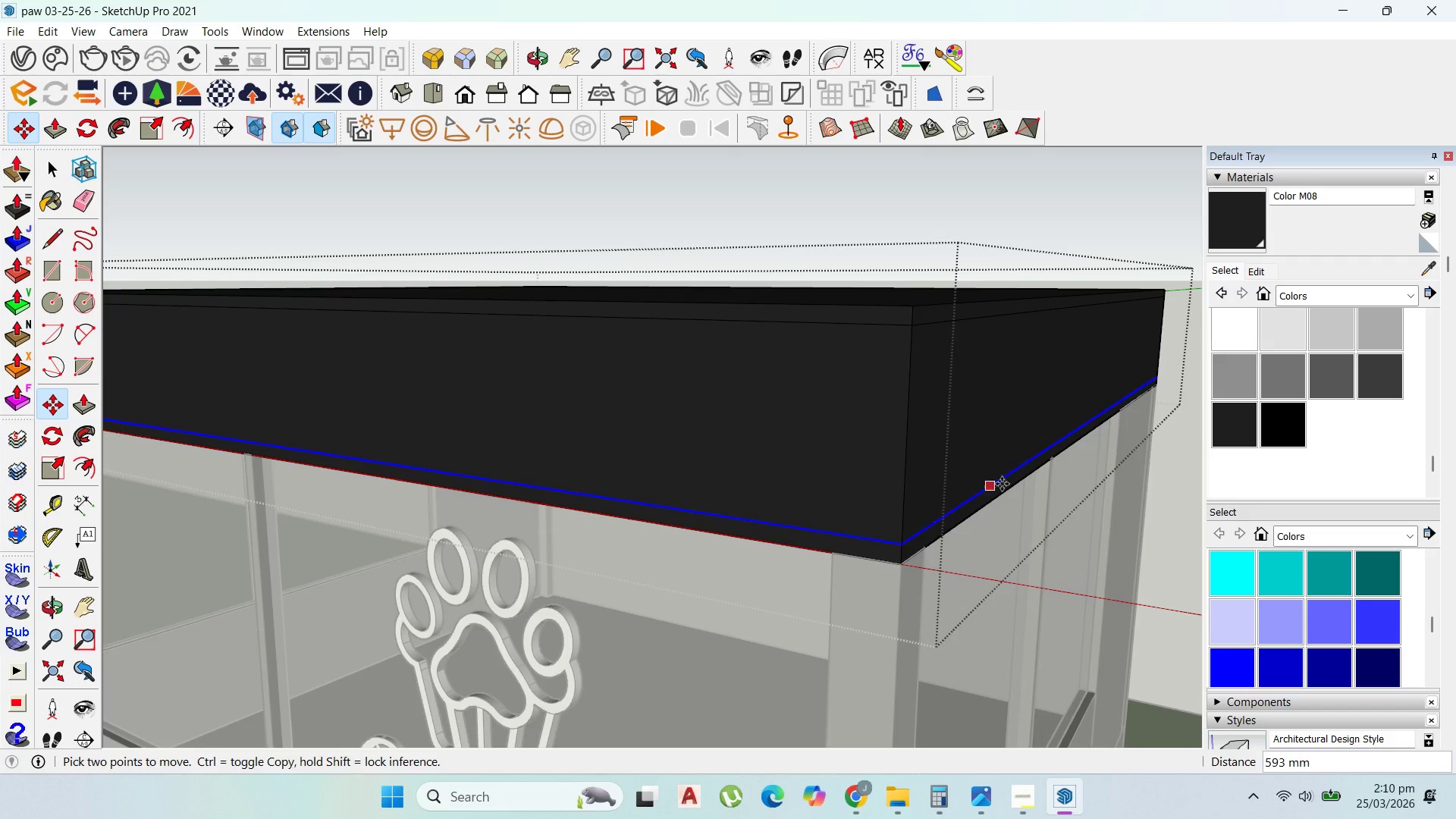 
scroll: coordinate [1003, 547], scroll_direction: down, amount: 8.0
 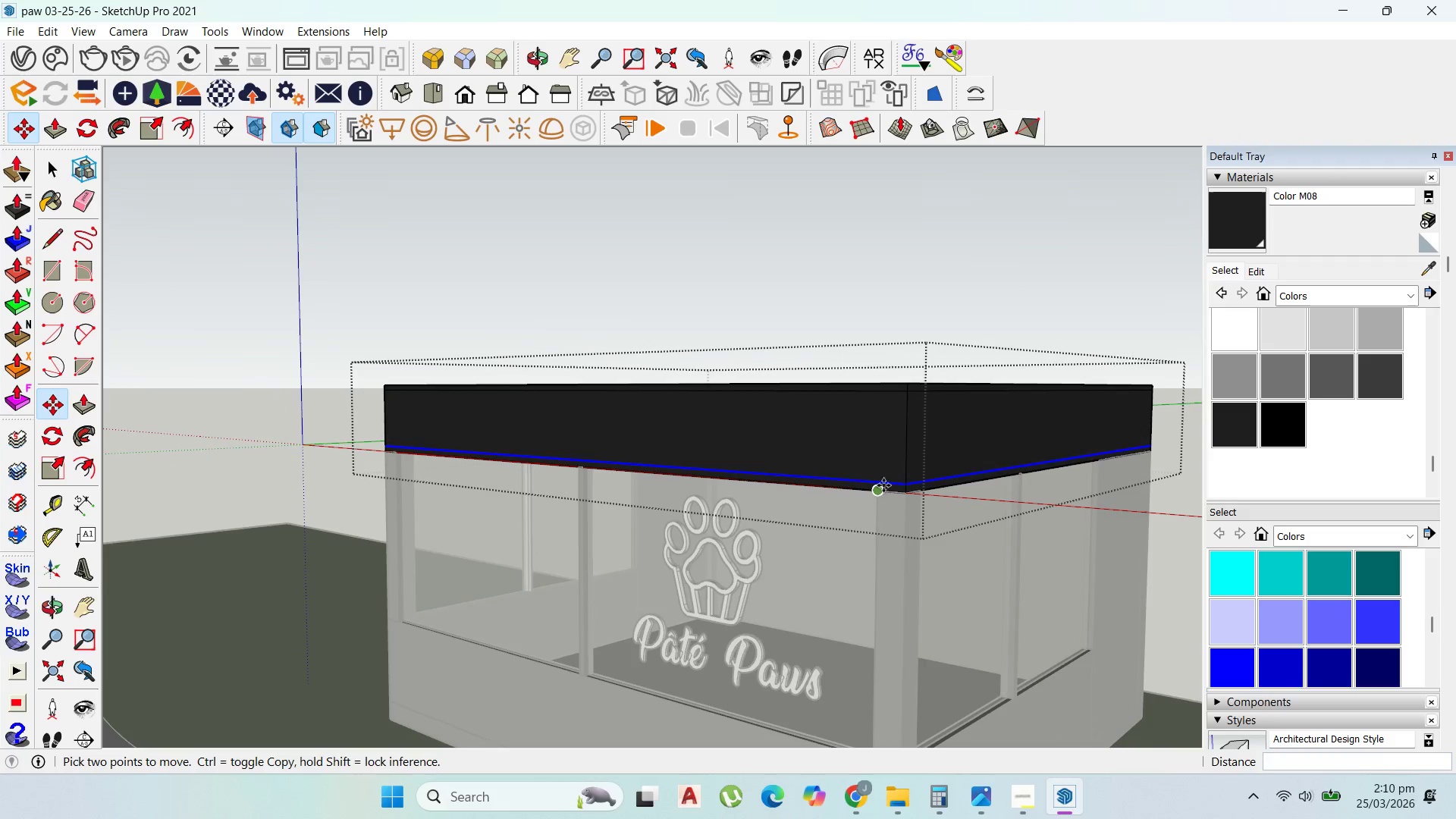 
scroll: coordinate [930, 313], scroll_direction: up, amount: 9.0
 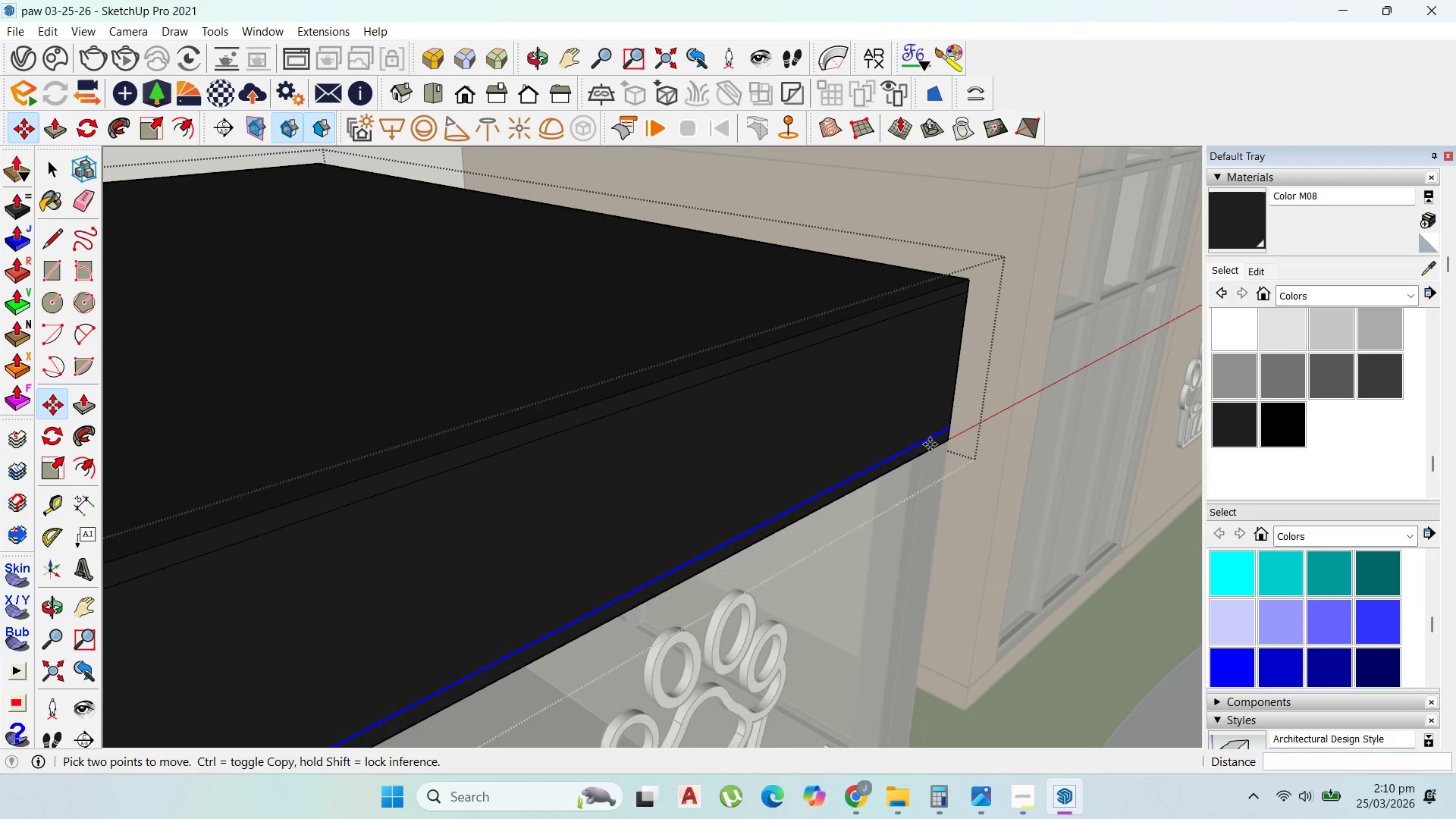 
key(P)
 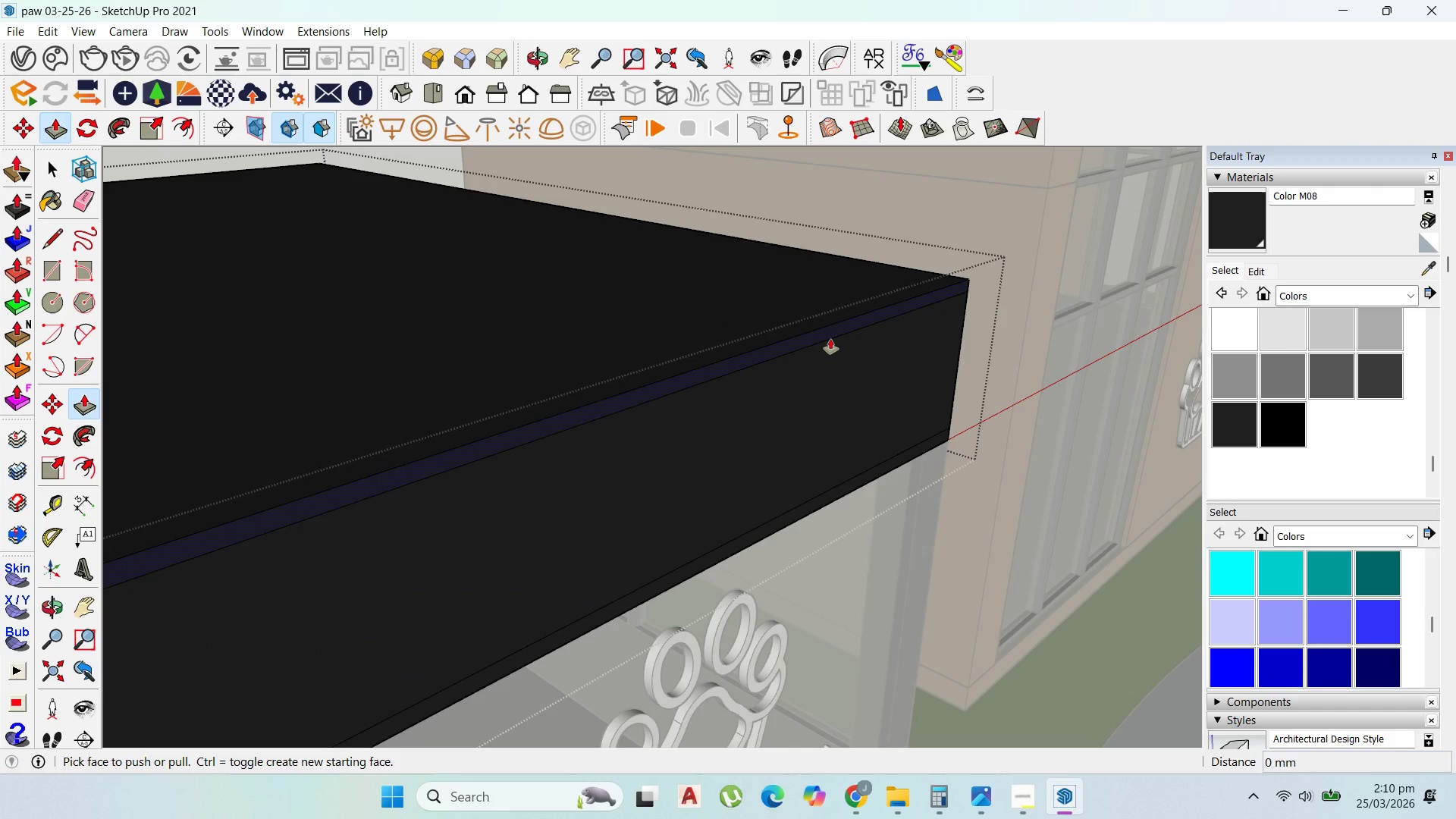 
left_click([830, 339])
 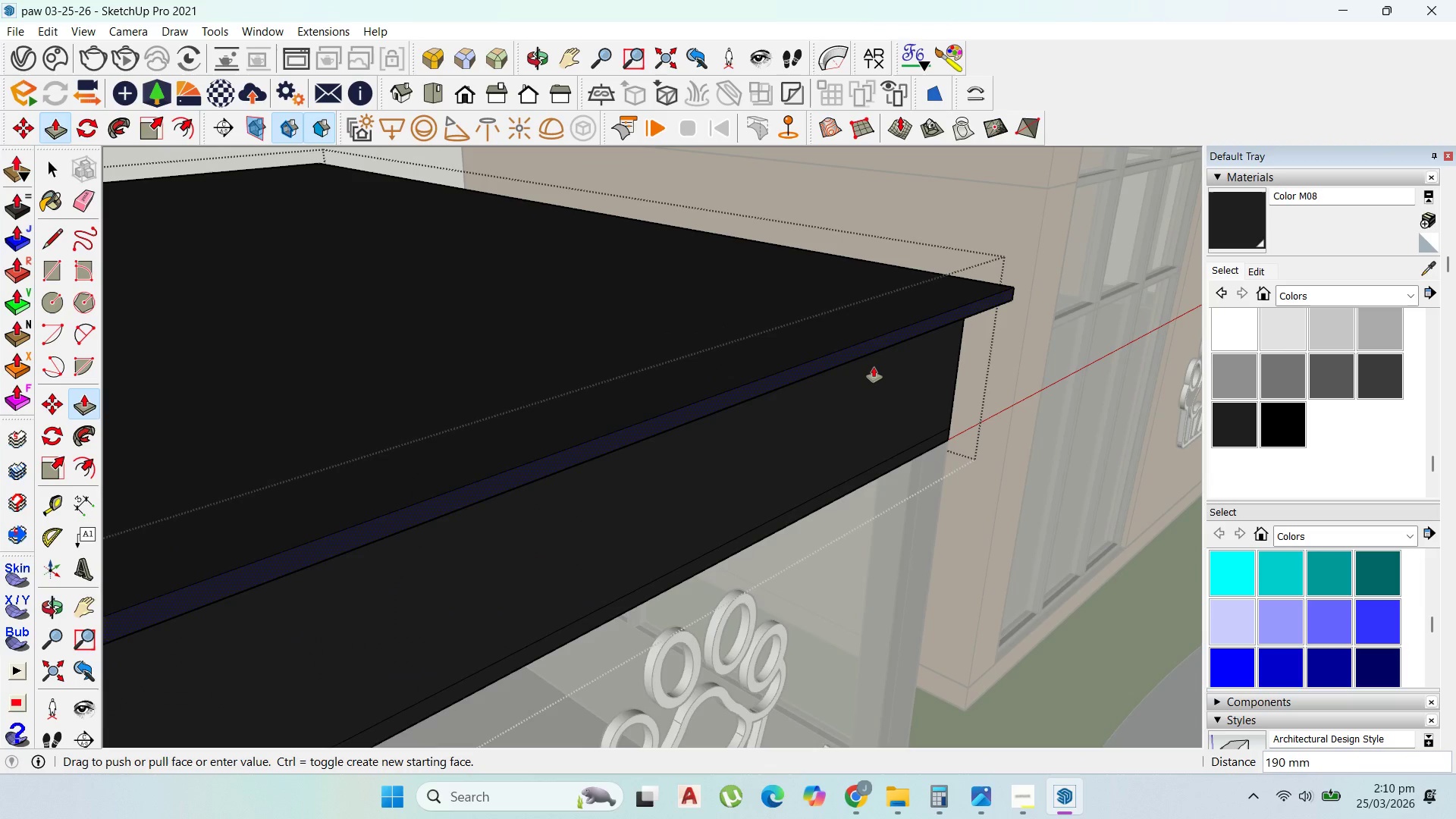 
type(50)
 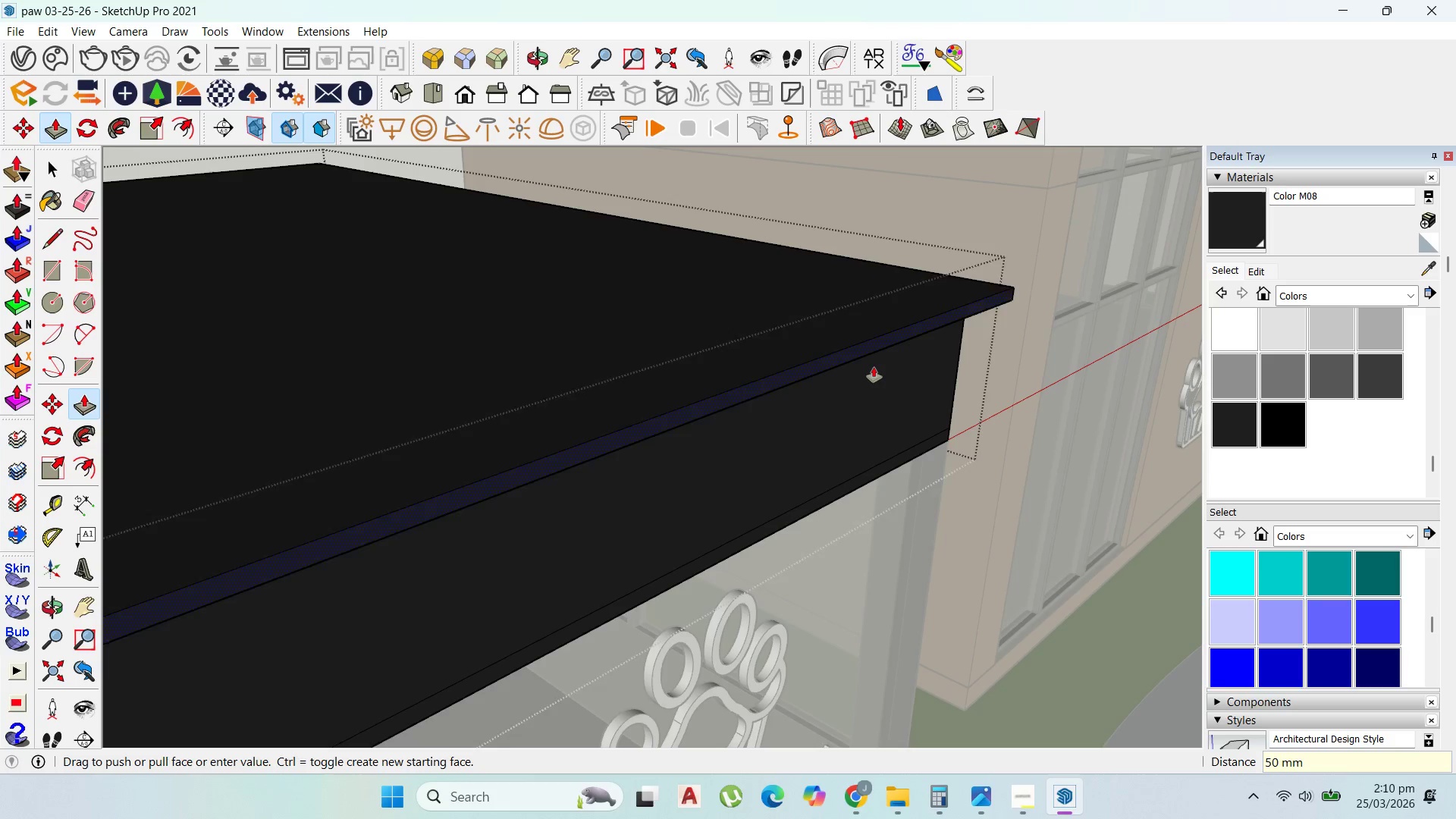 
key(Enter)
 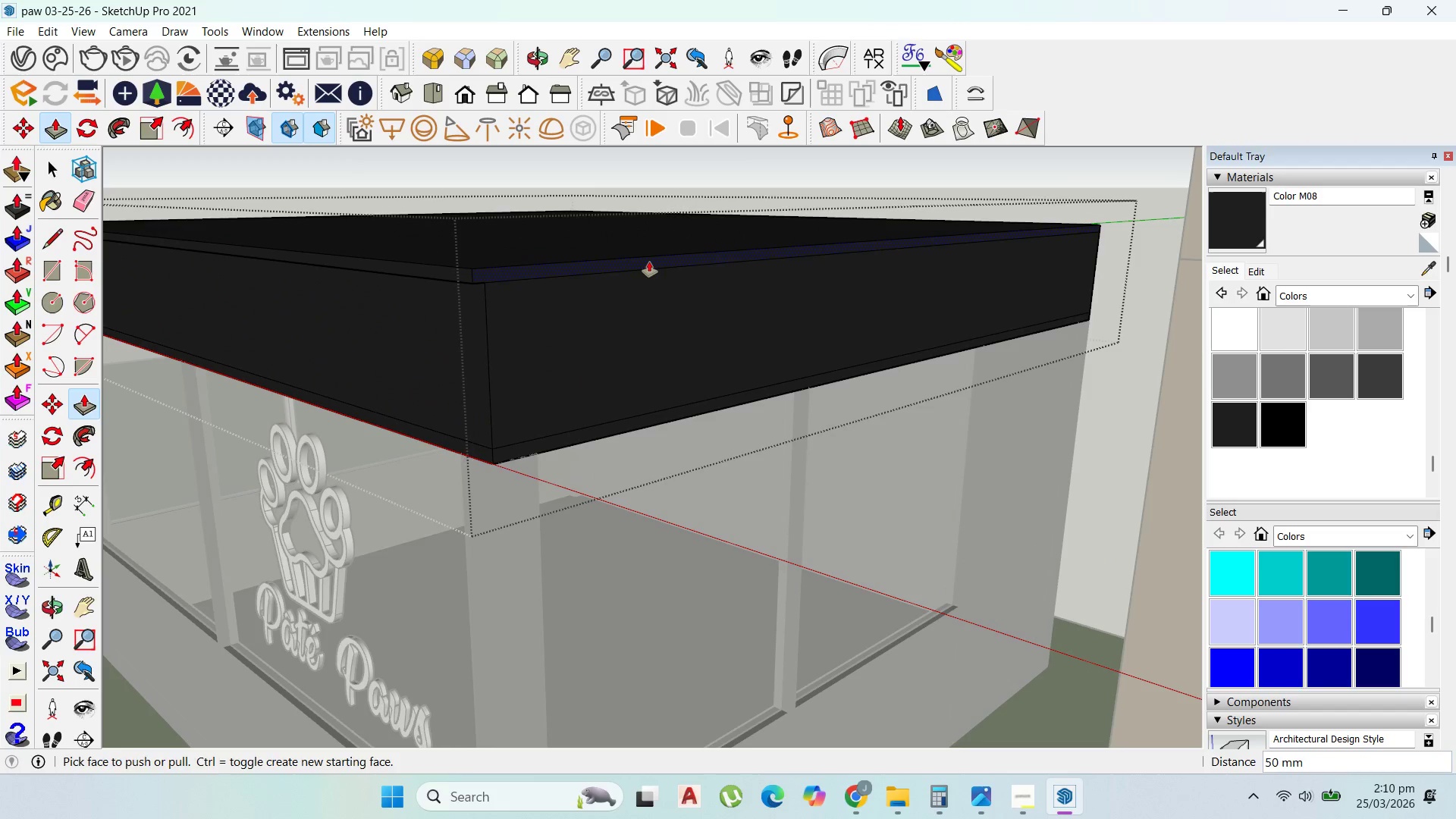 
double_click([649, 262])
 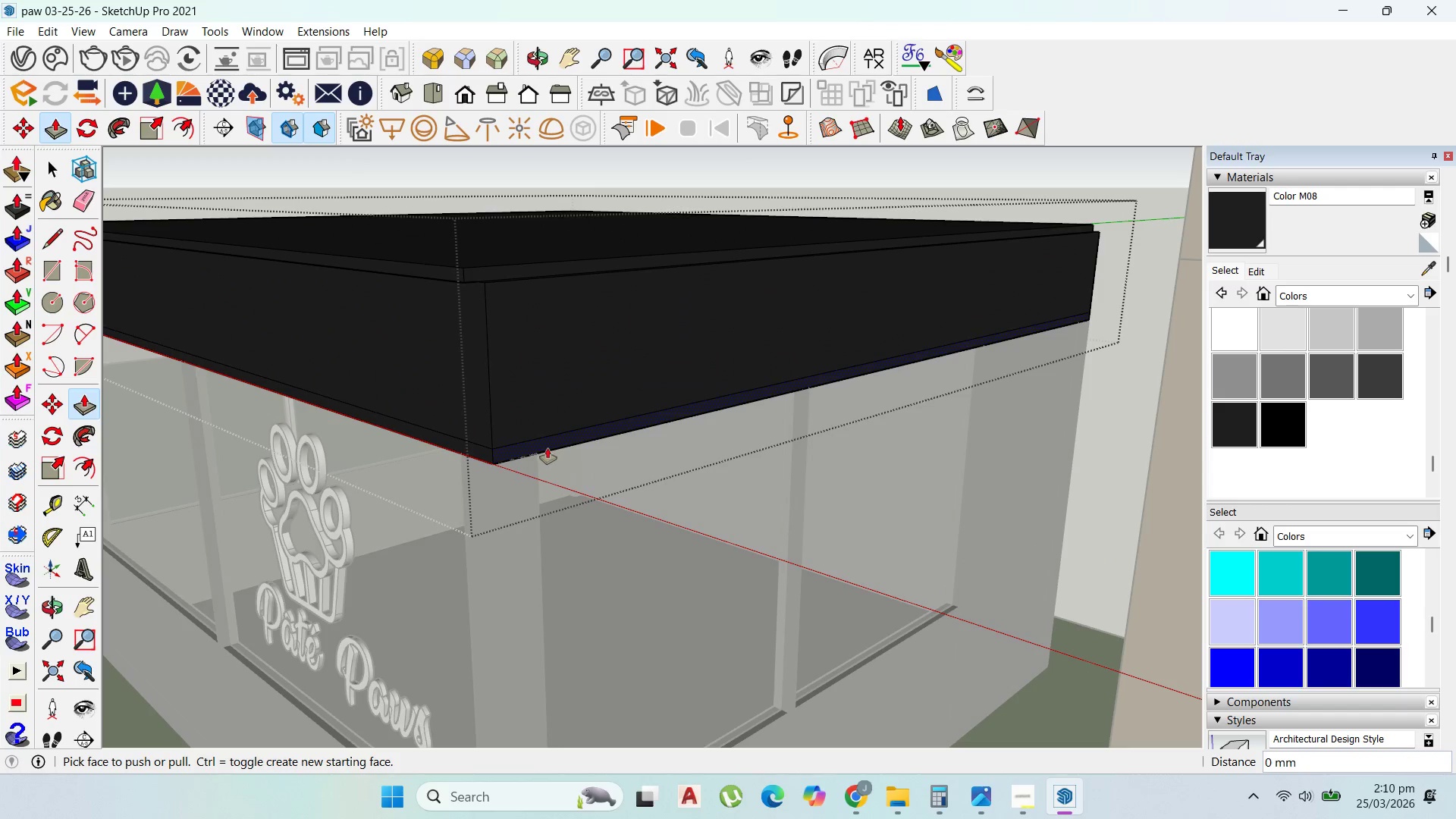 
left_click([548, 448])
 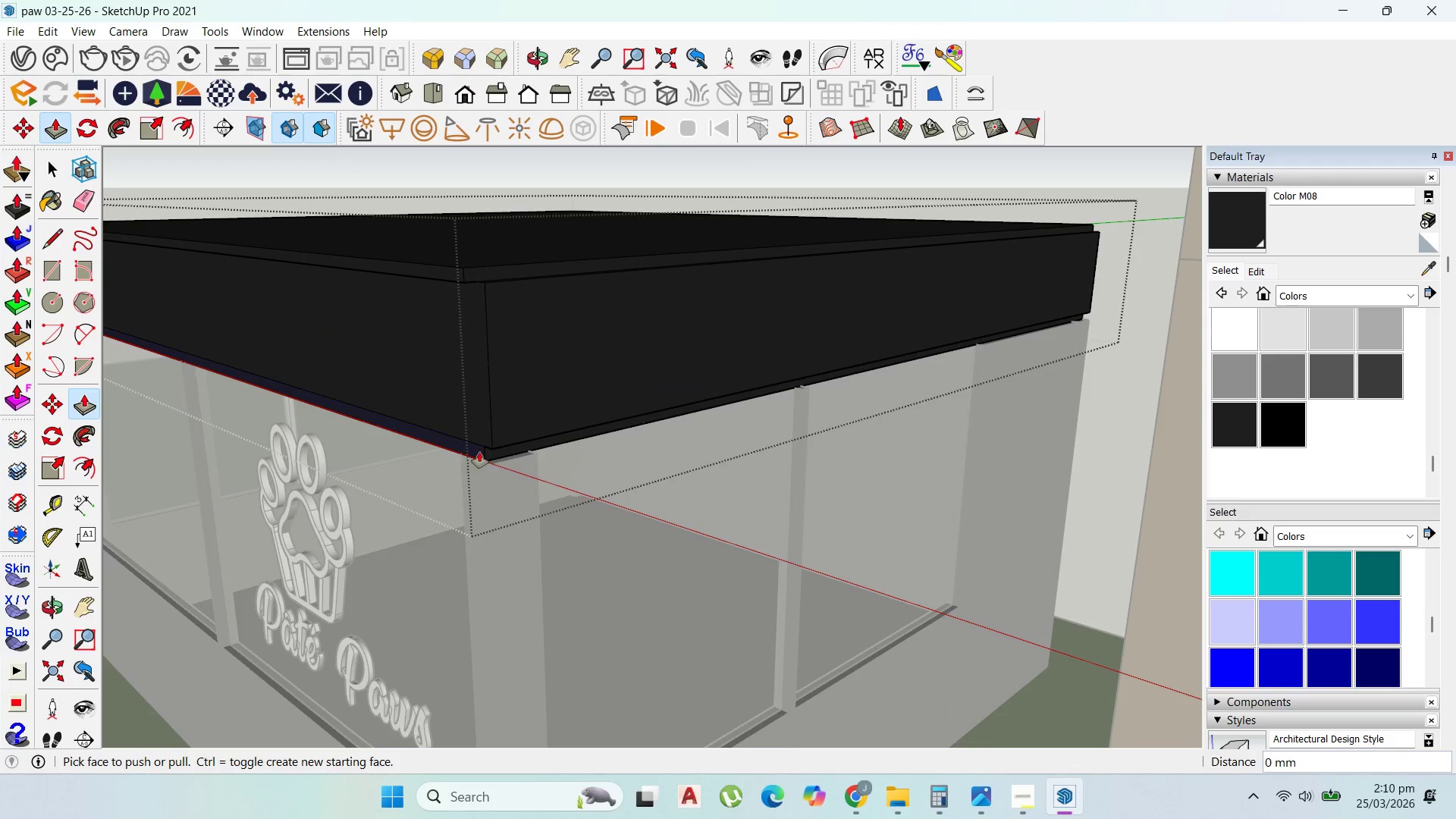 
key(Control+Z)
 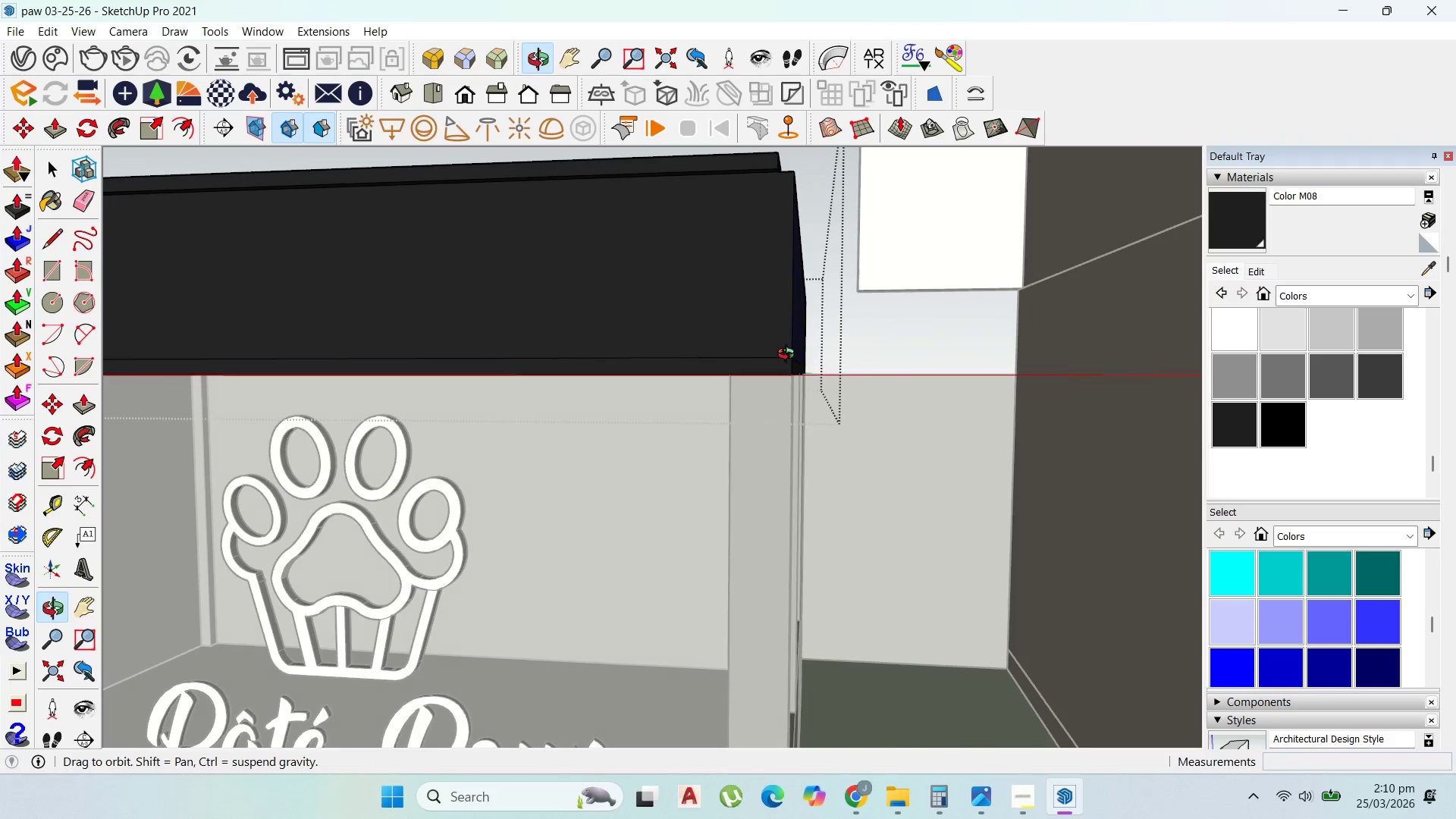 
scroll: coordinate [501, 461], scroll_direction: up, amount: 1.0
 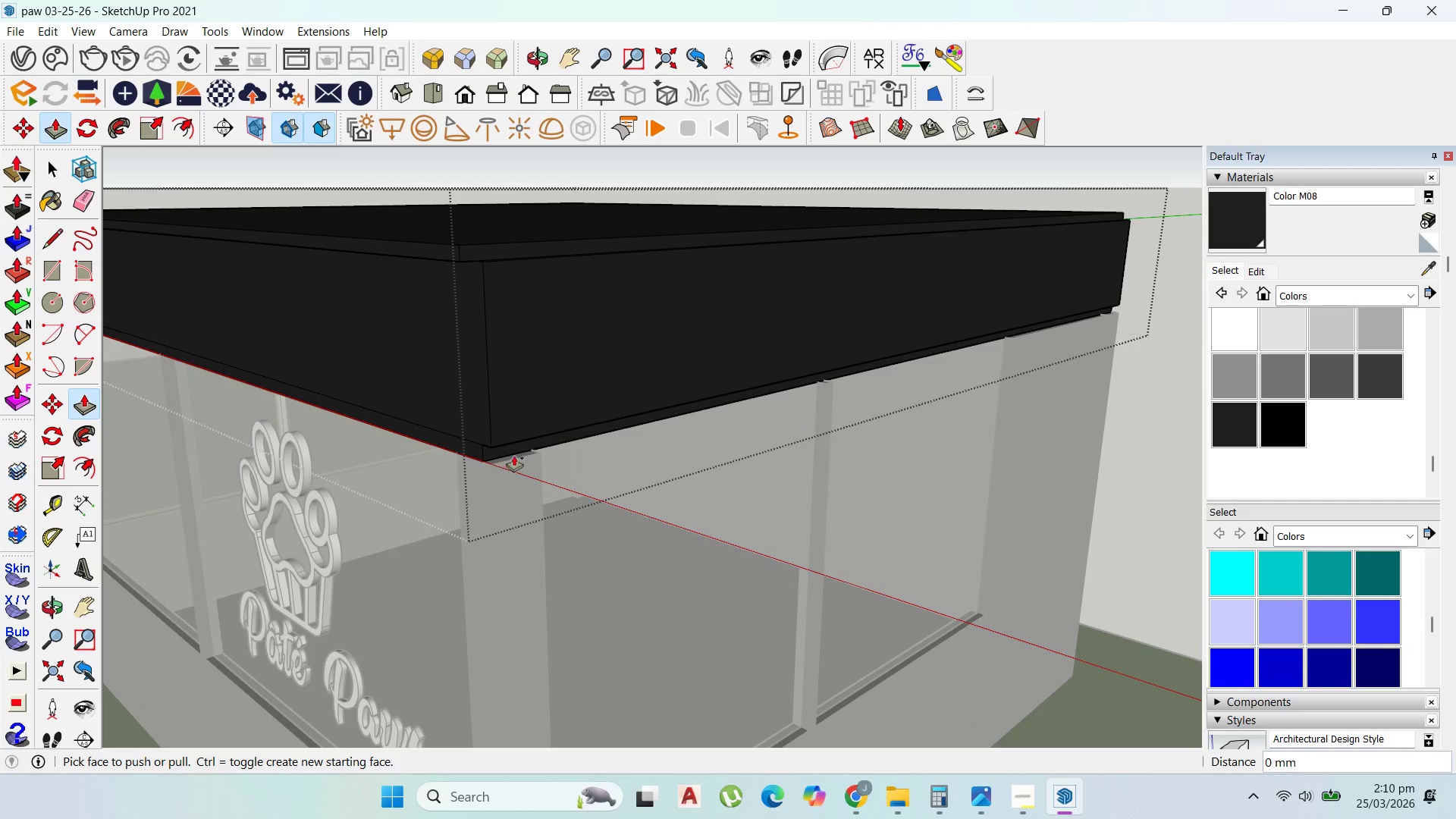 
key(Control+Z)
 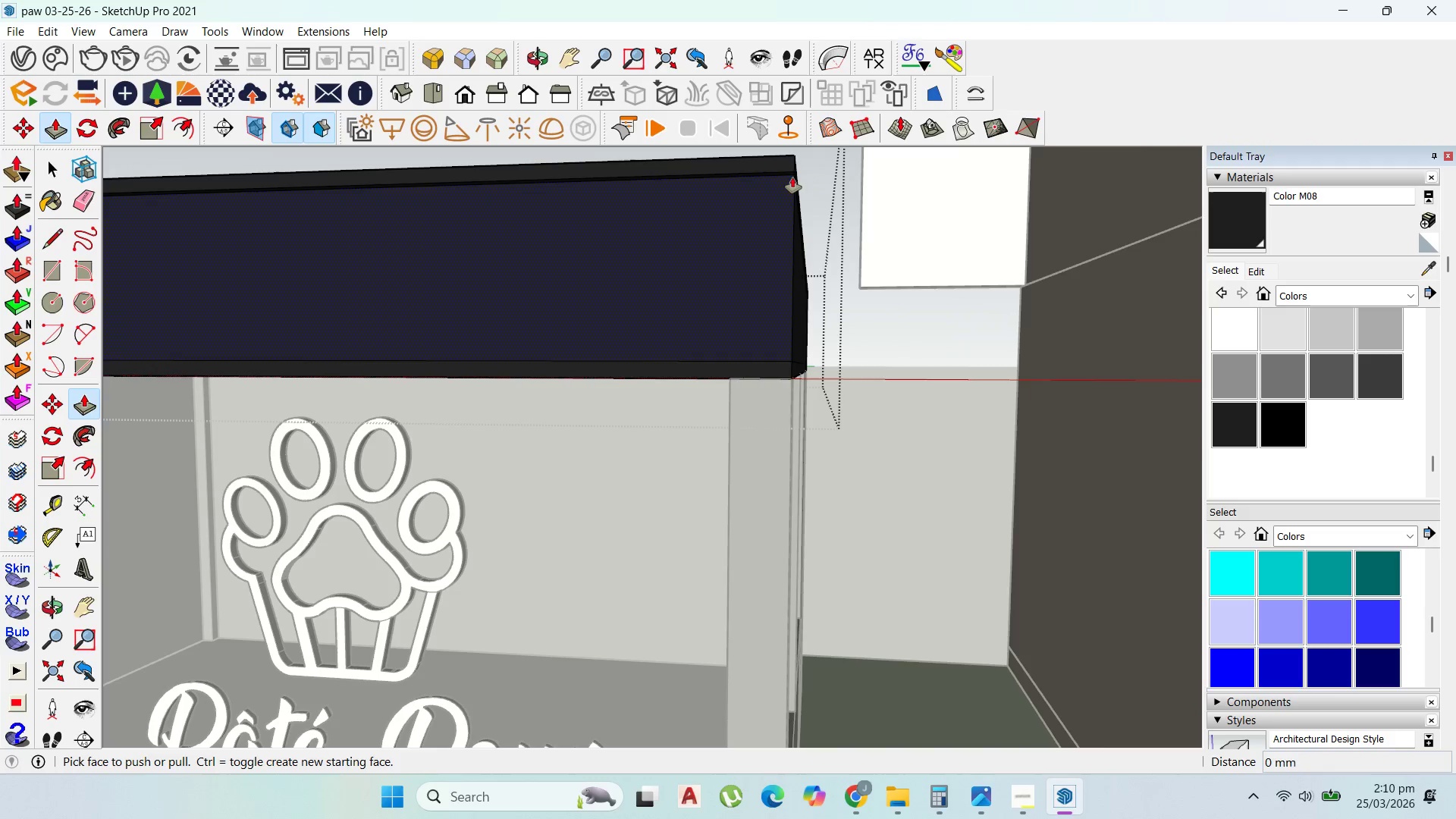 
scroll: coordinate [790, 162], scroll_direction: up, amount: 1.0
 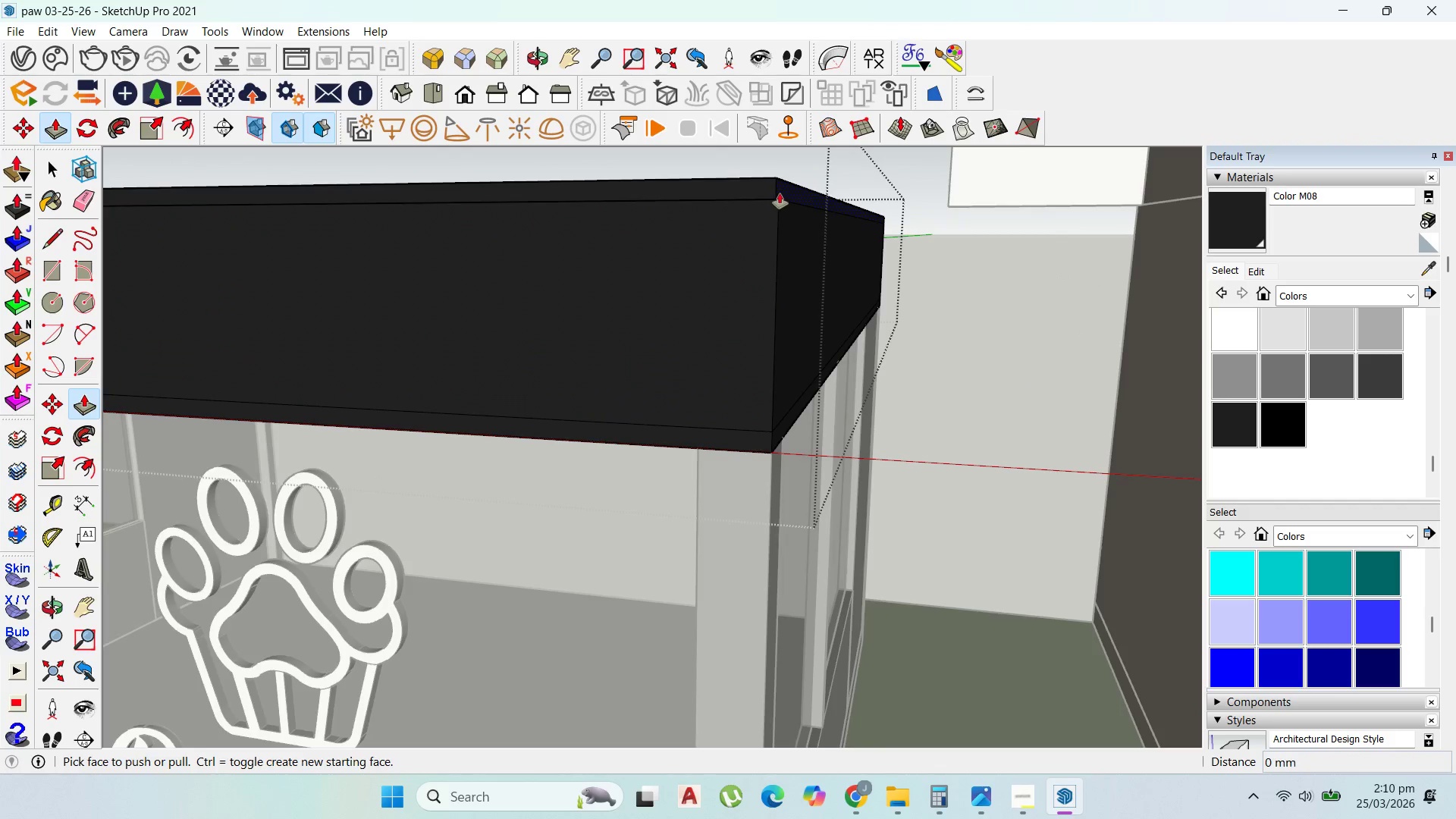 
left_click_drag(start_coordinate=[780, 193], to_coordinate=[842, 207])
 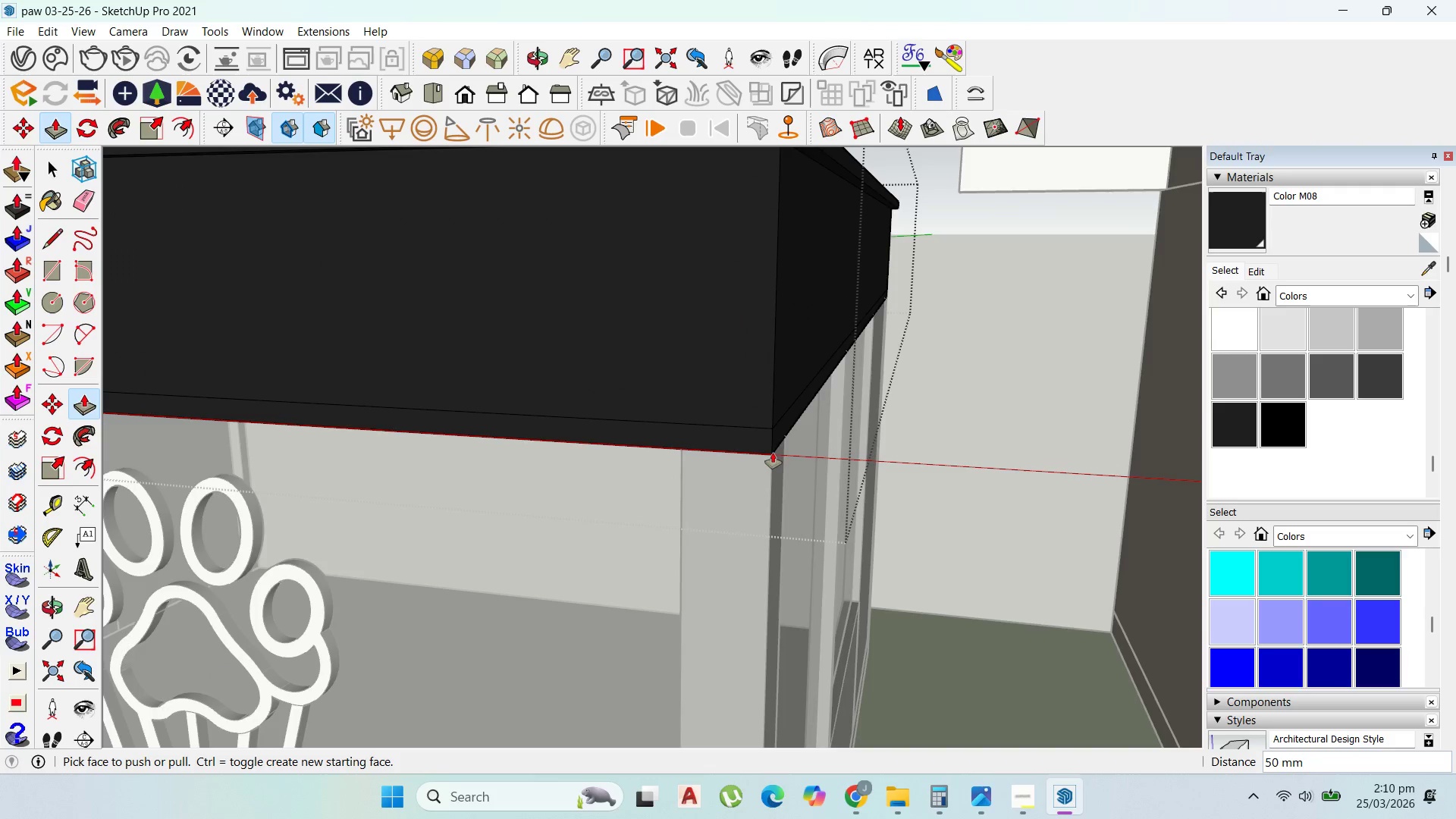 
type(50)
 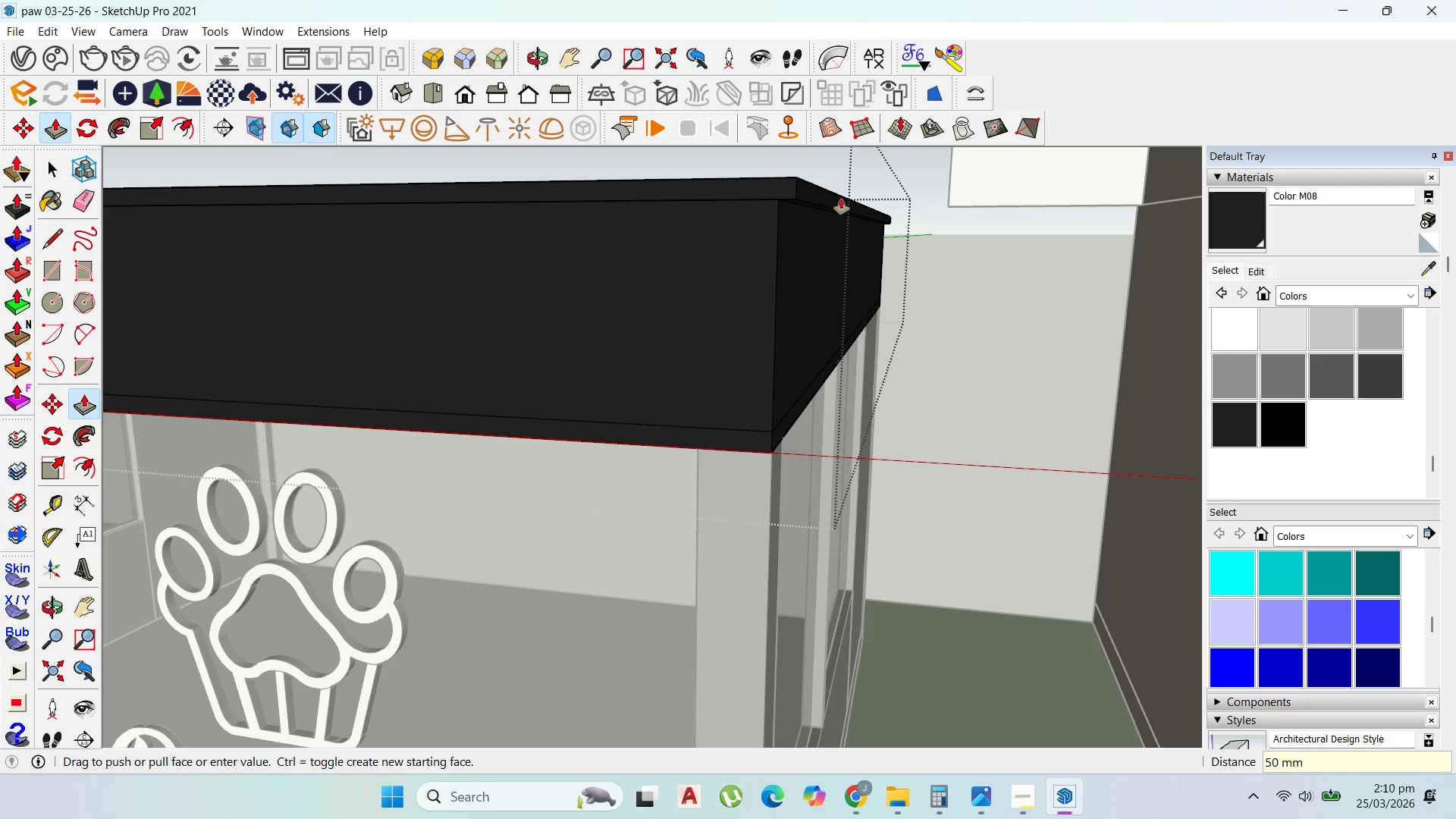 
key(Enter)
 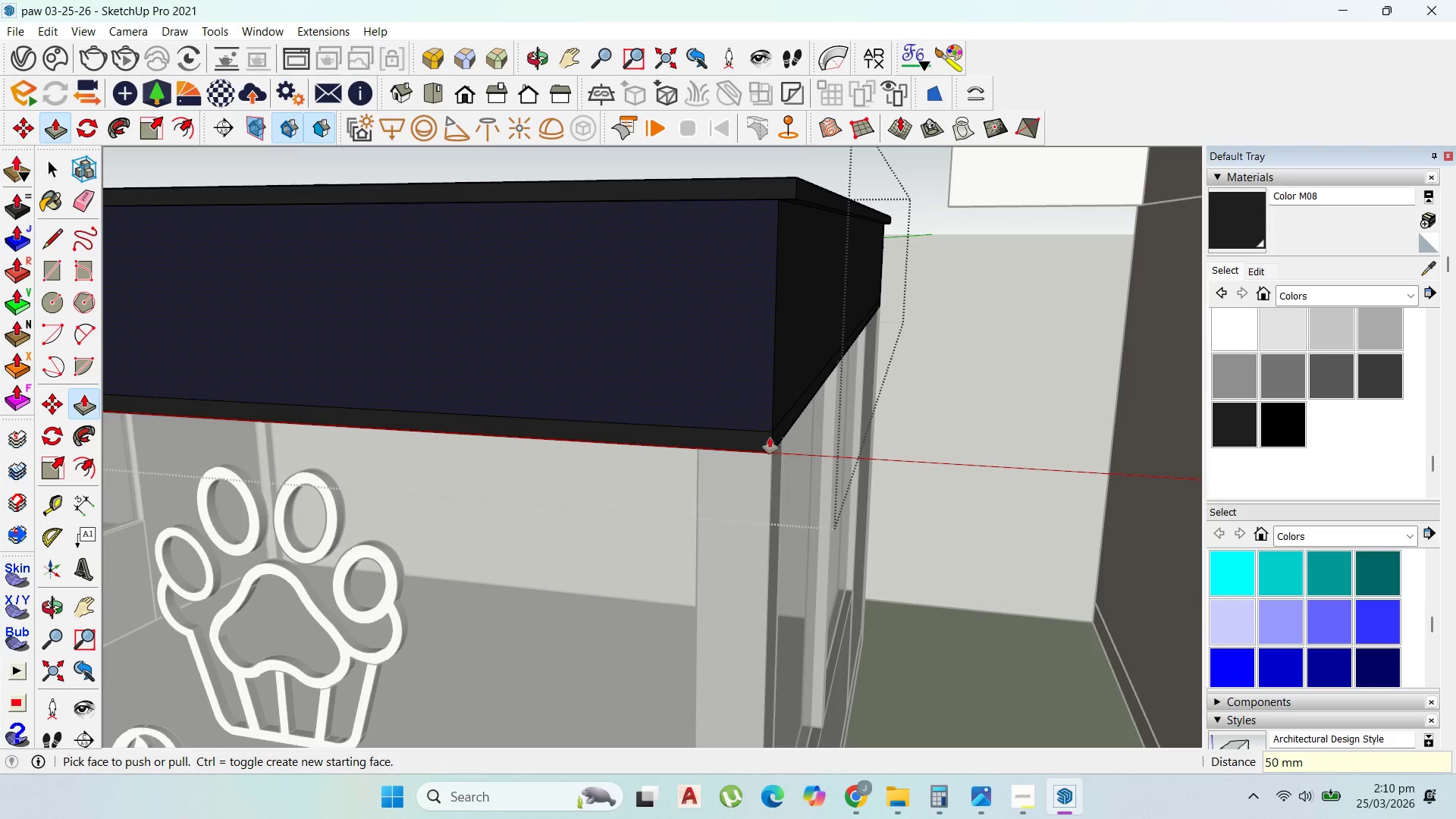 
left_click([776, 436])
 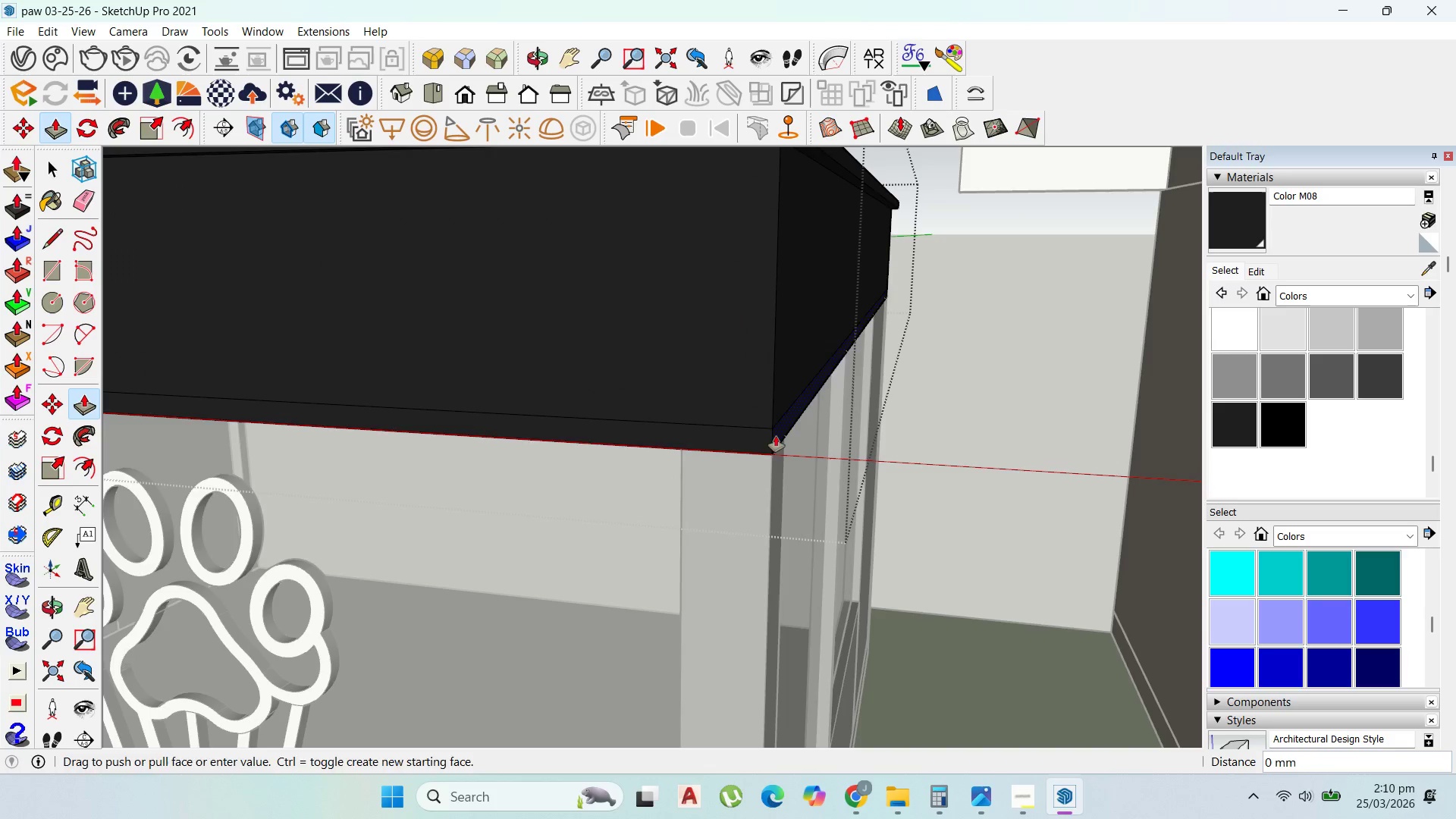 
scroll: coordinate [772, 460], scroll_direction: up, amount: 2.0
 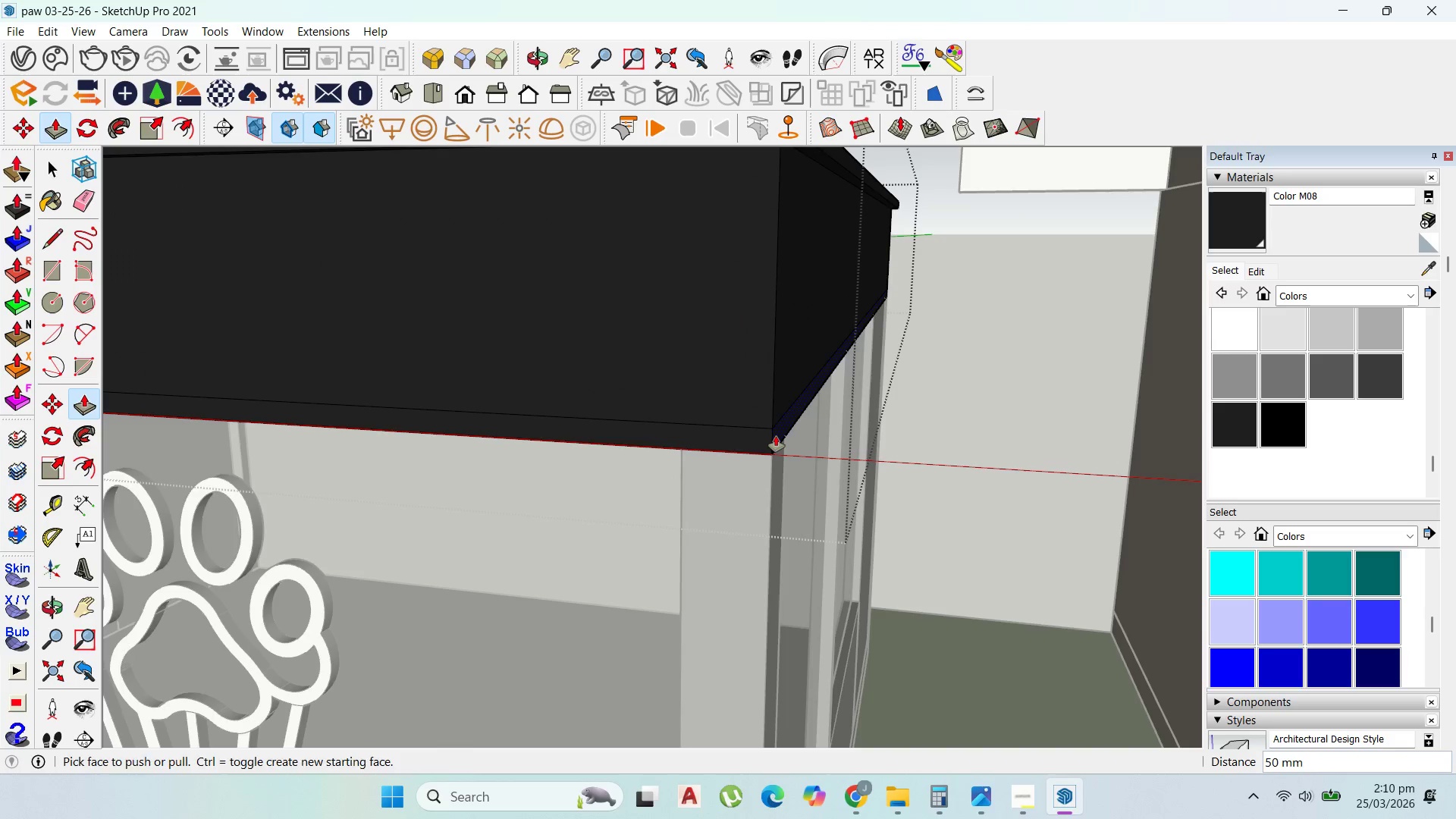 
double_click([776, 436])
 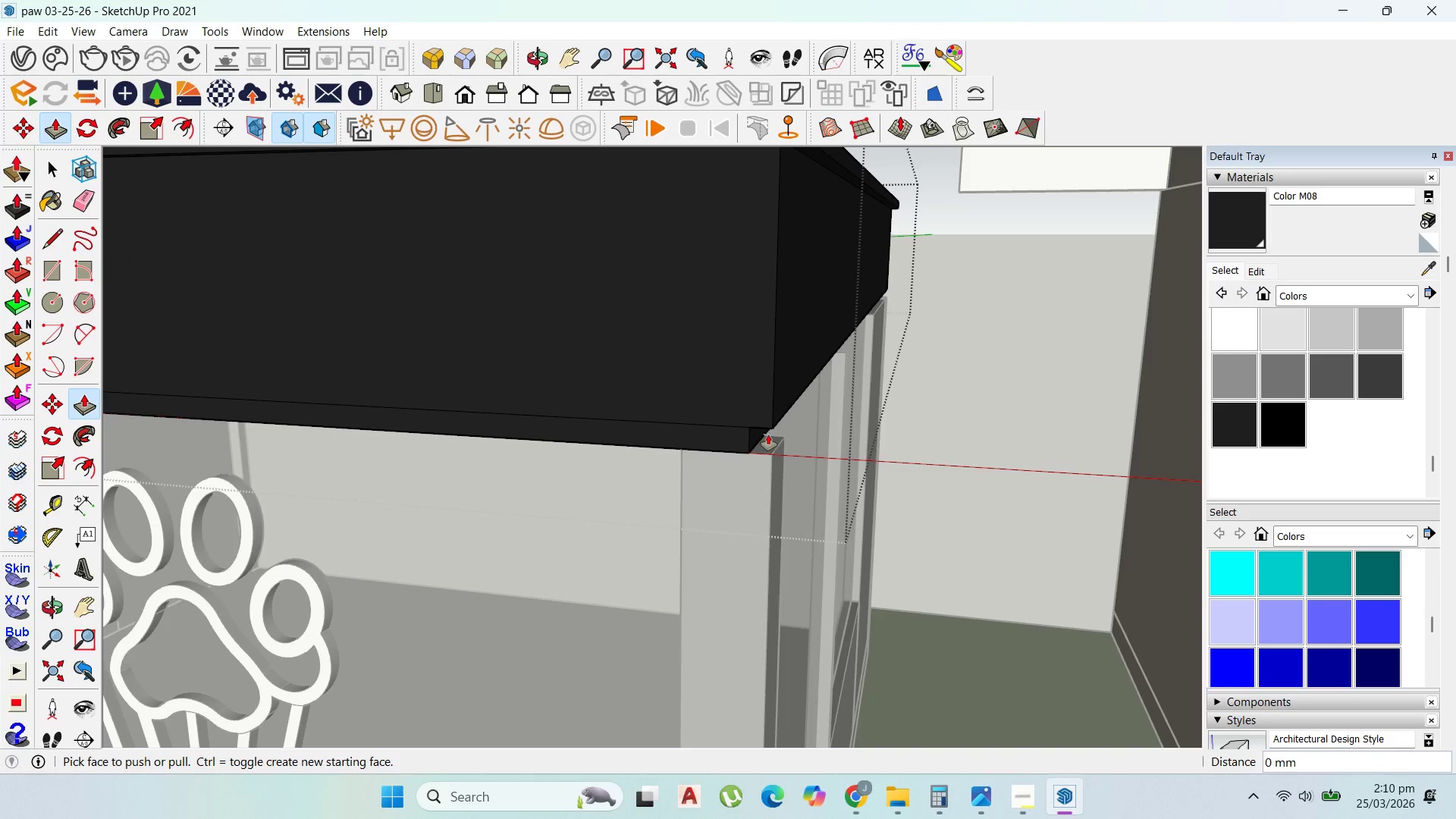 
key(Control+Z)
 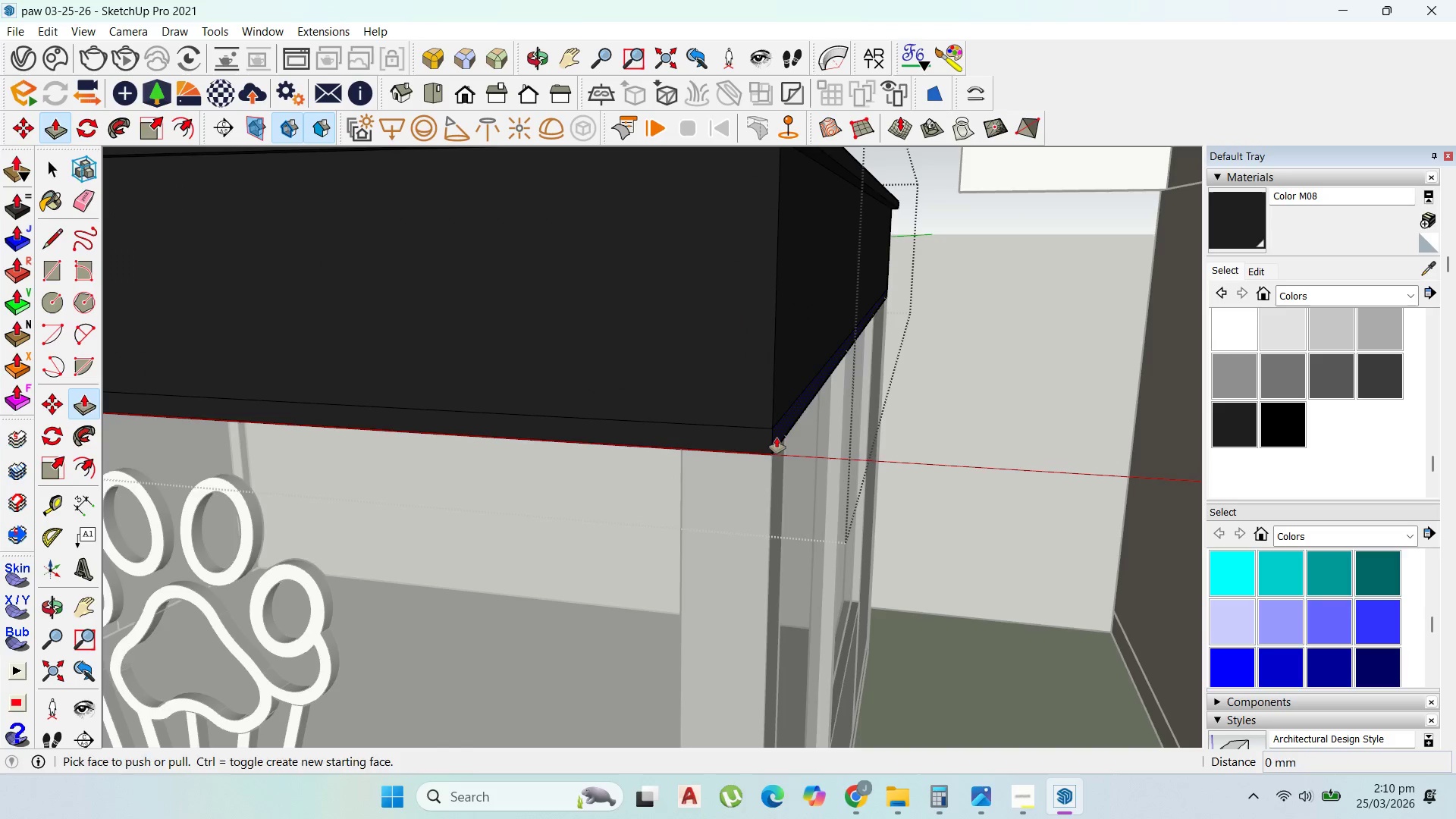 
left_click_drag(start_coordinate=[777, 438], to_coordinate=[855, 443])
 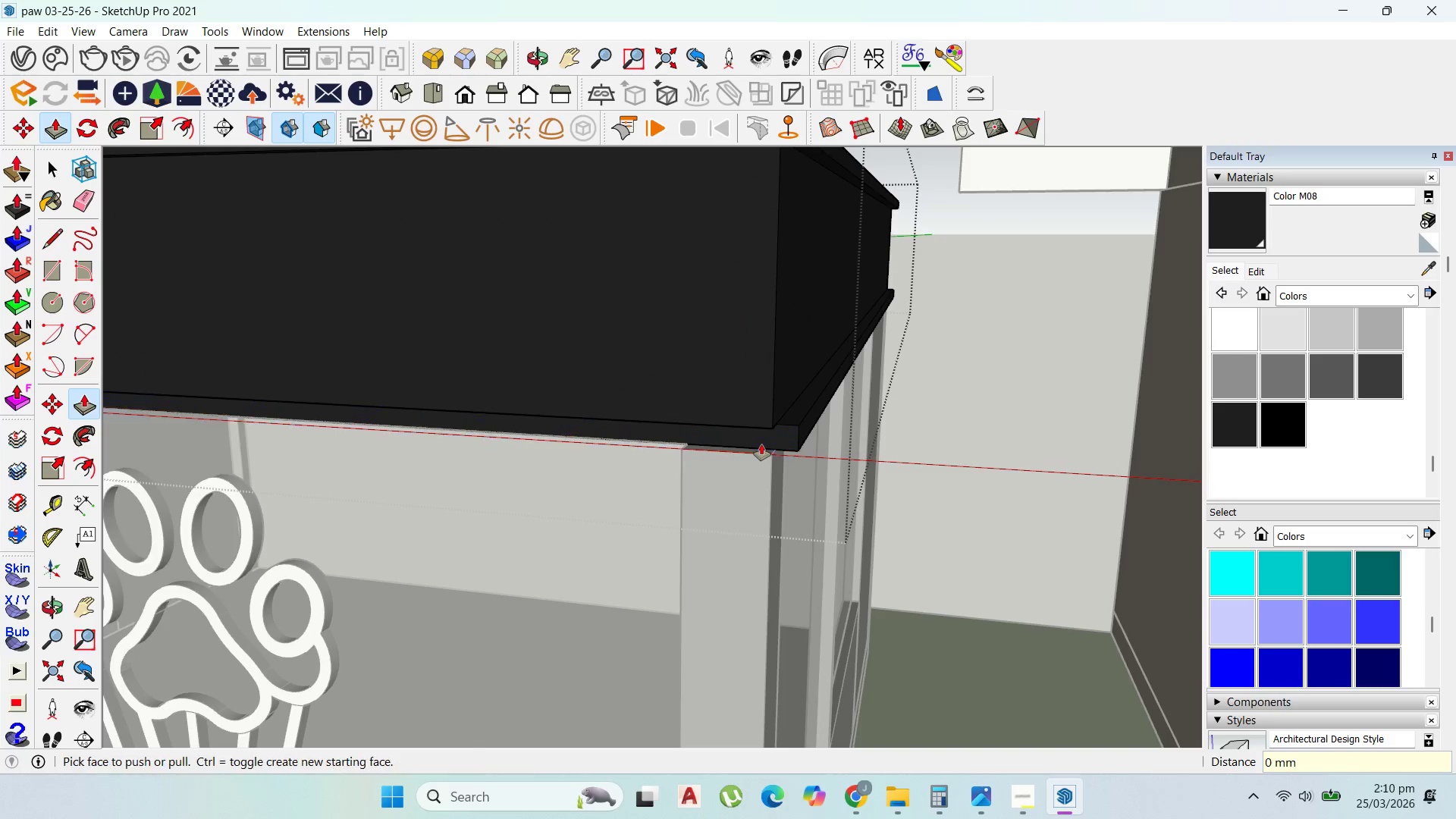 
type(50)
 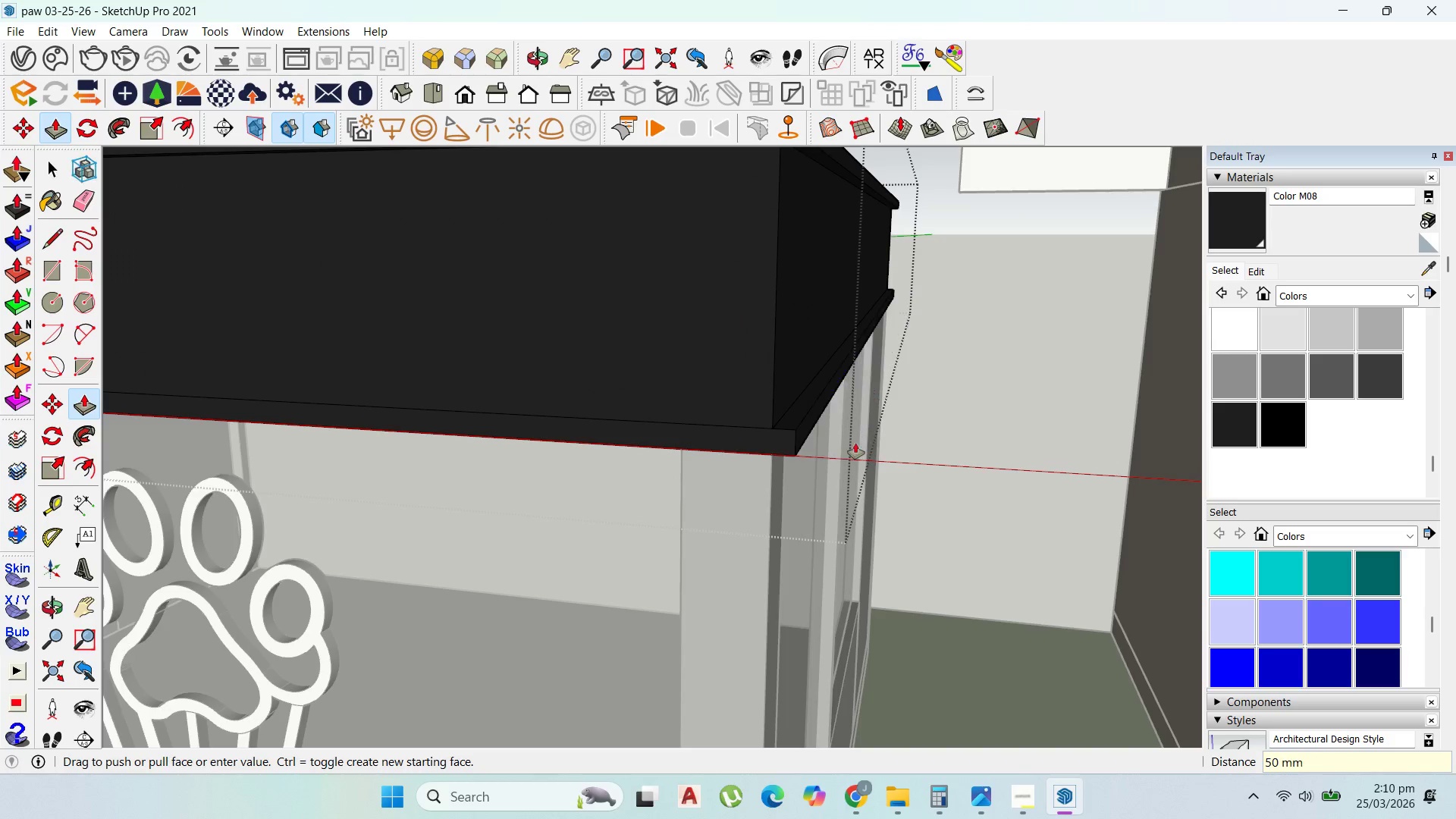 
key(Enter)
 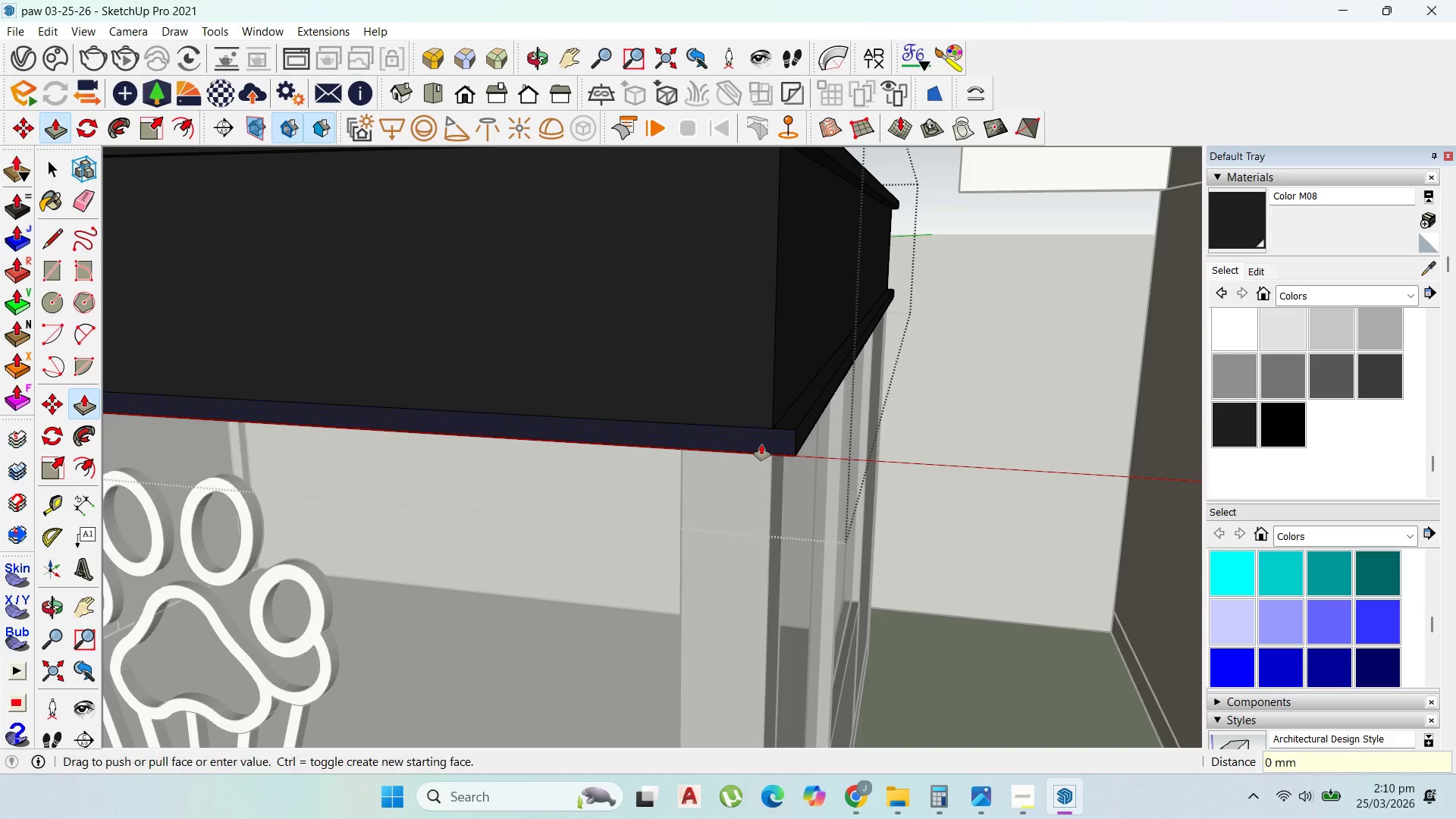 
double_click([761, 444])
 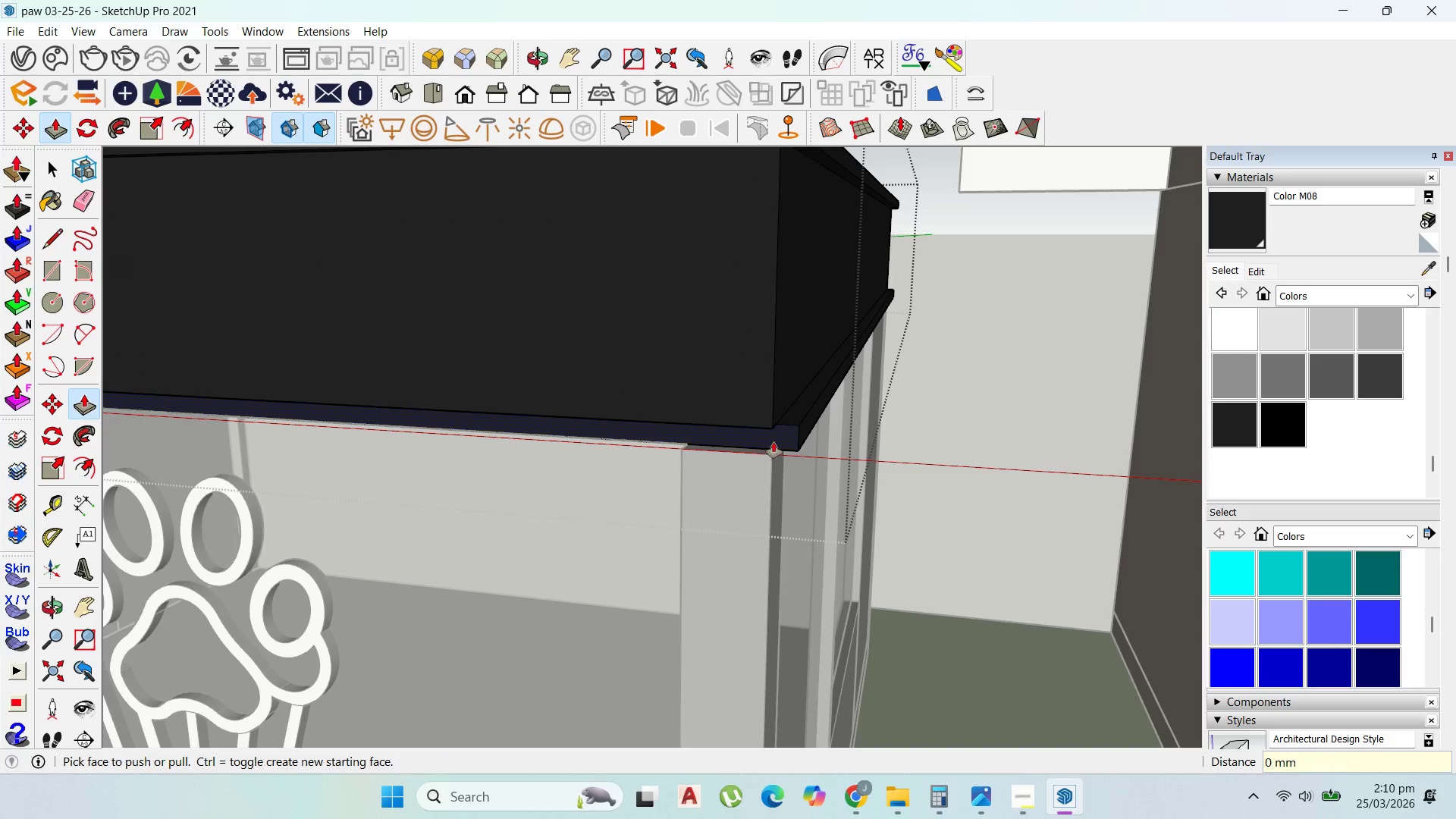 
key(Control+Z)
 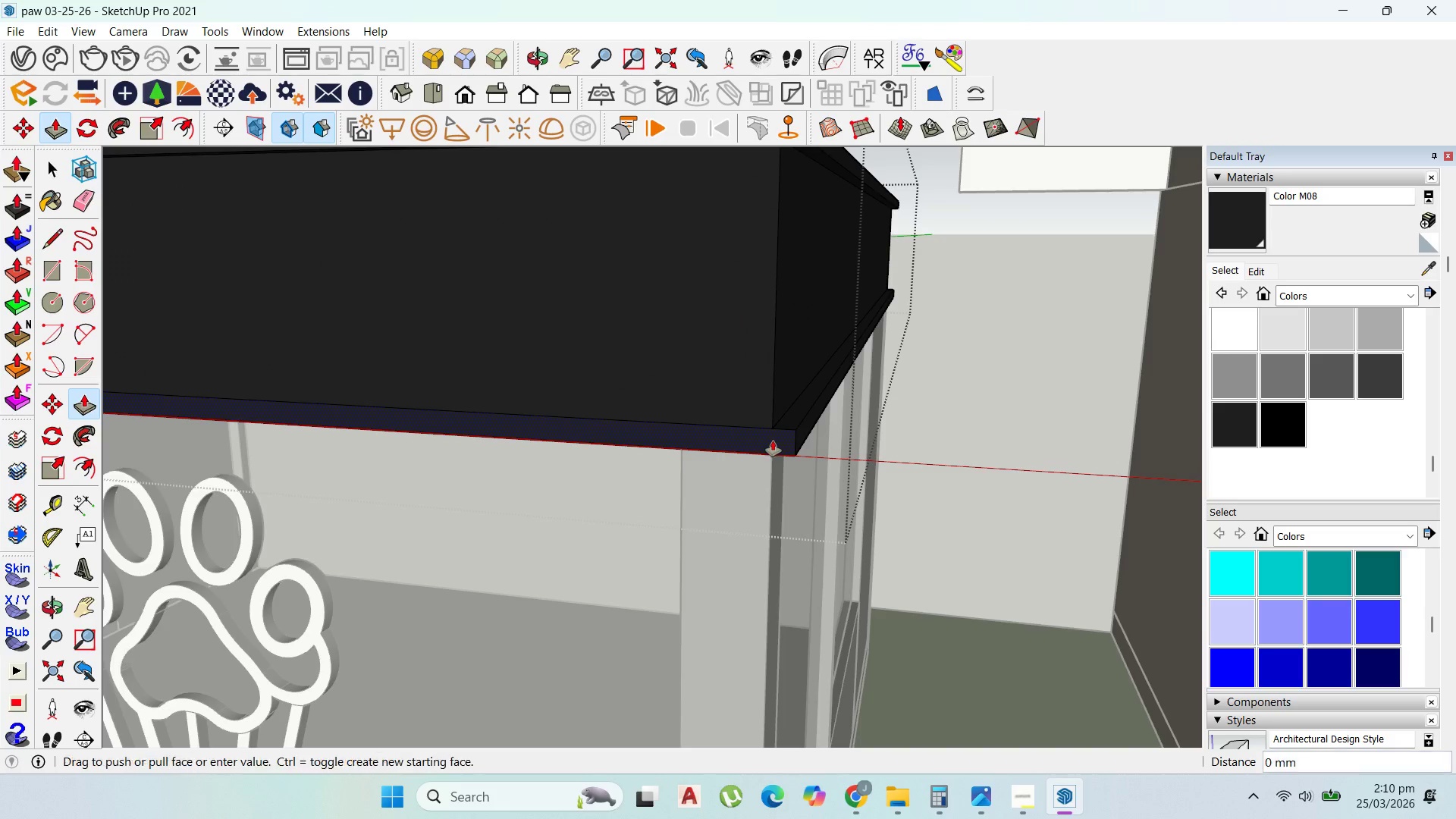 
left_click_drag(start_coordinate=[777, 440], to_coordinate=[735, 475])
 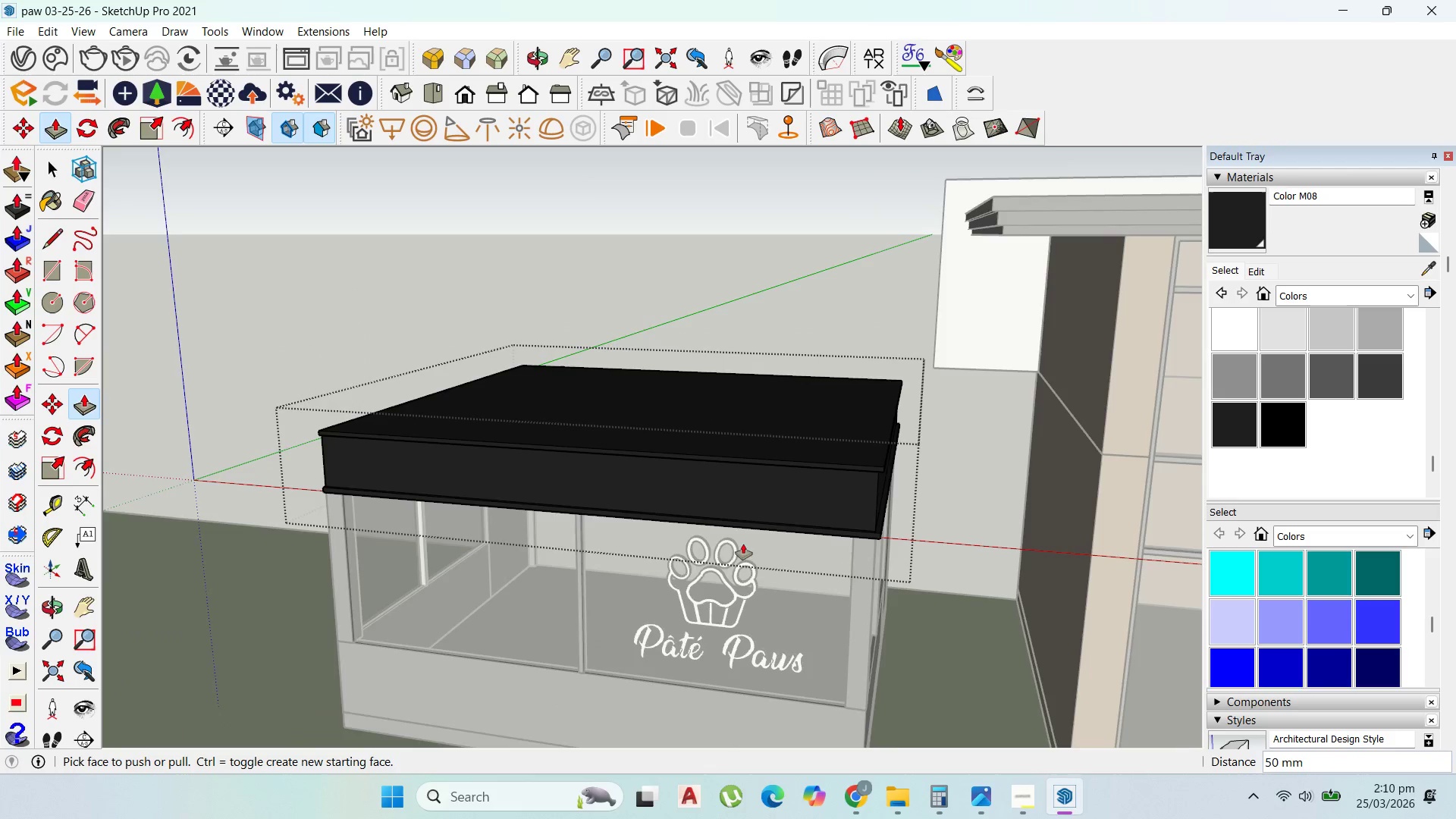 
type(50)
 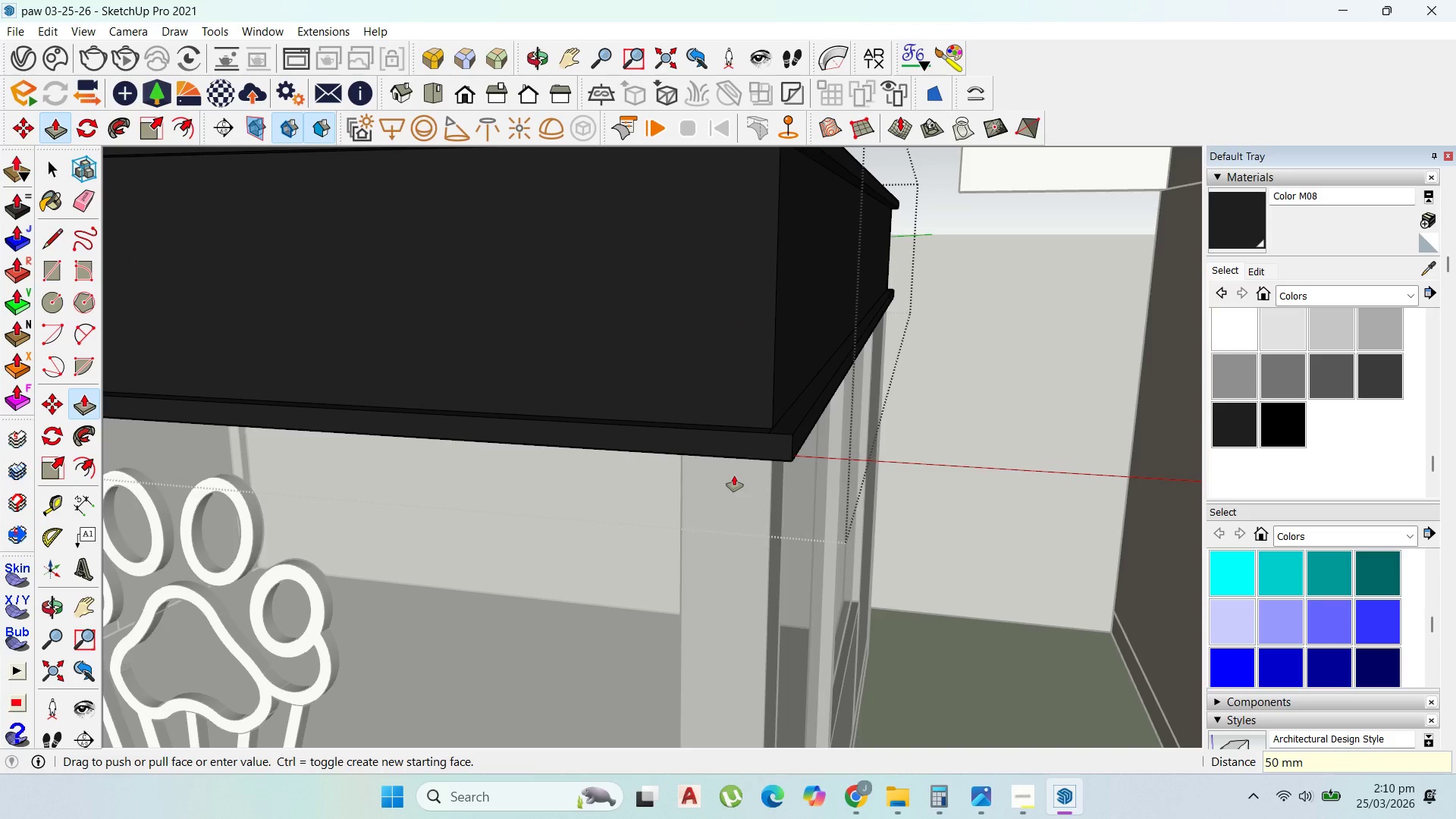 
key(Enter)
 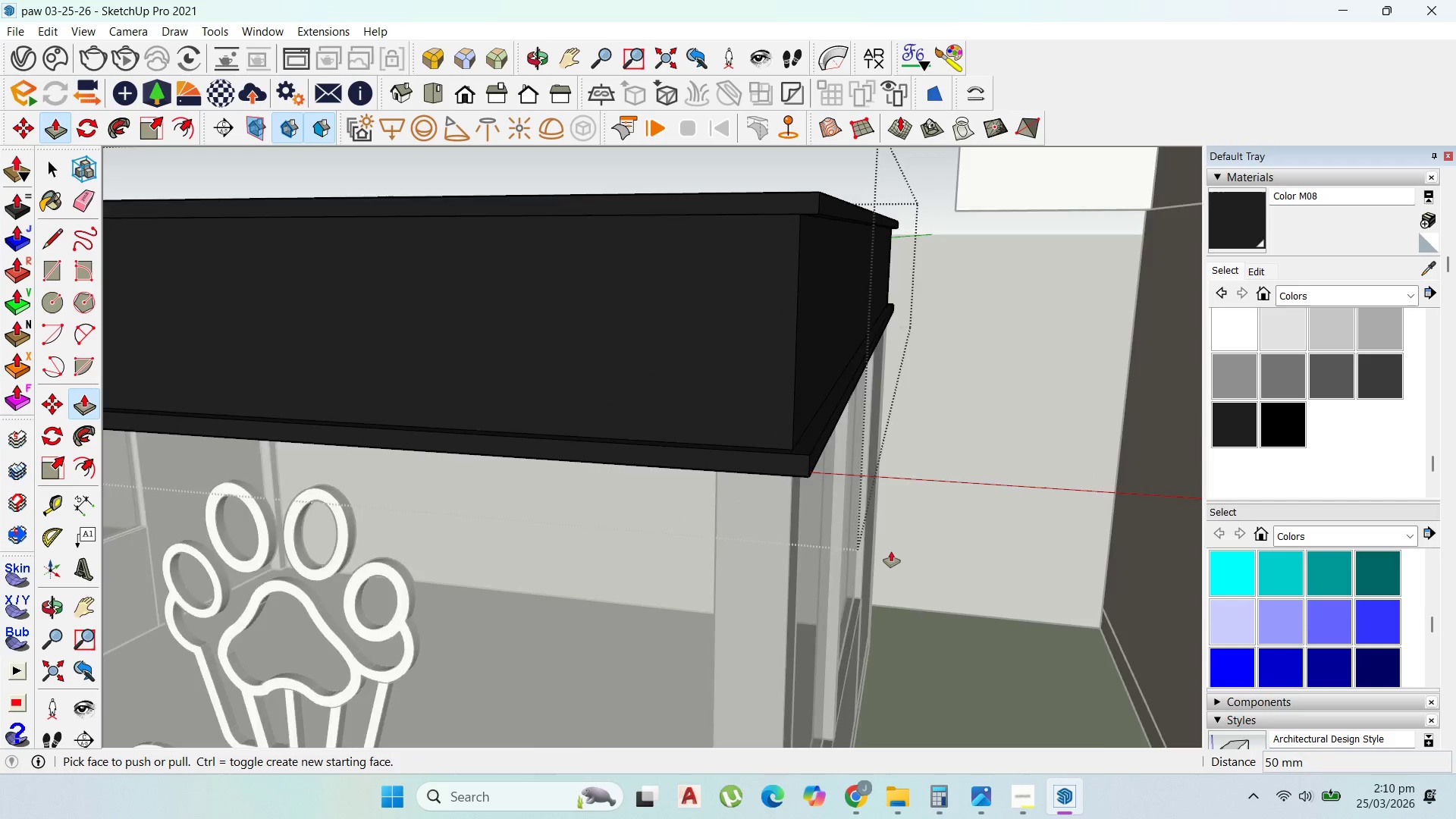 
scroll: coordinate [573, 519], scroll_direction: down, amount: 10.0
 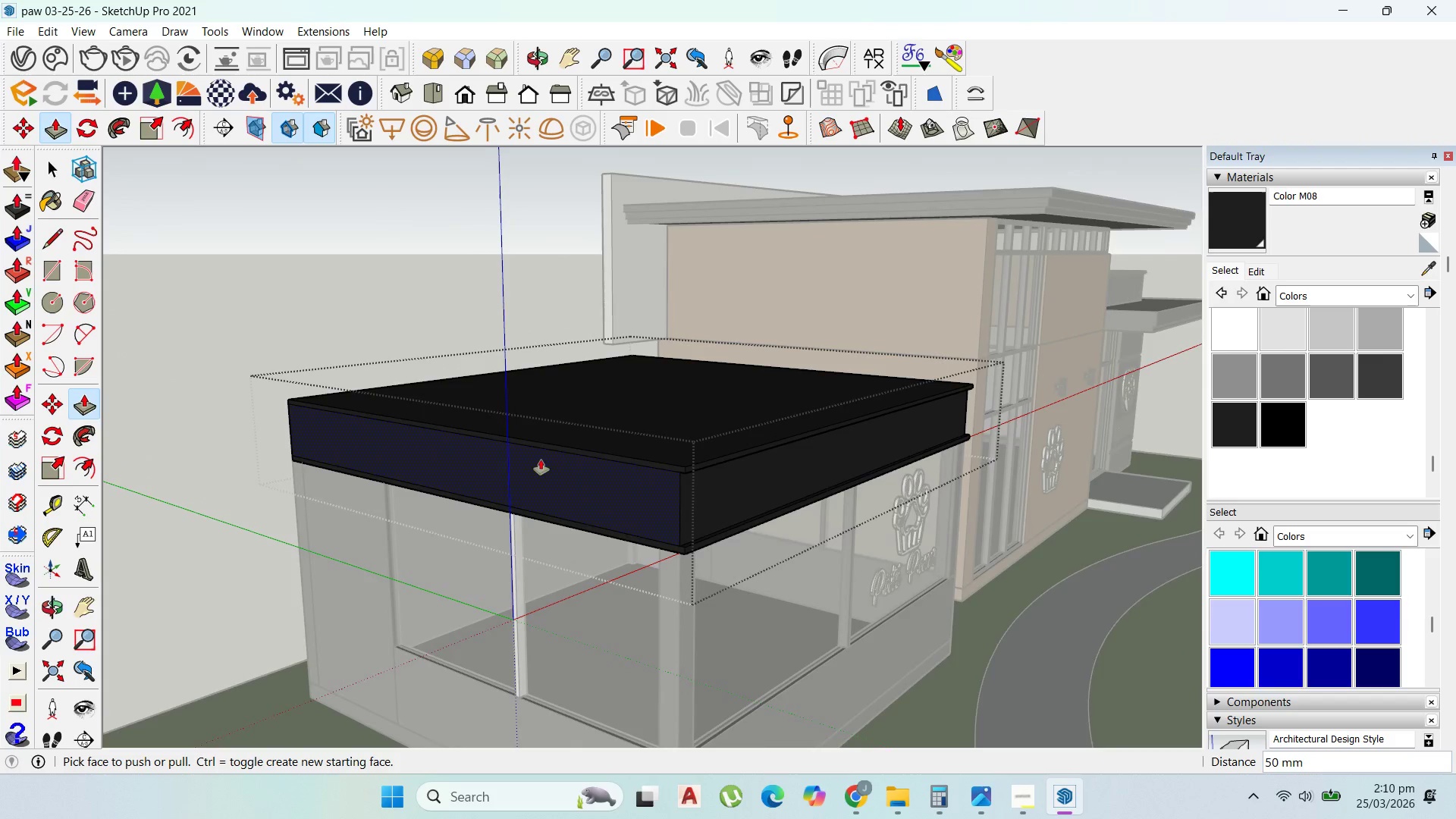 
scroll: coordinate [585, 446], scroll_direction: up, amount: 3.0
 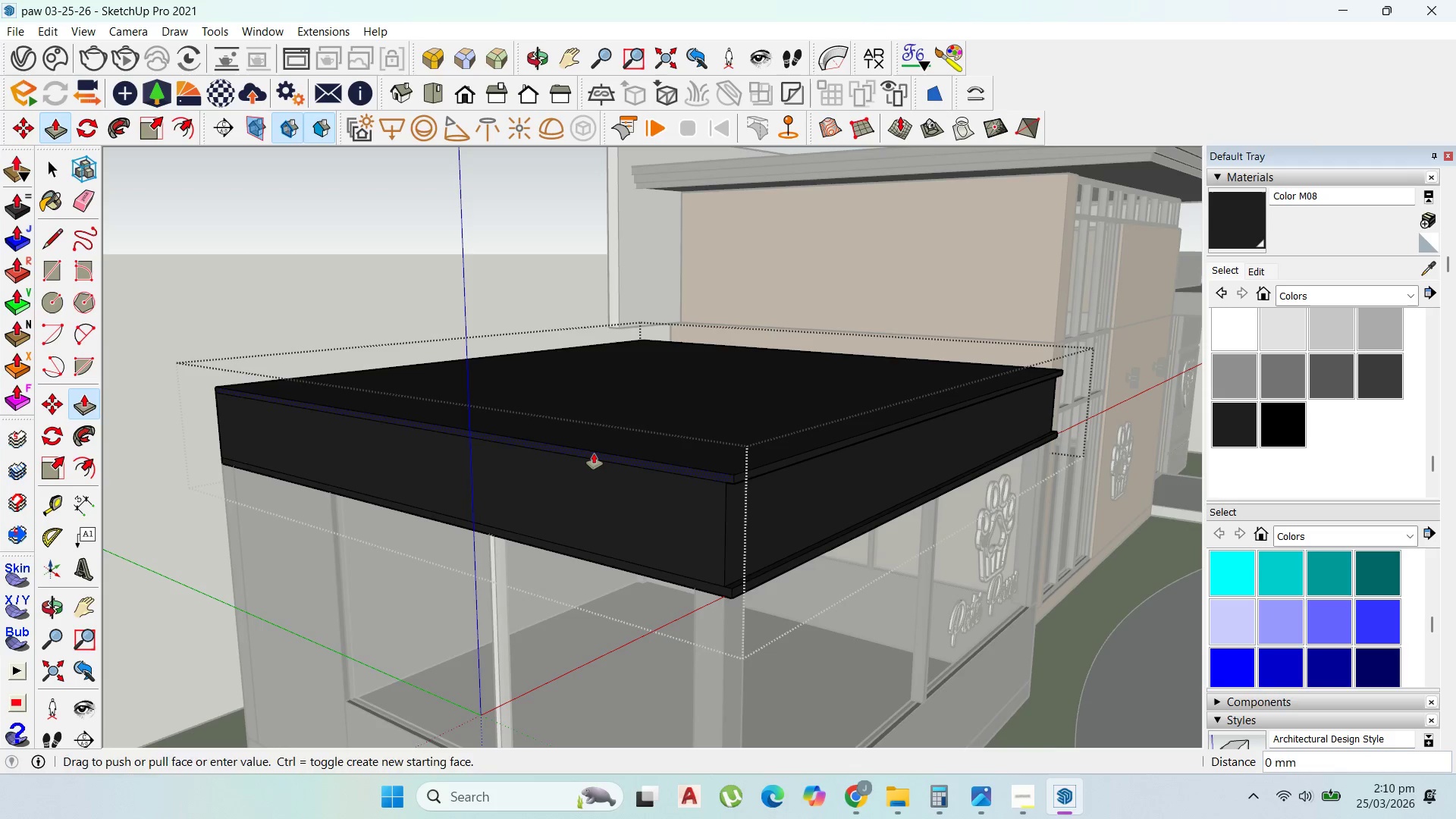 
double_click([594, 453])
 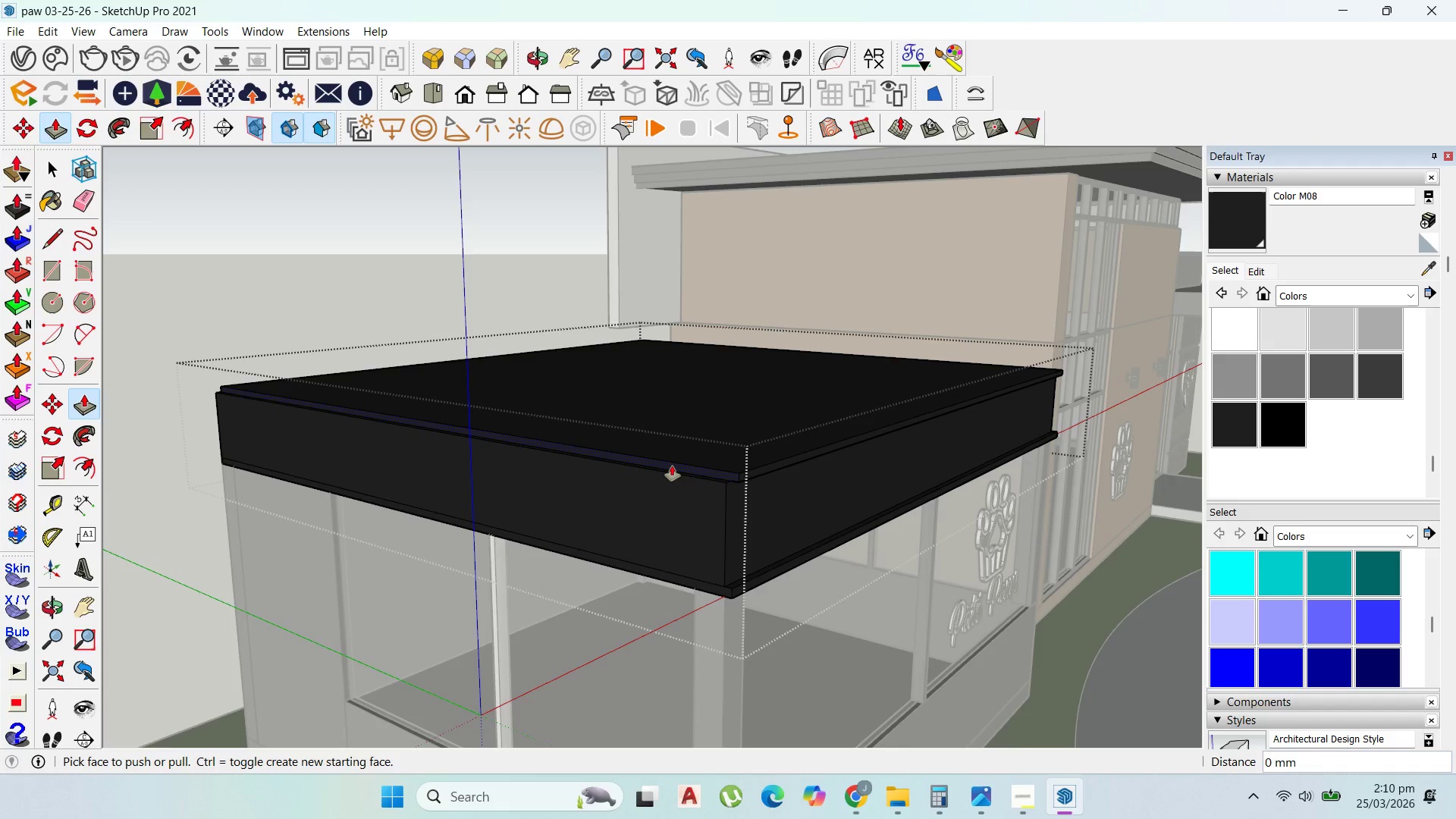 
key(Control+Z)
 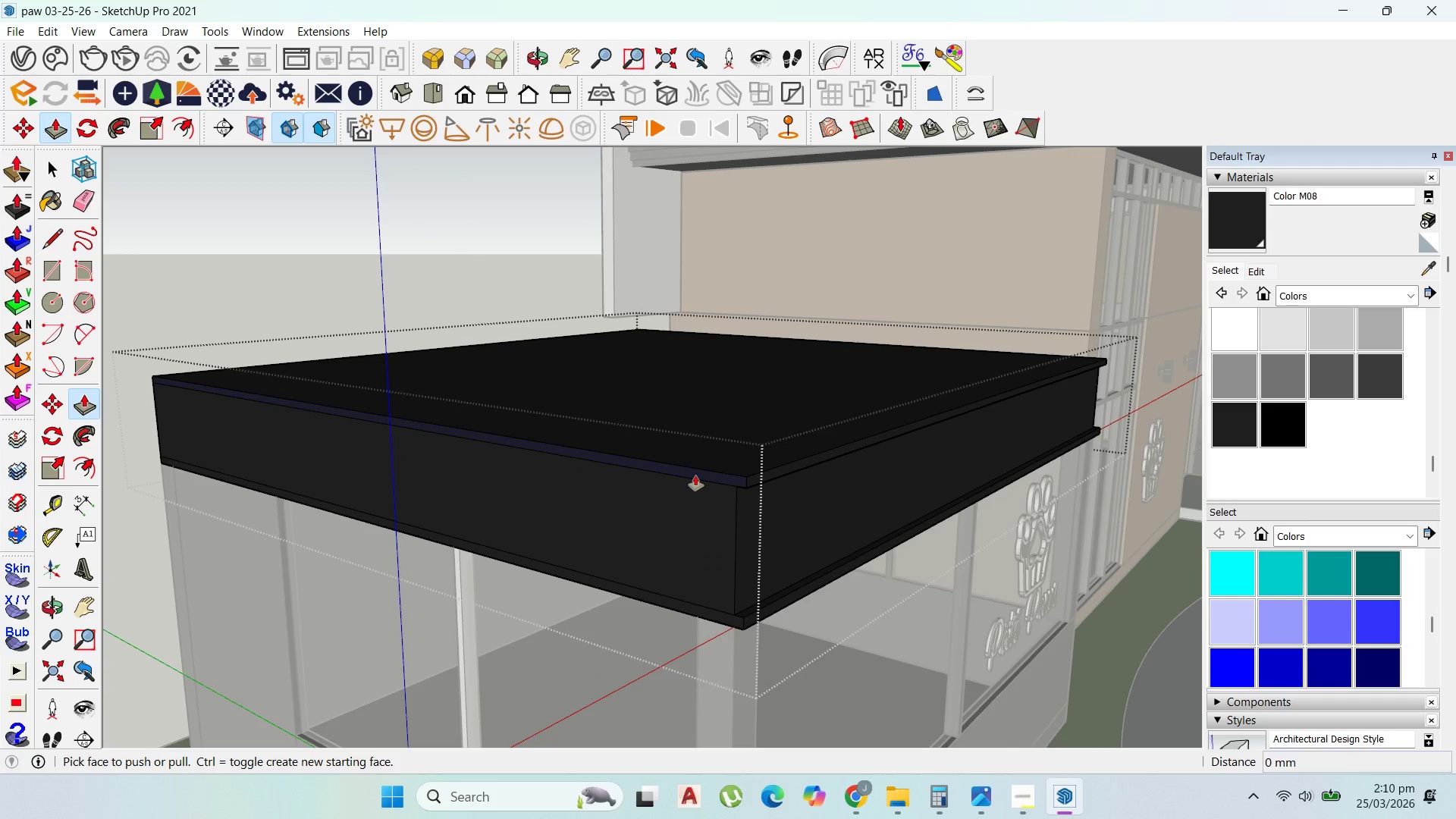 
scroll: coordinate [689, 469], scroll_direction: up, amount: 2.0
 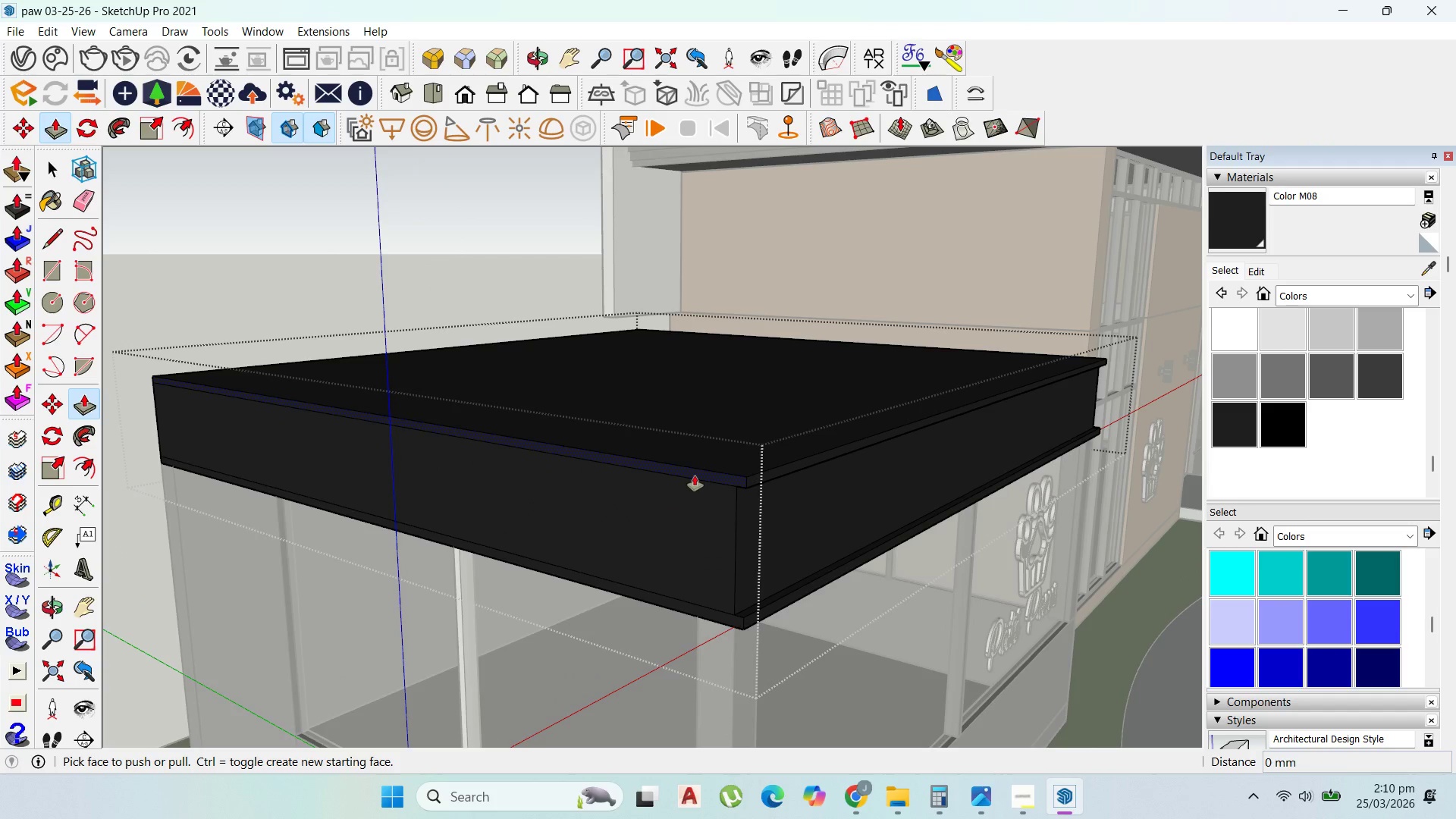 
left_click_drag(start_coordinate=[696, 473], to_coordinate=[670, 497])
 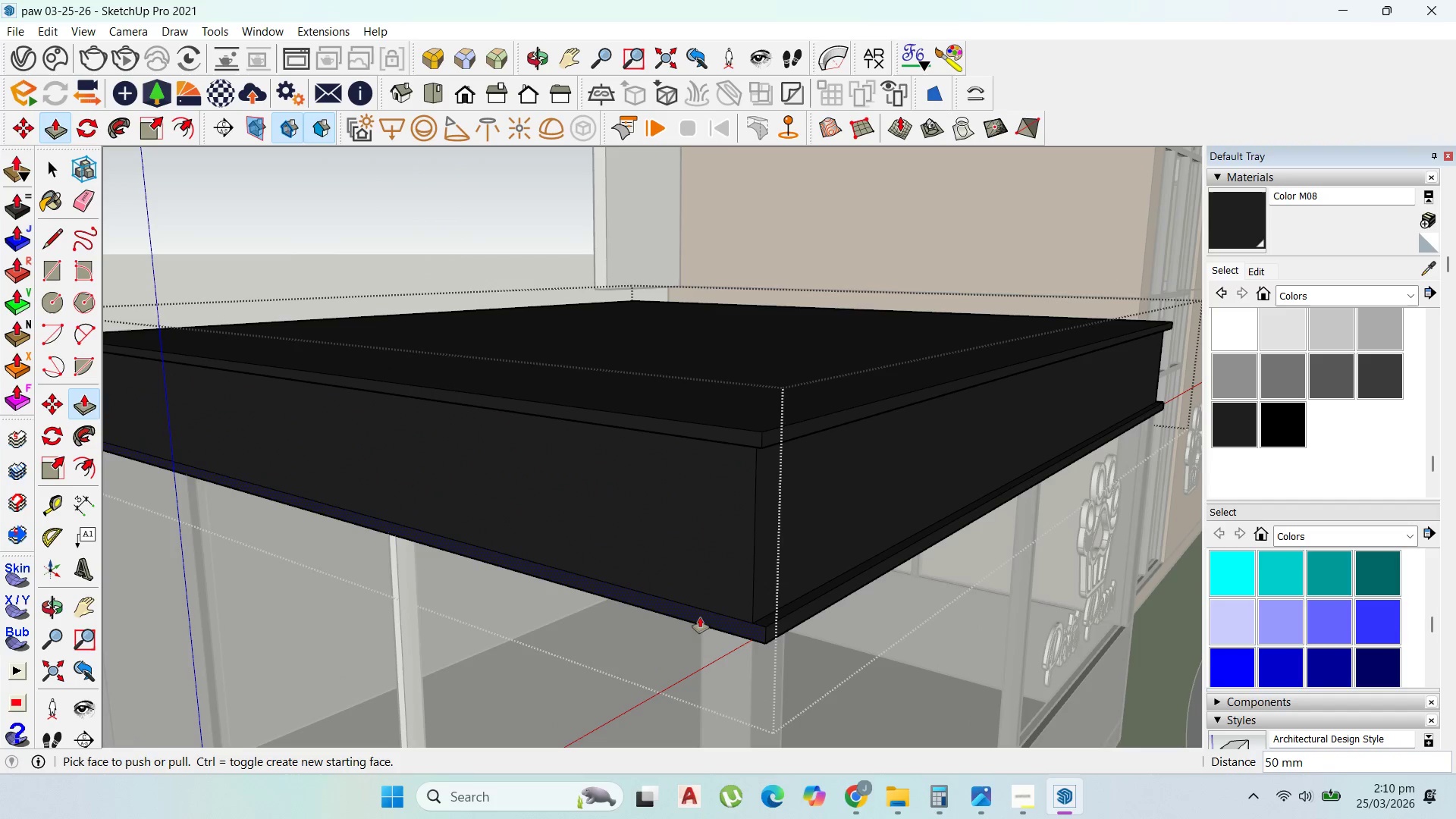 
type(50)
 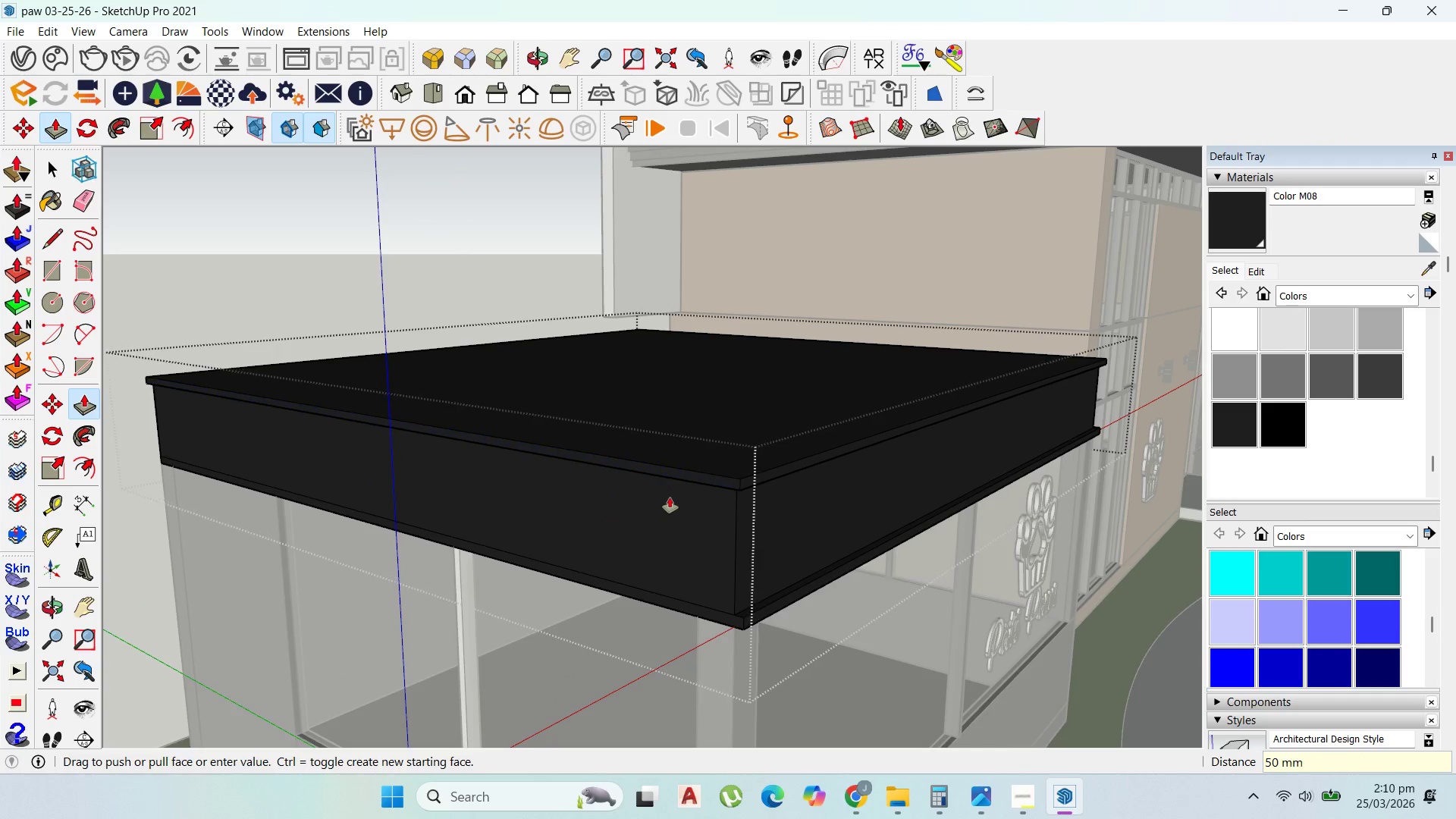 
key(Enter)
 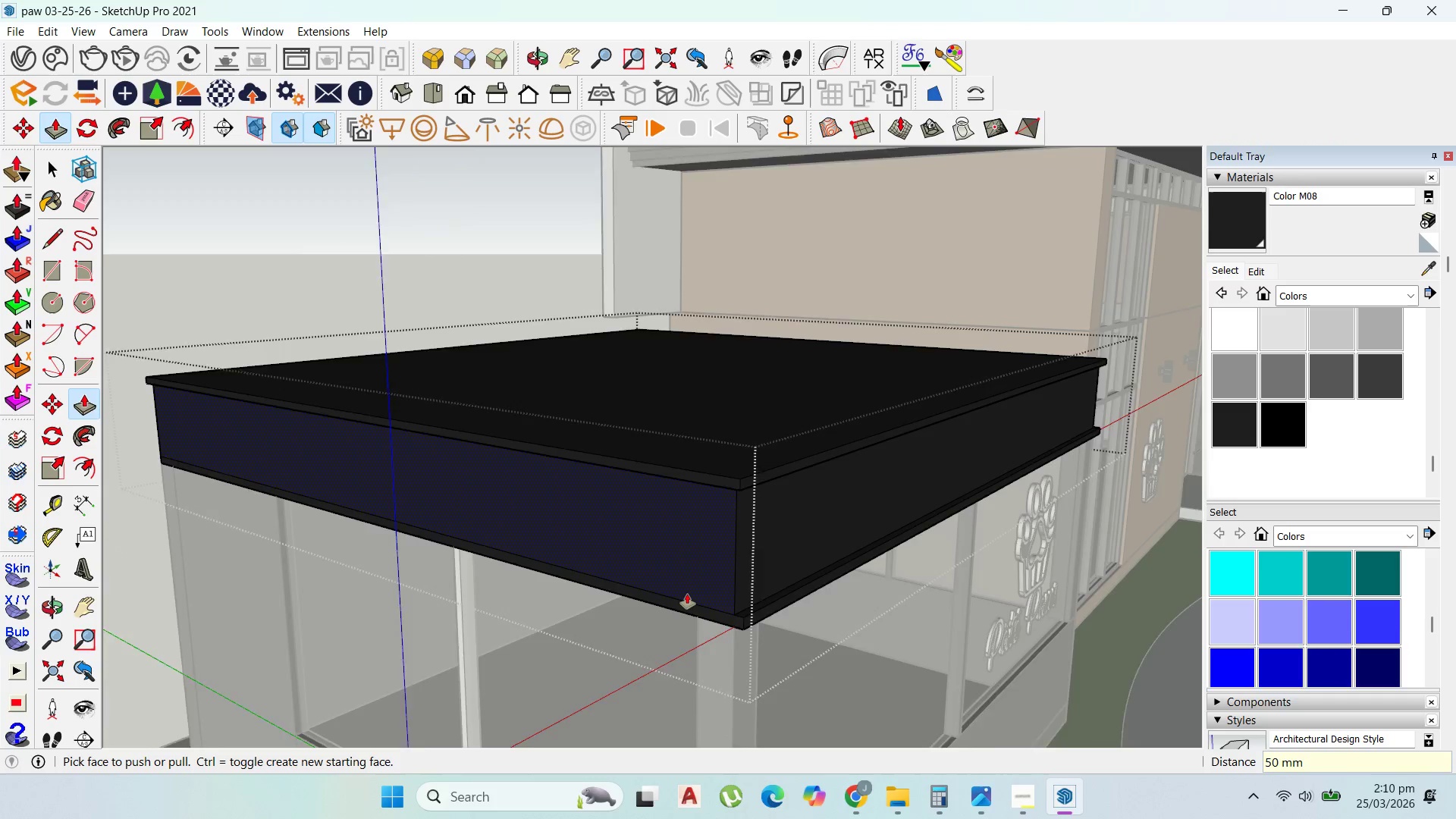 
left_click_drag(start_coordinate=[700, 620], to_coordinate=[654, 425])
 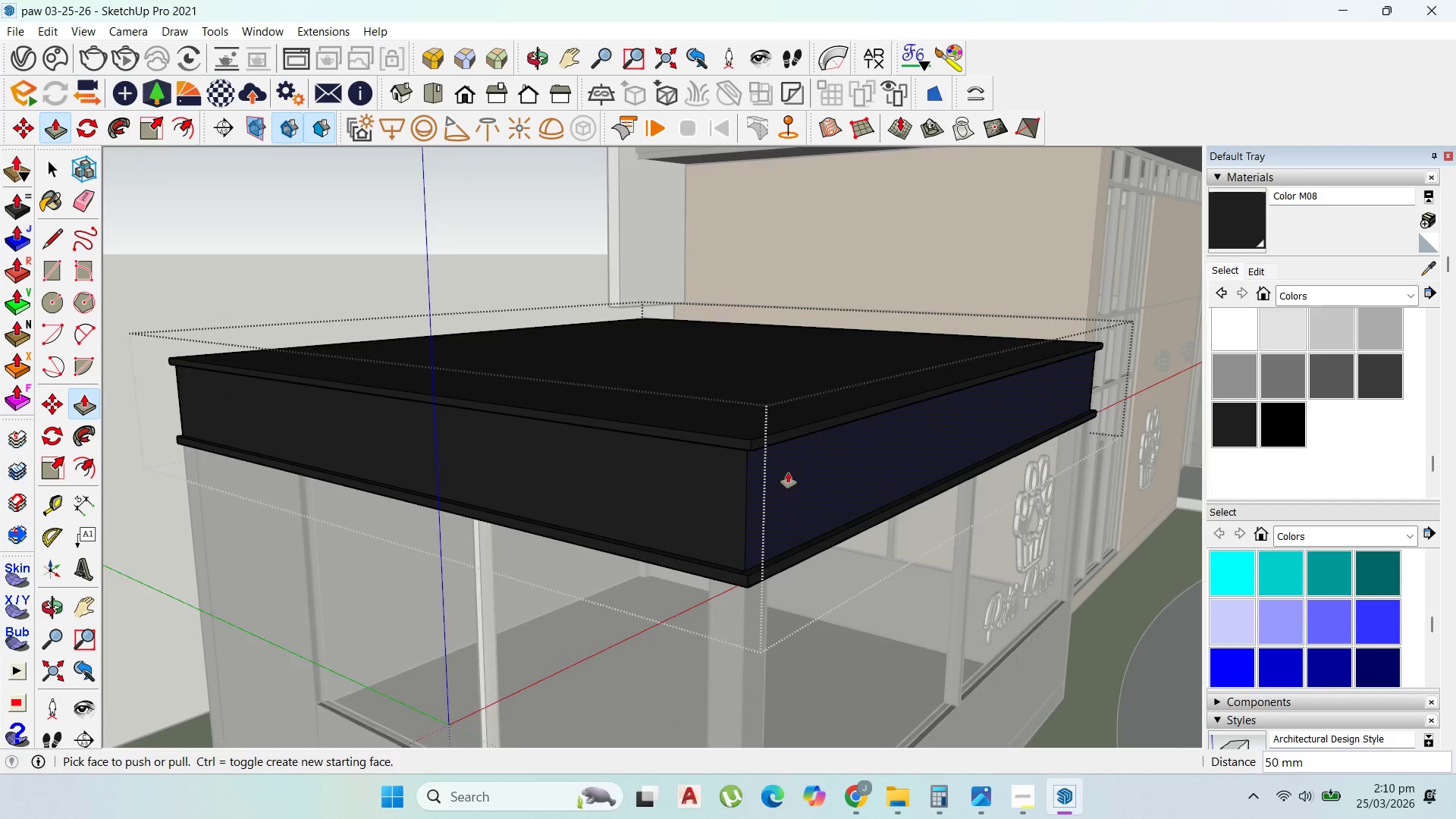 
scroll: coordinate [687, 594], scroll_direction: up, amount: 3.0
 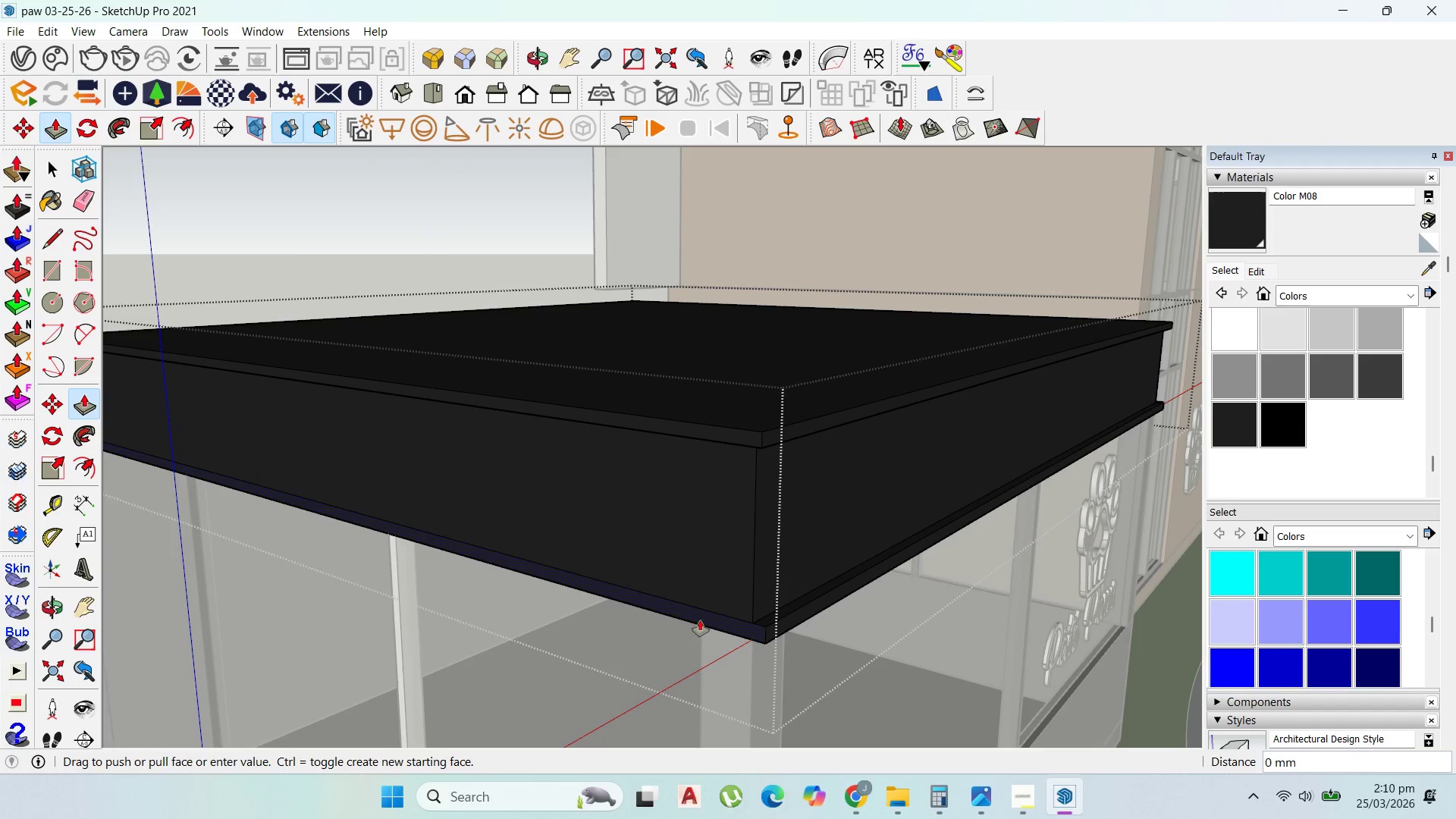 
scroll: coordinate [780, 471], scroll_direction: down, amount: 5.0
 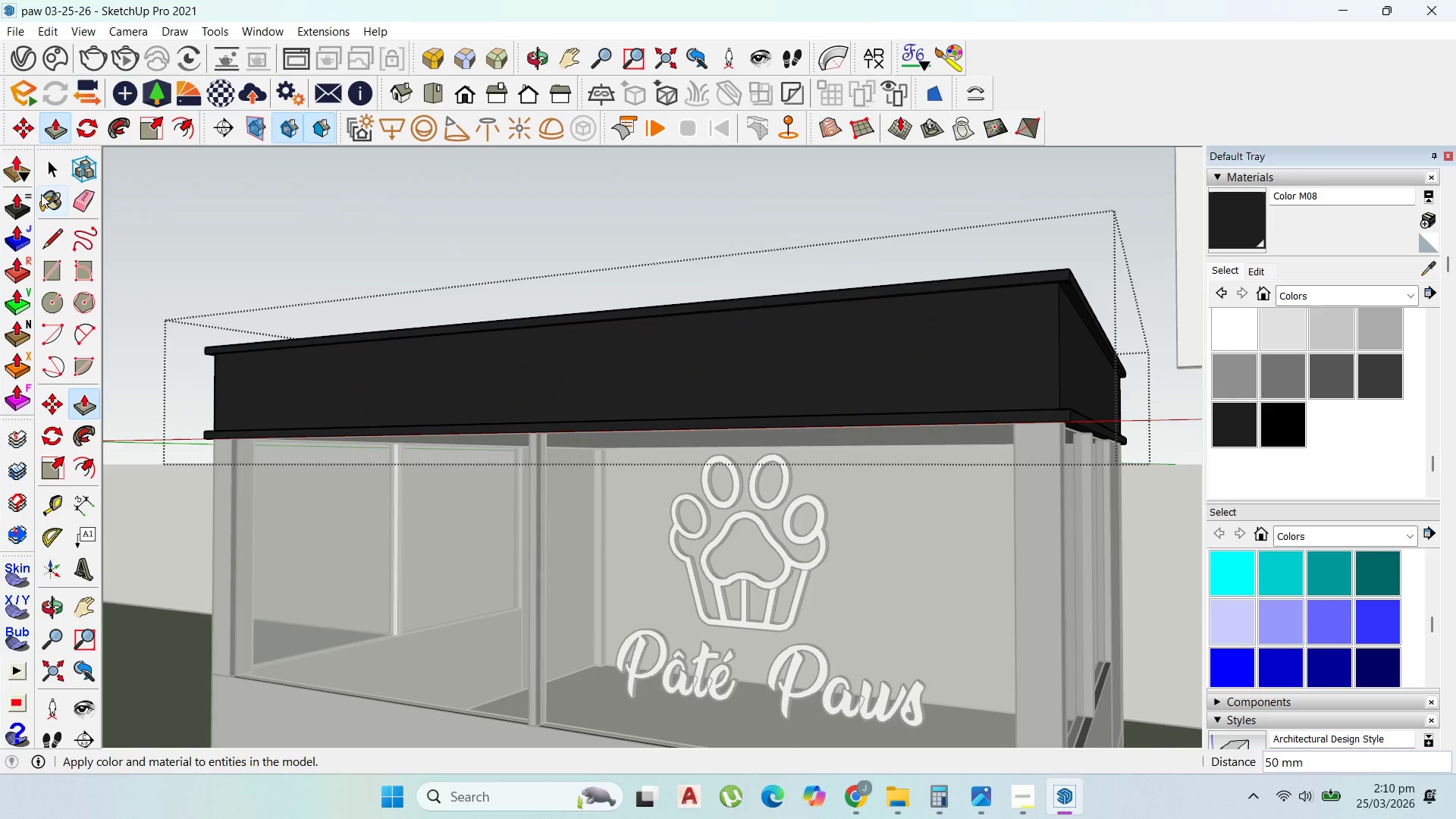 
left_click([46, 168])
 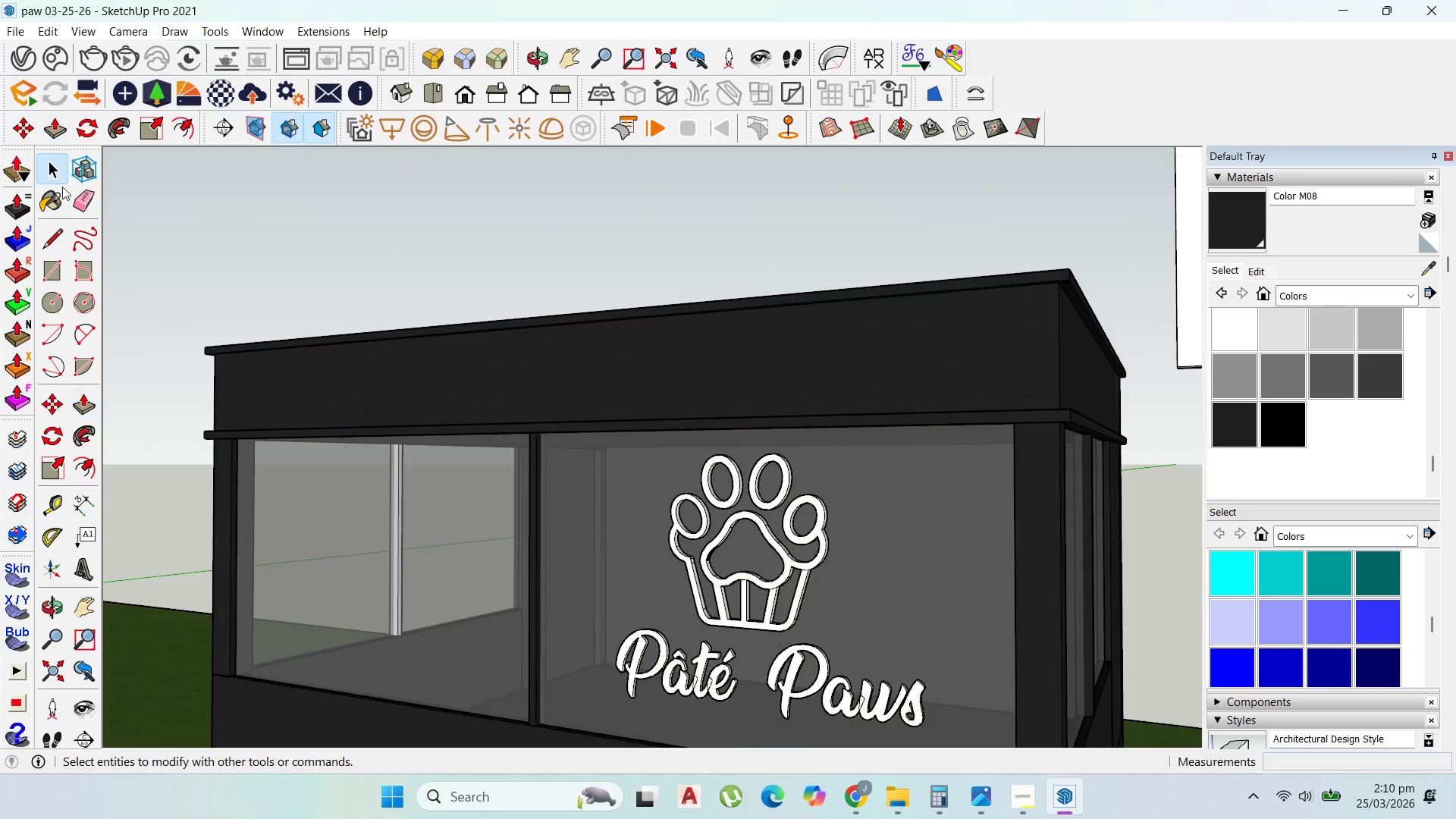 
key(Escape)
 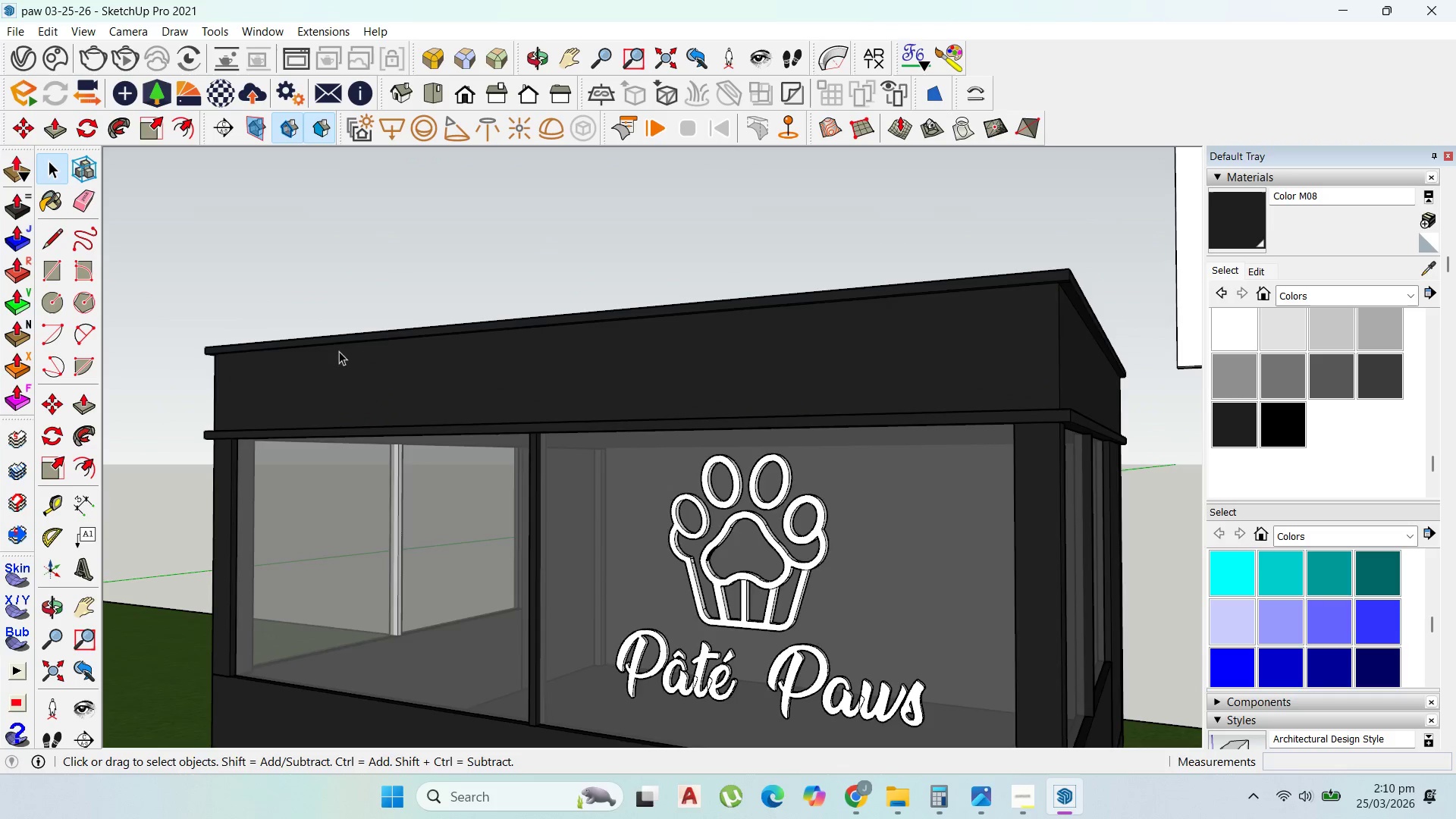 
key(Escape)
 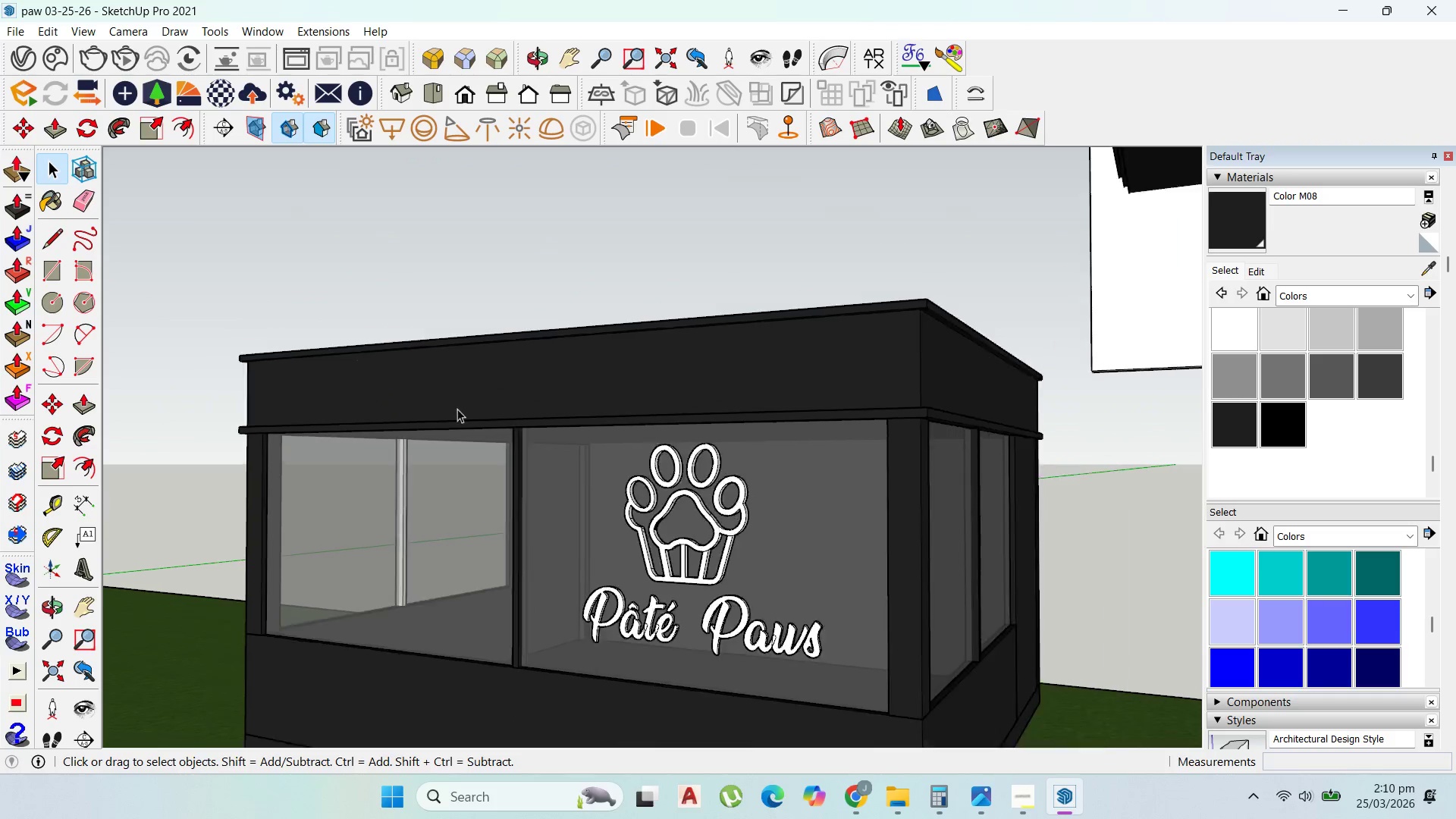 
scroll: coordinate [667, 500], scroll_direction: down, amount: 8.0
 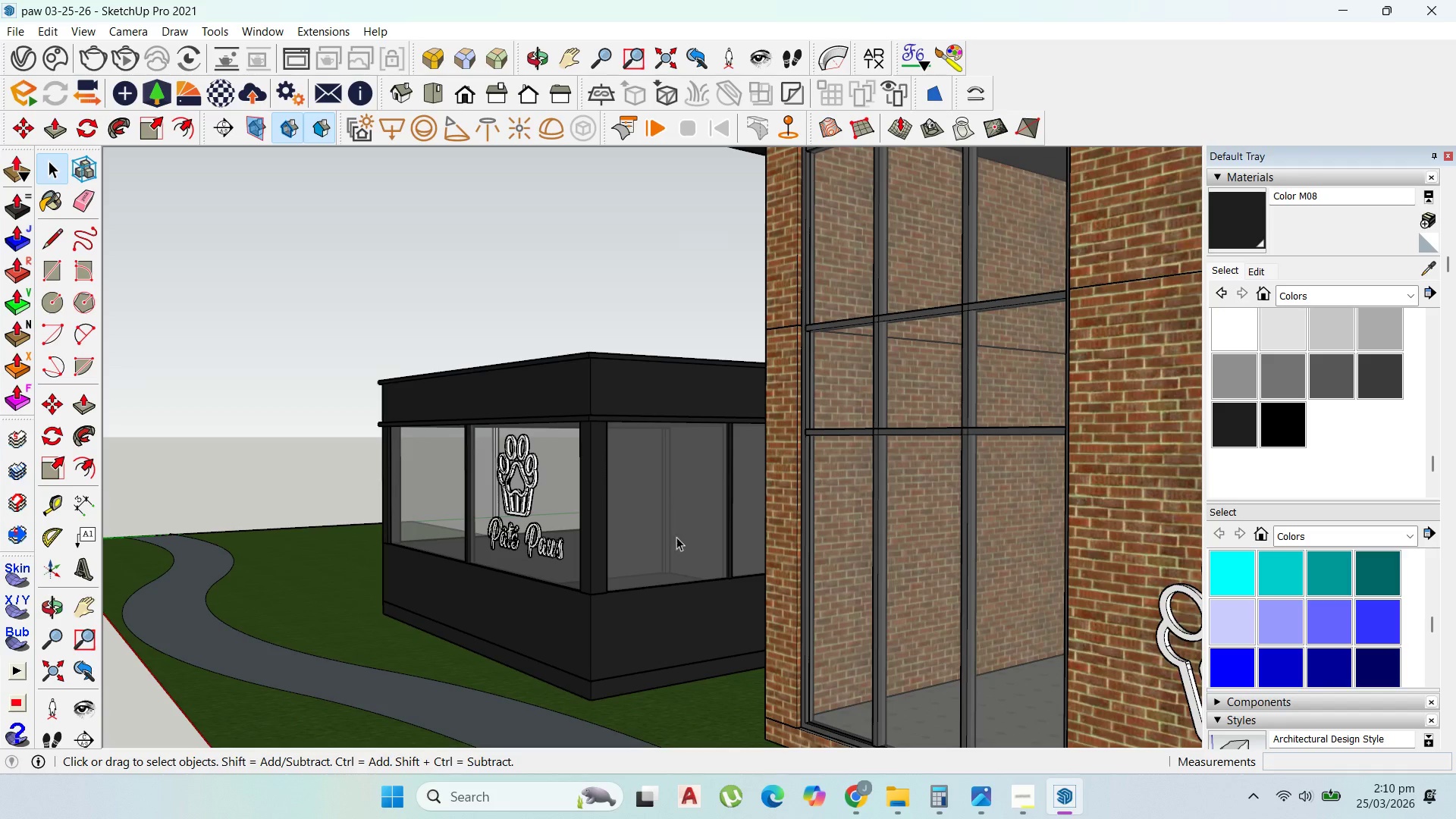 
scroll: coordinate [560, 623], scroll_direction: up, amount: 8.0
 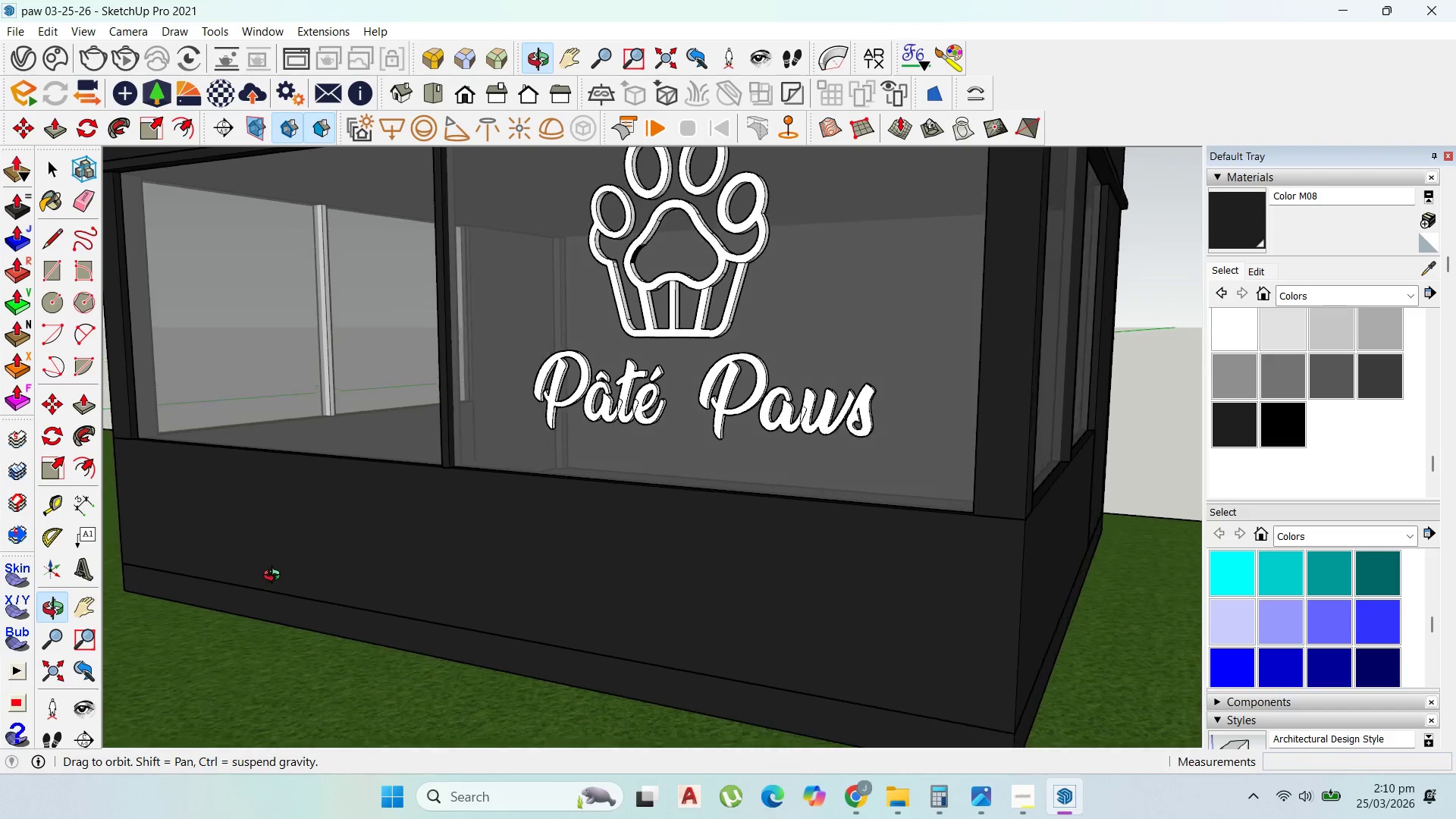 
scroll: coordinate [312, 566], scroll_direction: down, amount: 4.0
 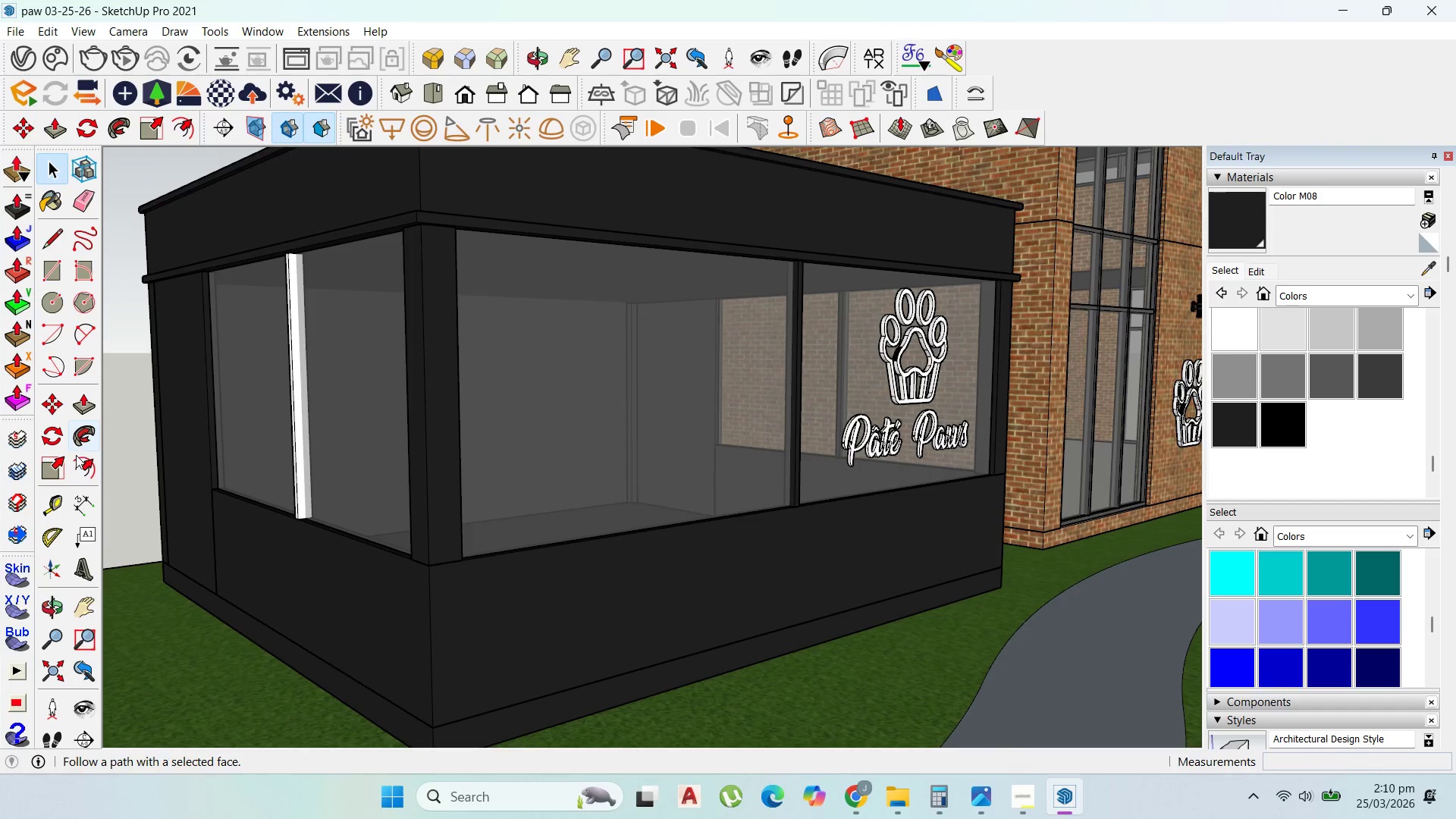 
wait(5.04)
 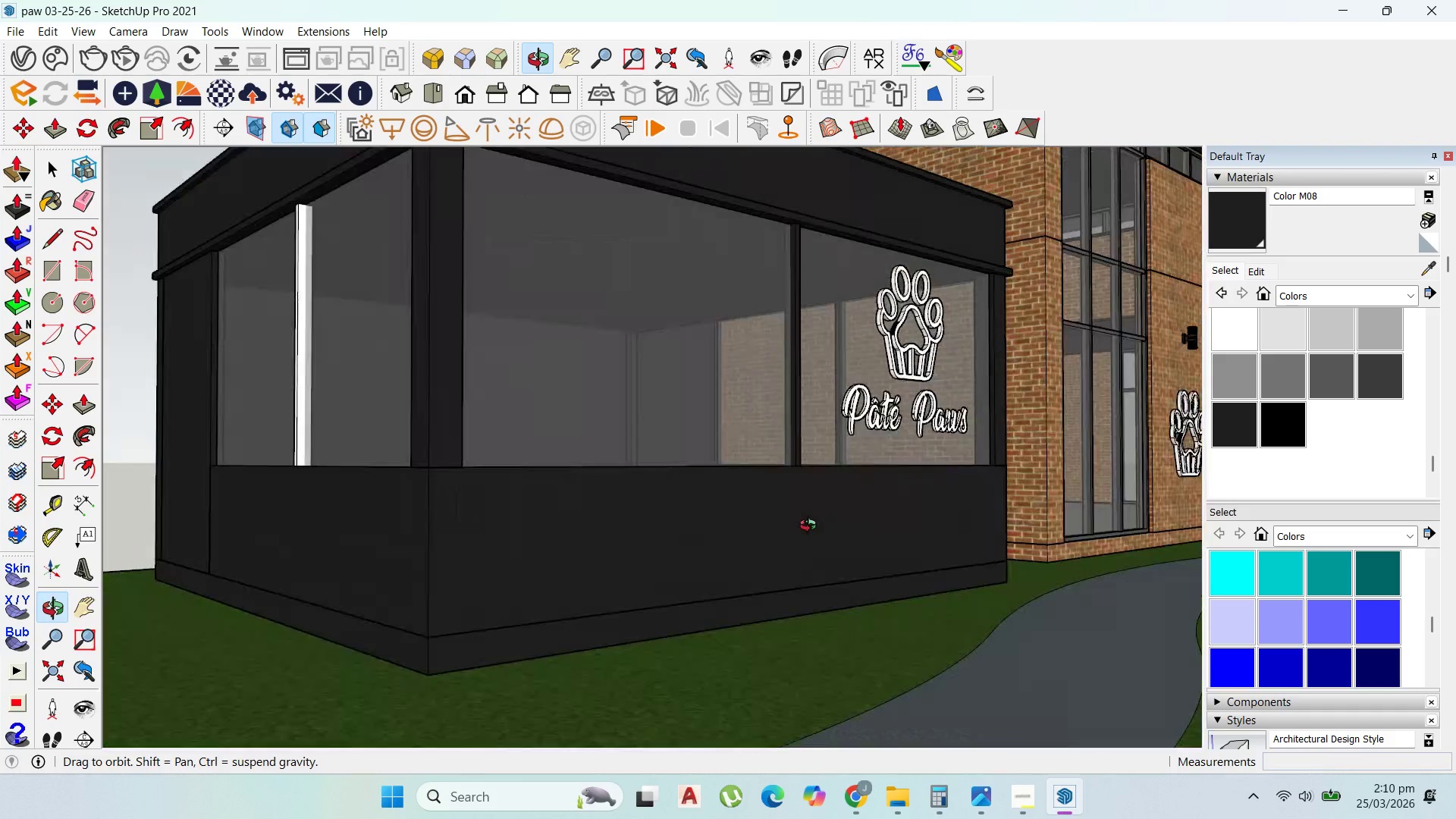 
scroll: coordinate [423, 701], scroll_direction: up, amount: 6.0
 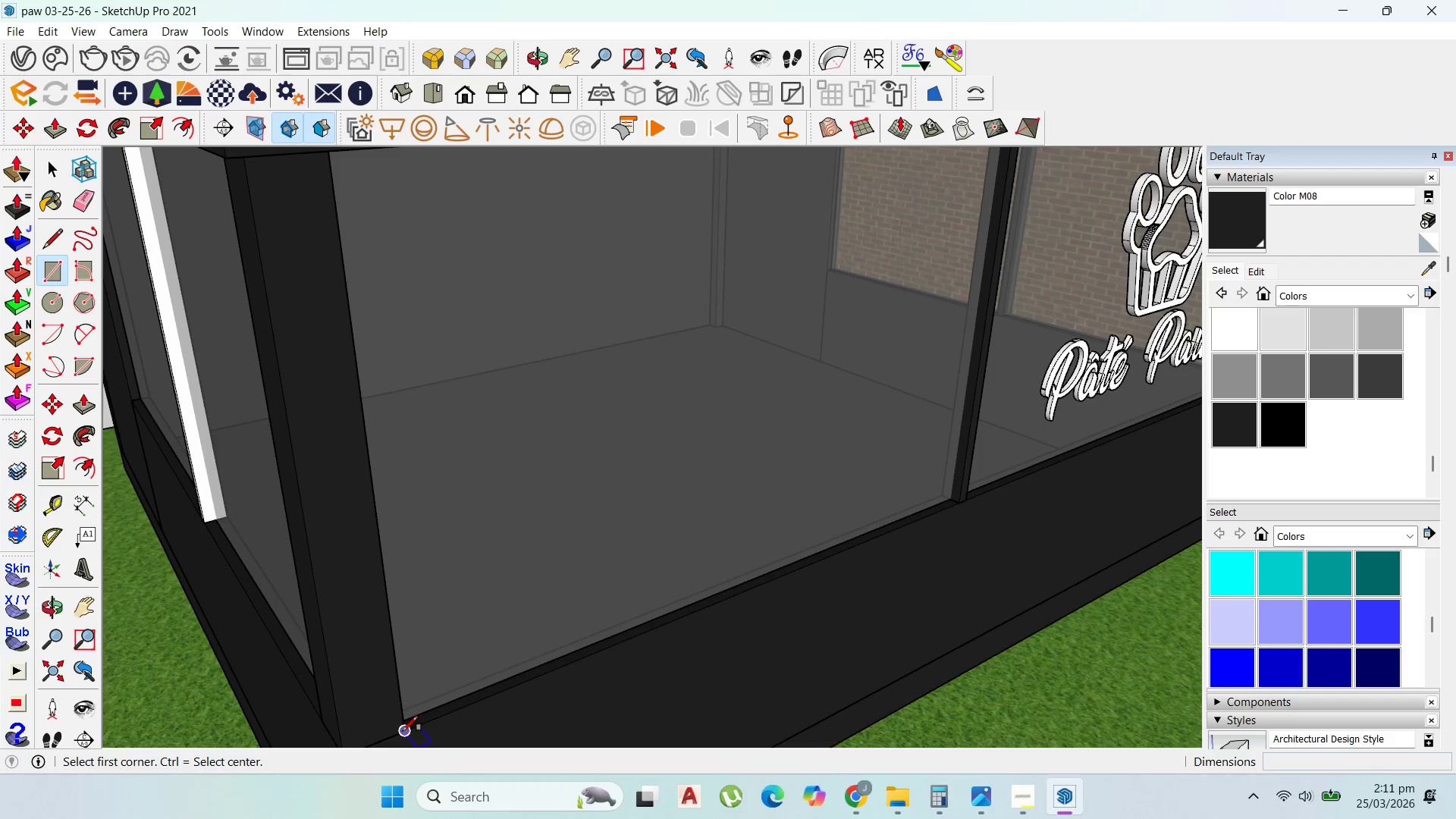 
left_click([402, 732])
 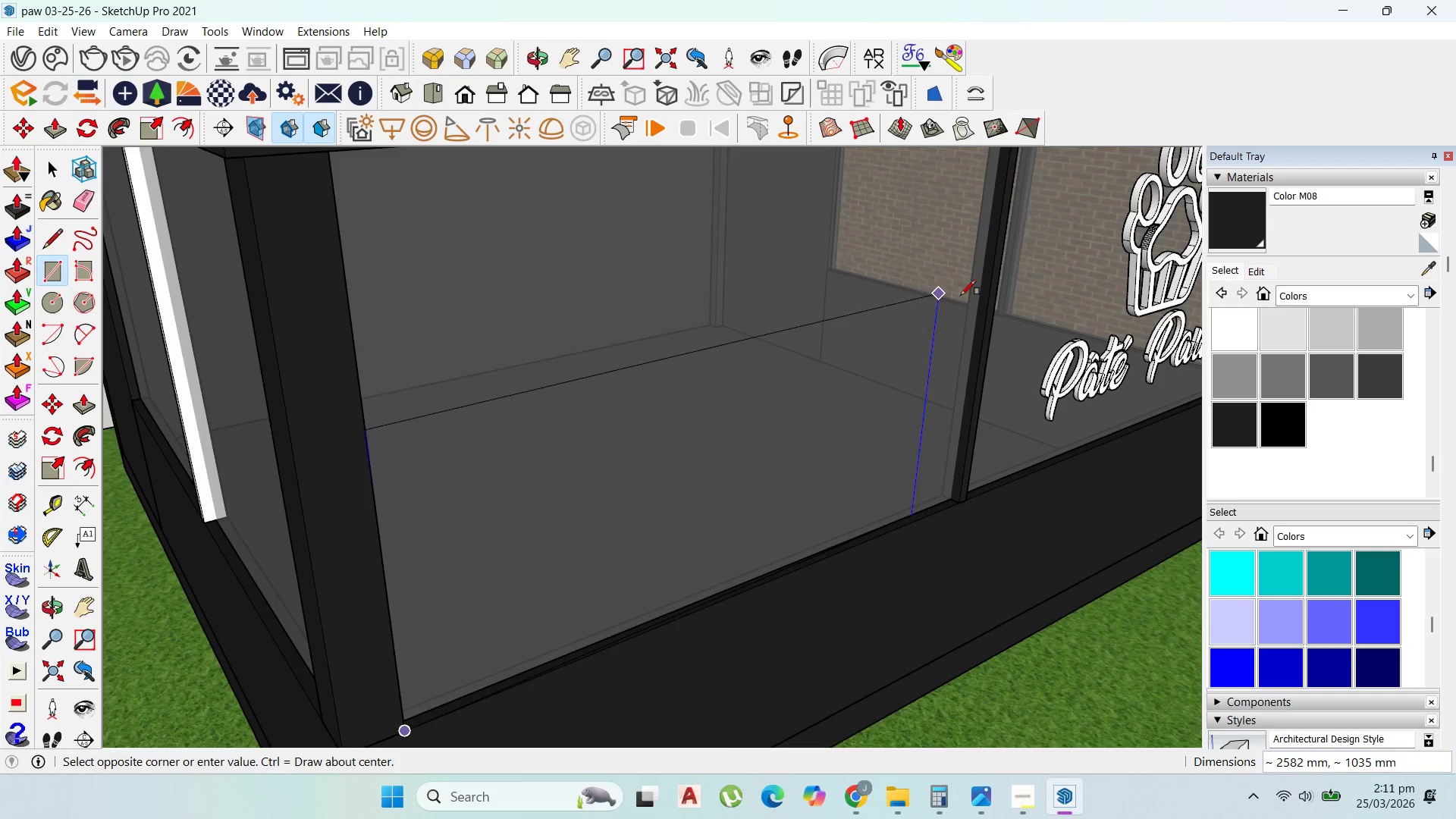 
scroll: coordinate [969, 295], scroll_direction: down, amount: 1.0
 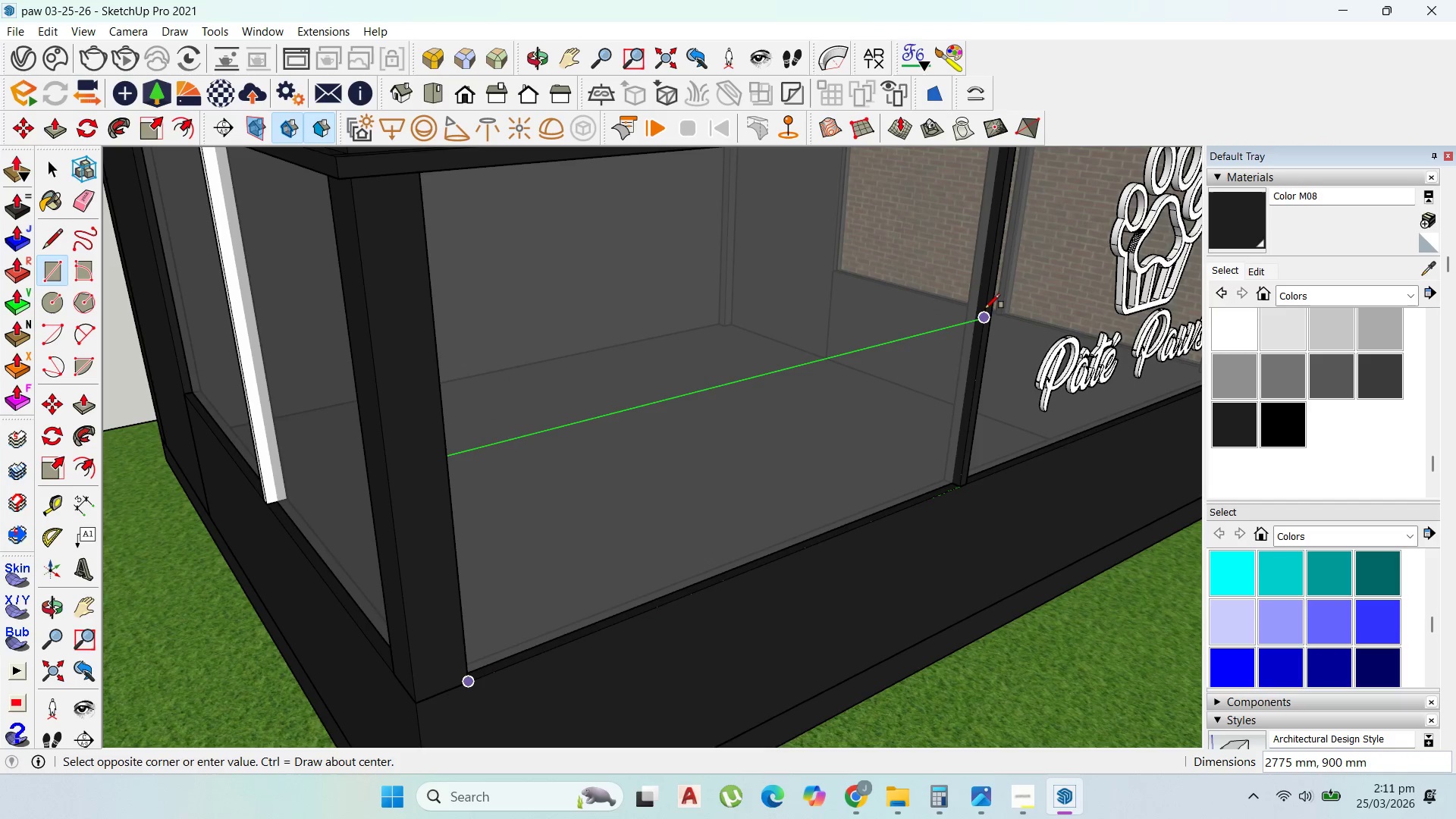 
left_click([984, 312])
 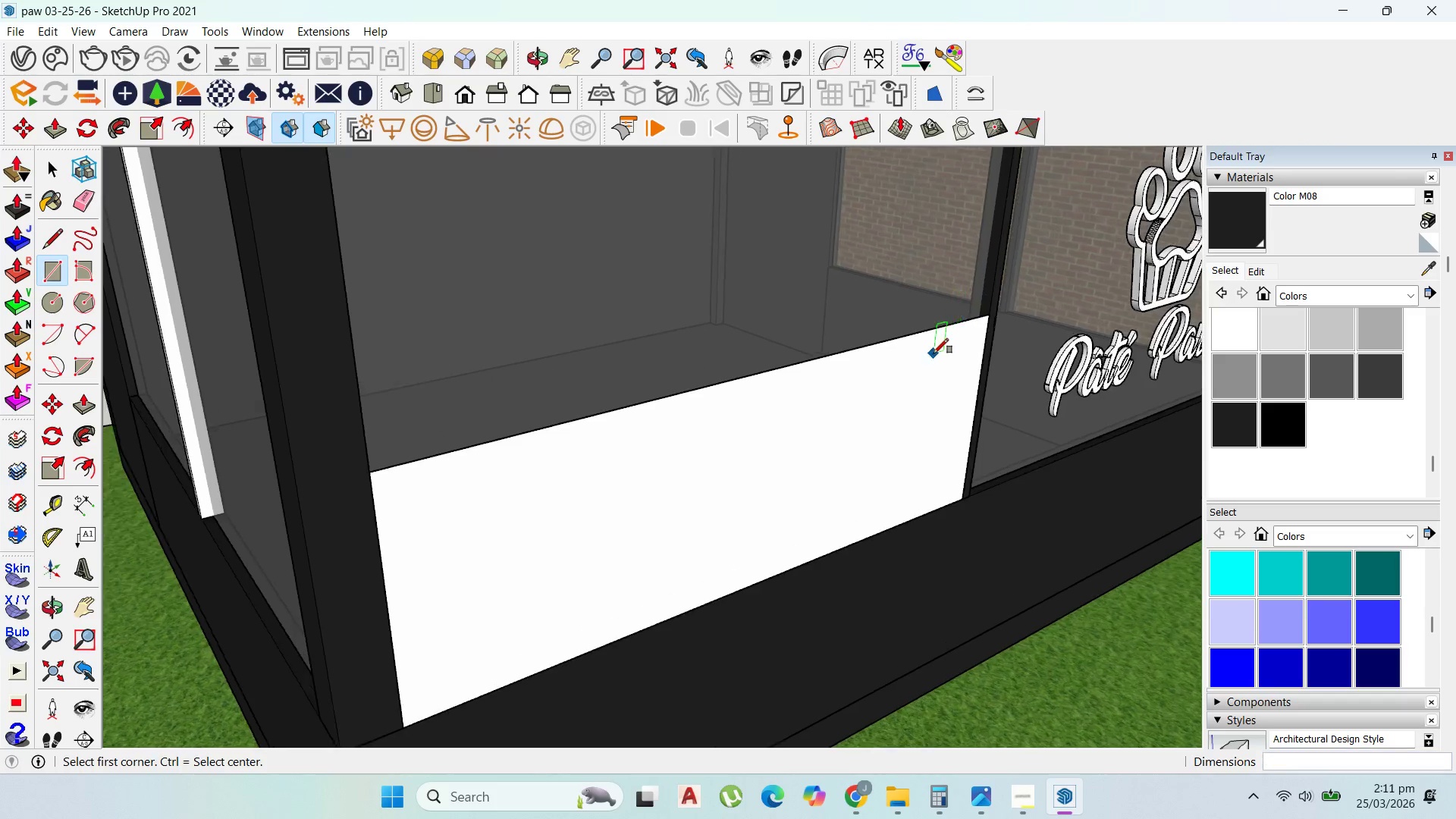 
scroll: coordinate [934, 353], scroll_direction: up, amount: 1.0
 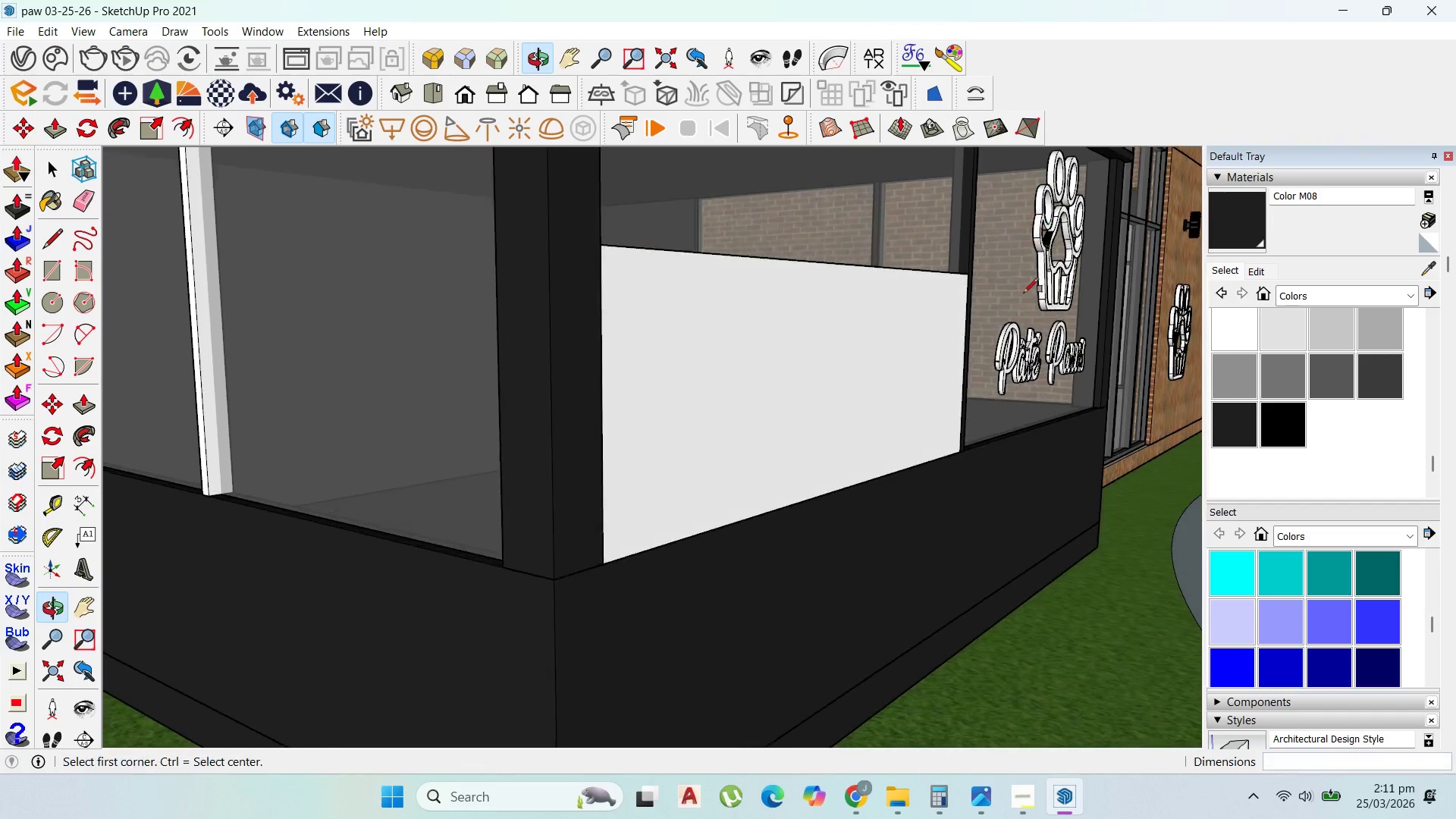 
scroll: coordinate [880, 412], scroll_direction: down, amount: 4.0
 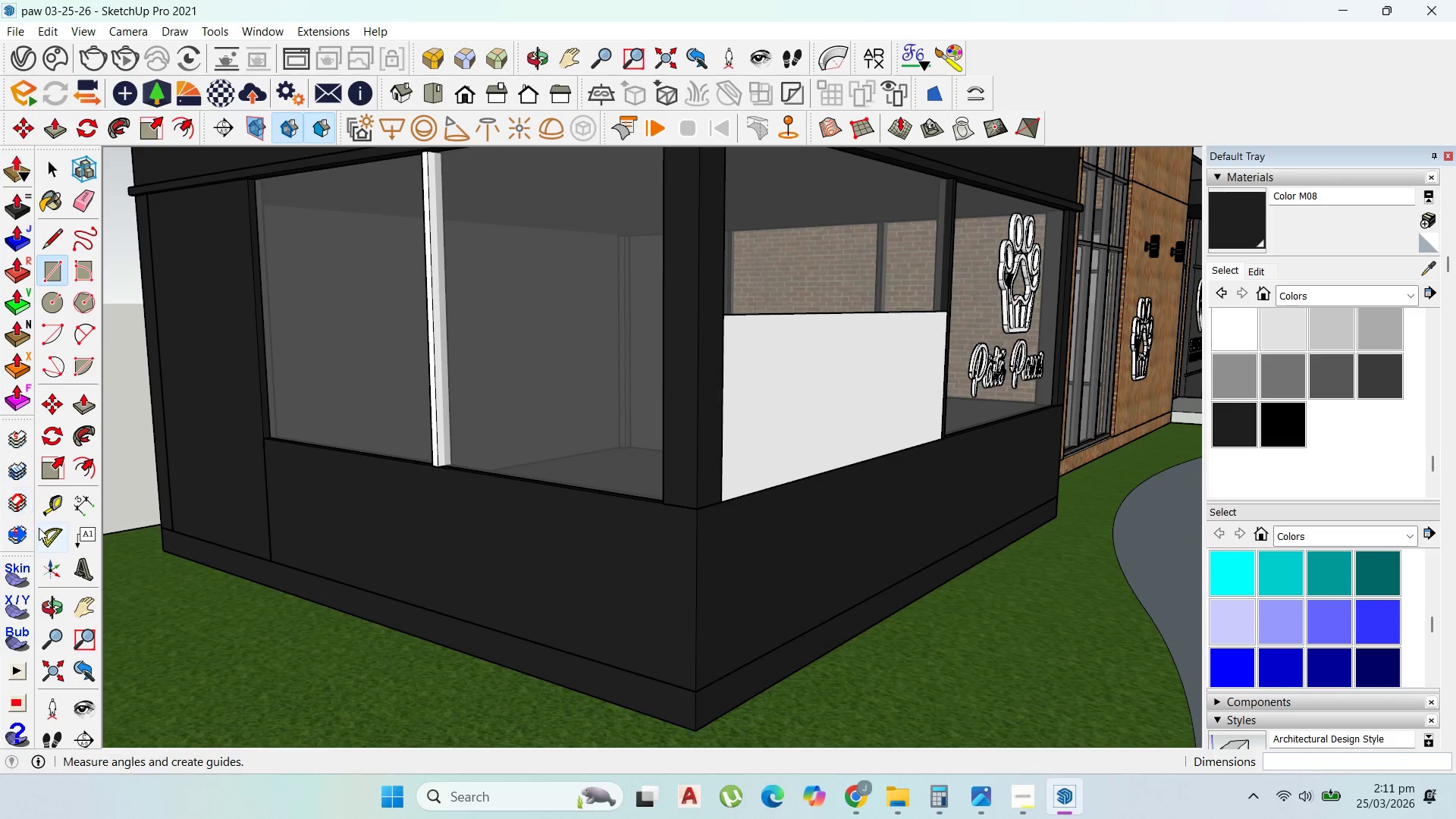 
left_click_drag(start_coordinate=[53, 508], to_coordinate=[66, 507])
 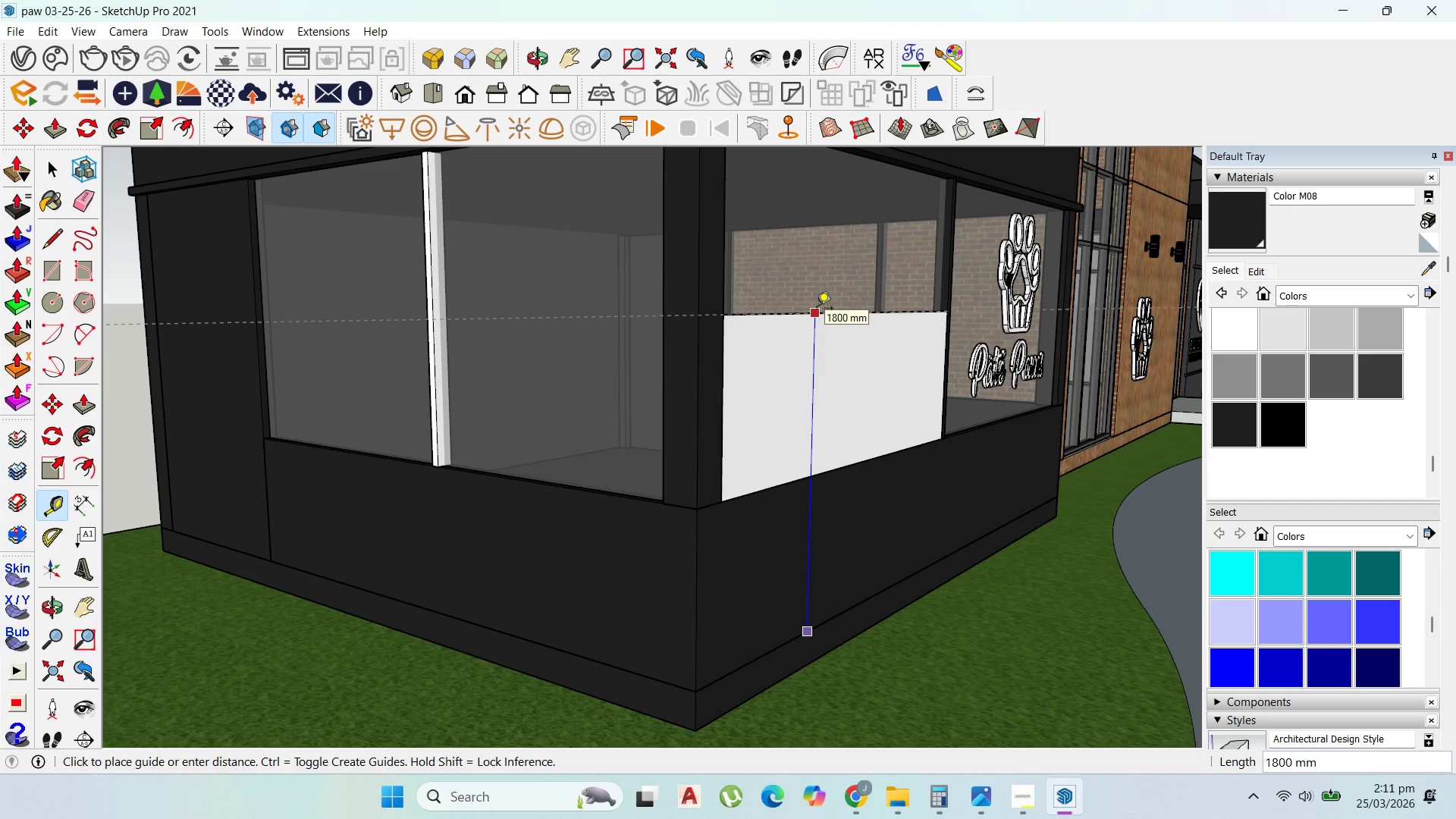 
wait(7.89)
 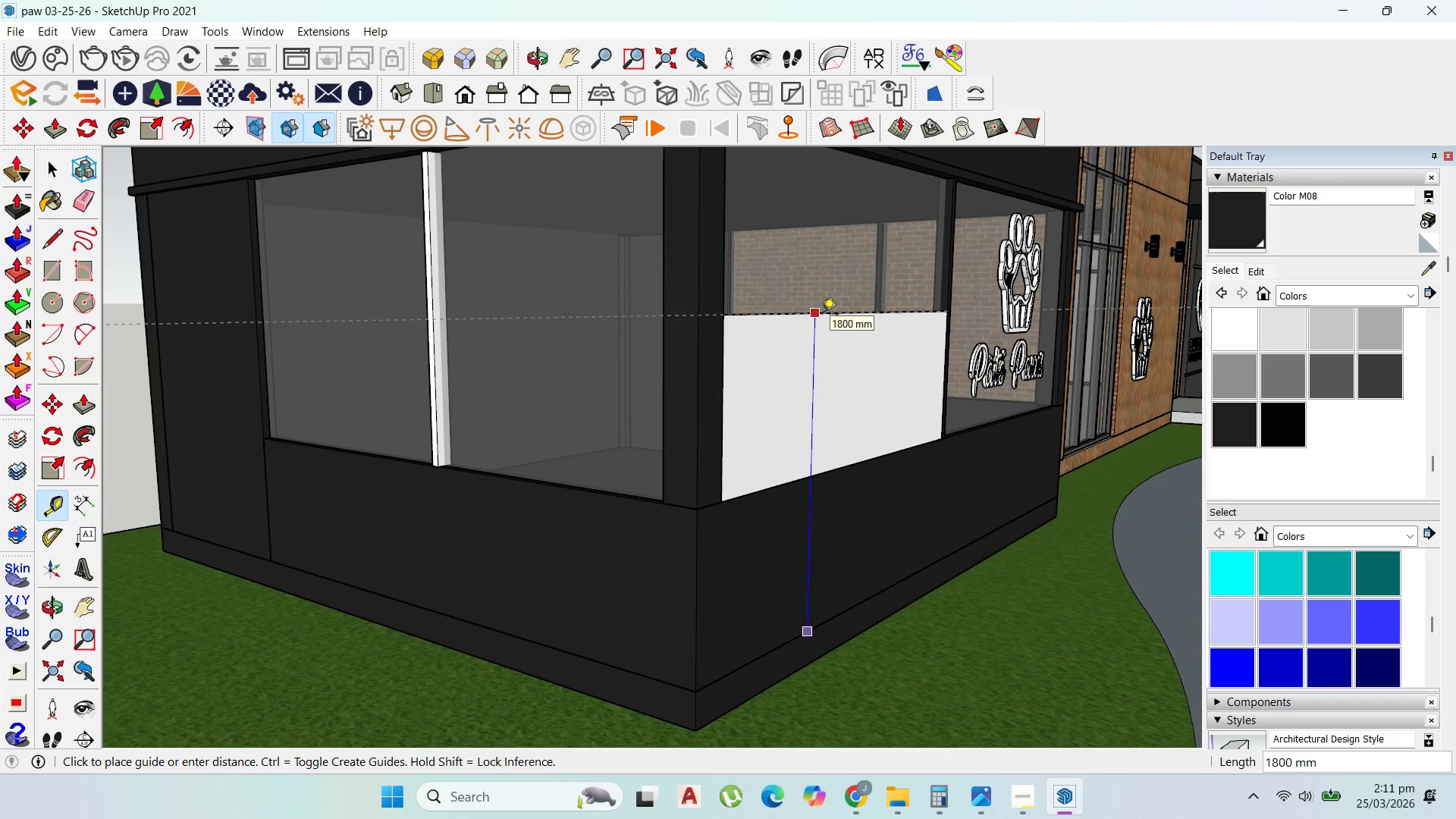 
type(2000)
 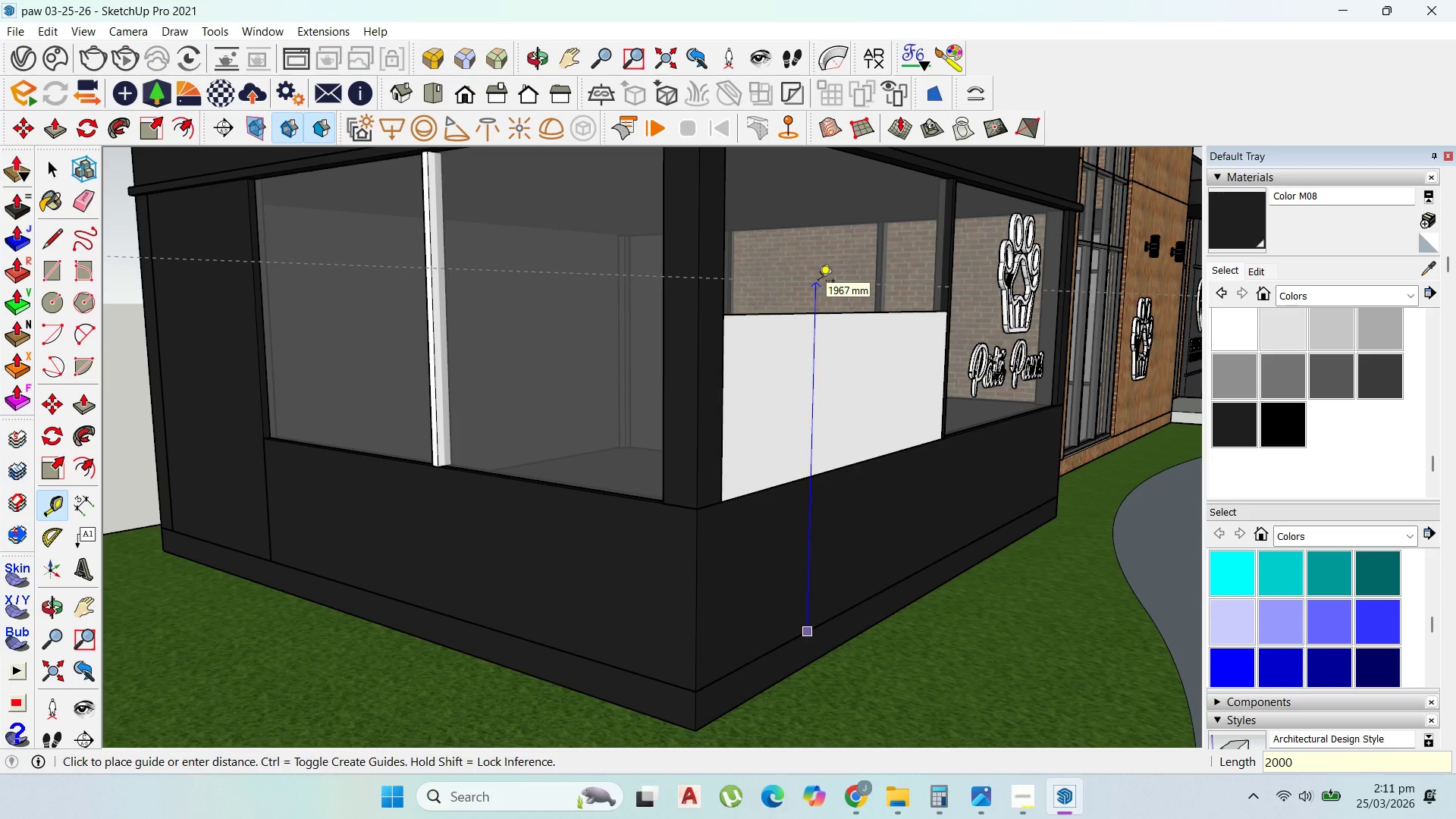 
key(Enter)
 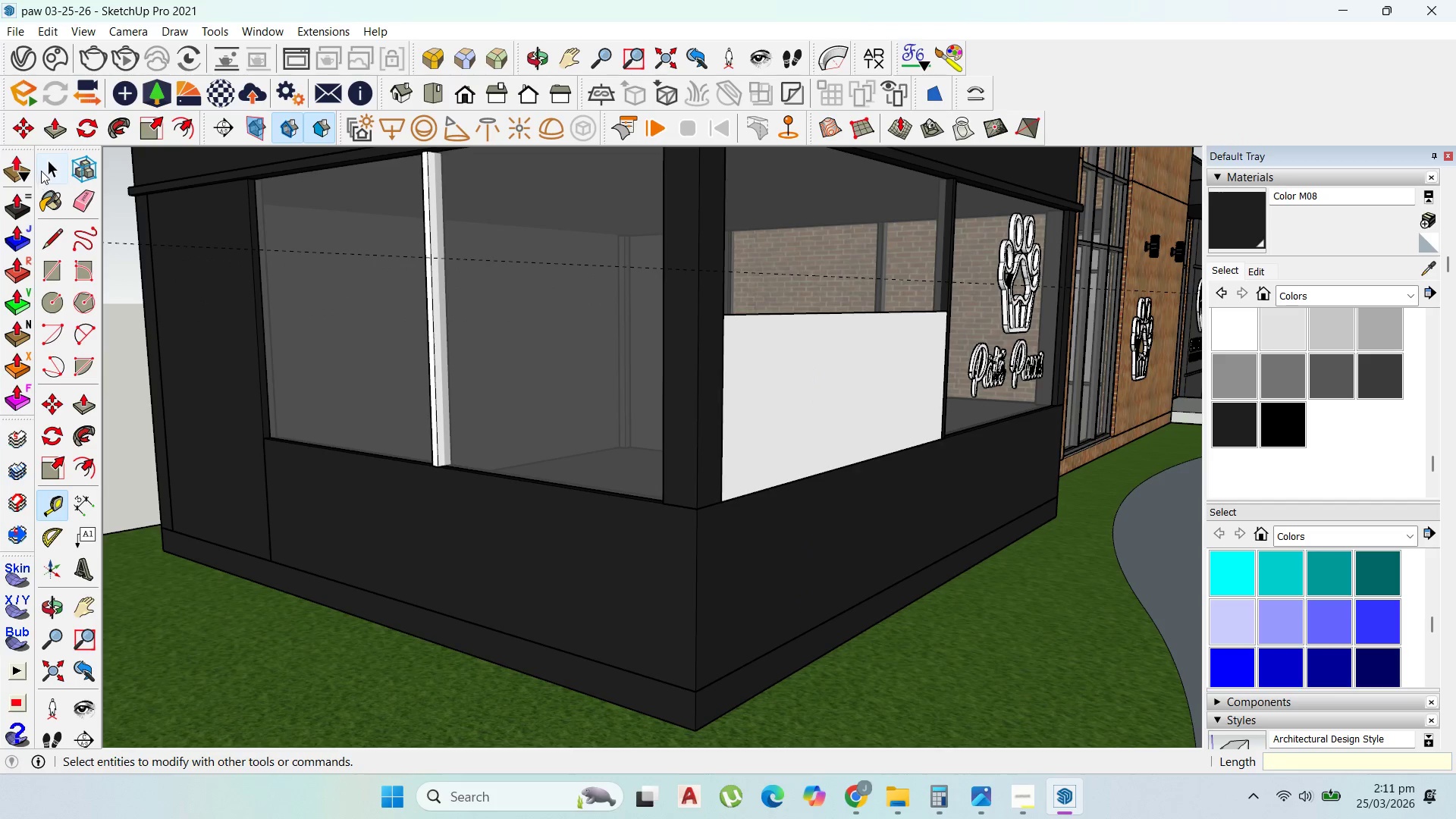 
left_click_drag(start_coordinate=[45, 166], to_coordinate=[49, 166])
 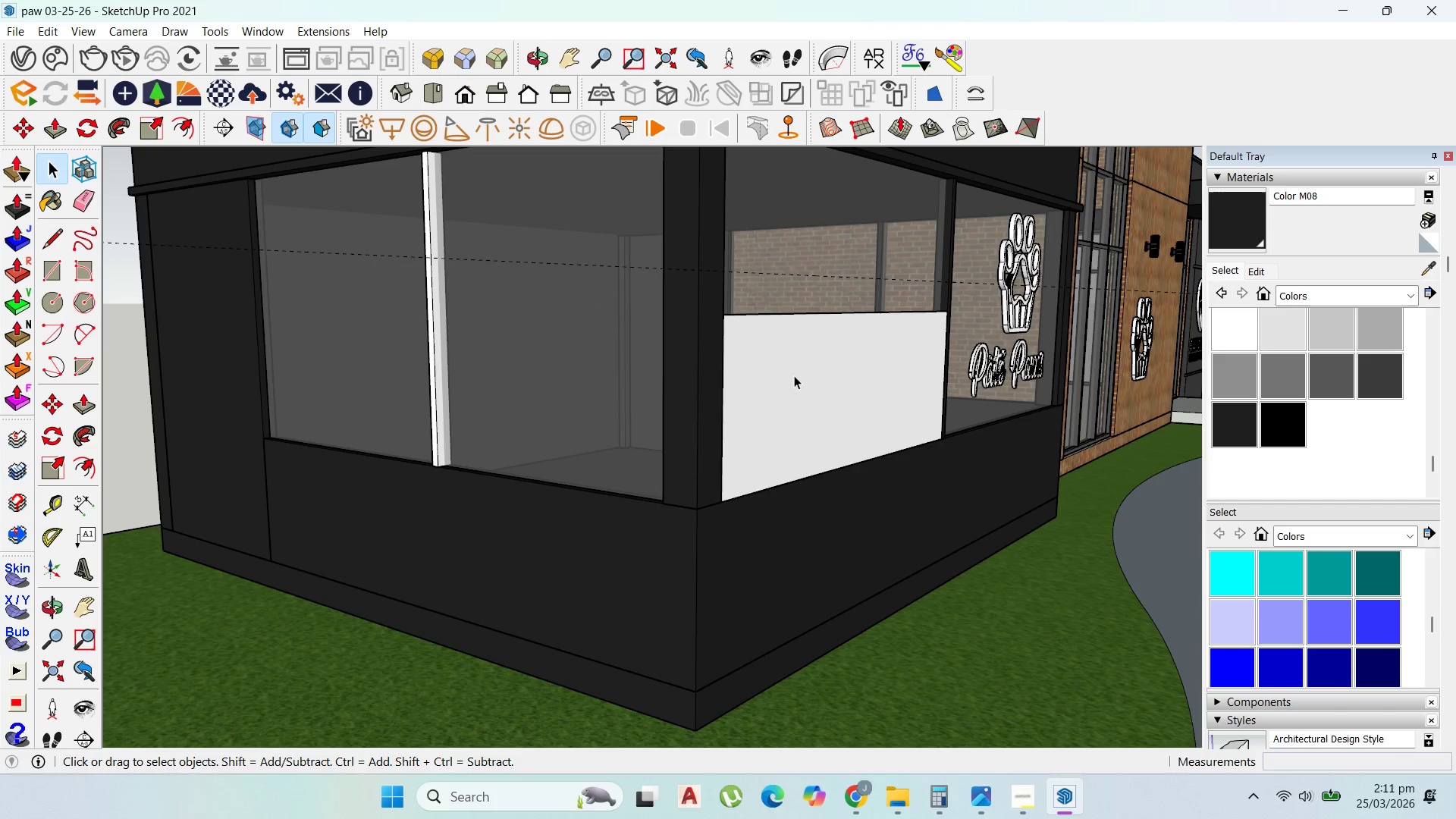 
double_click([797, 374])
 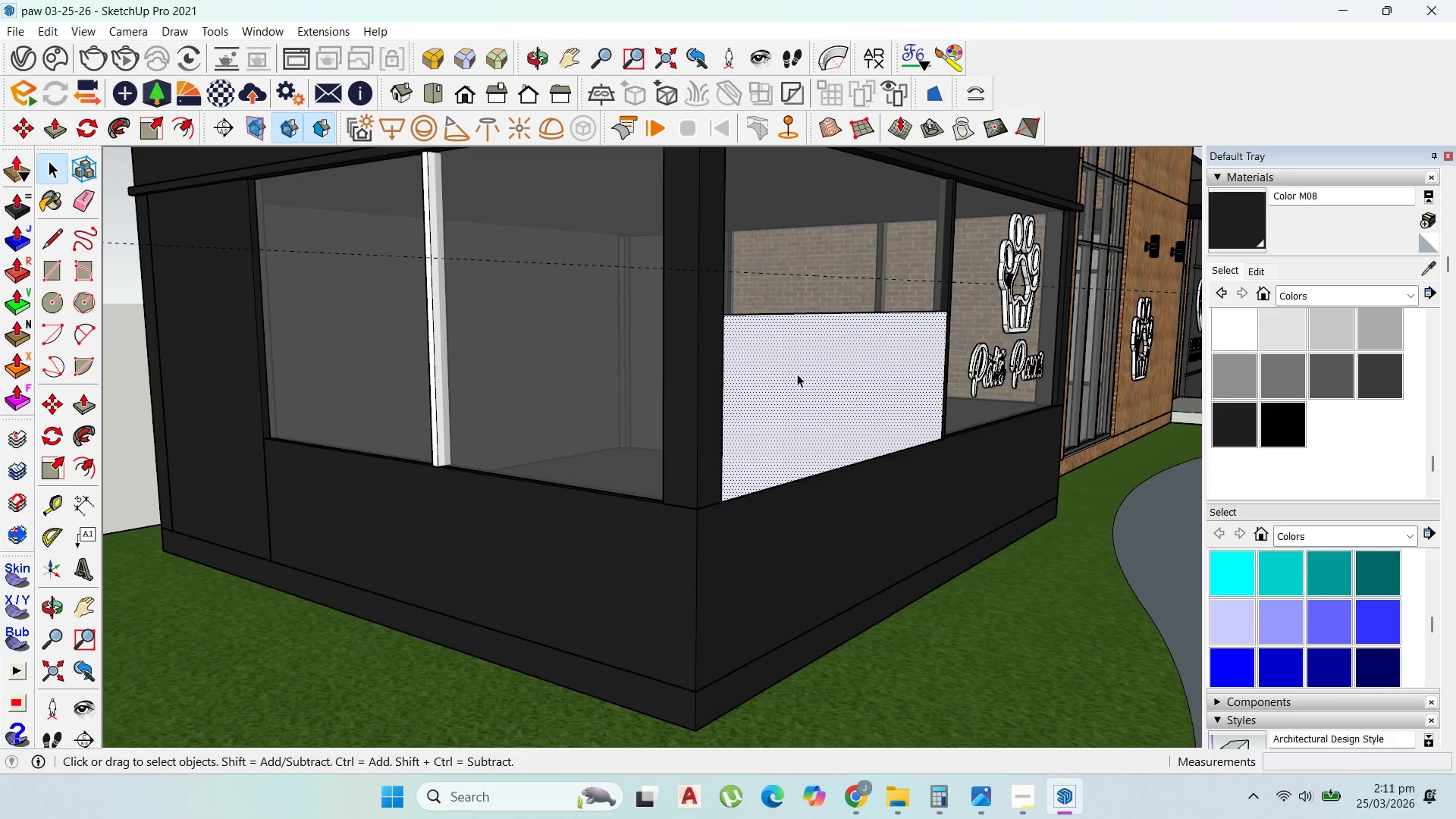 
triple_click([797, 374])
 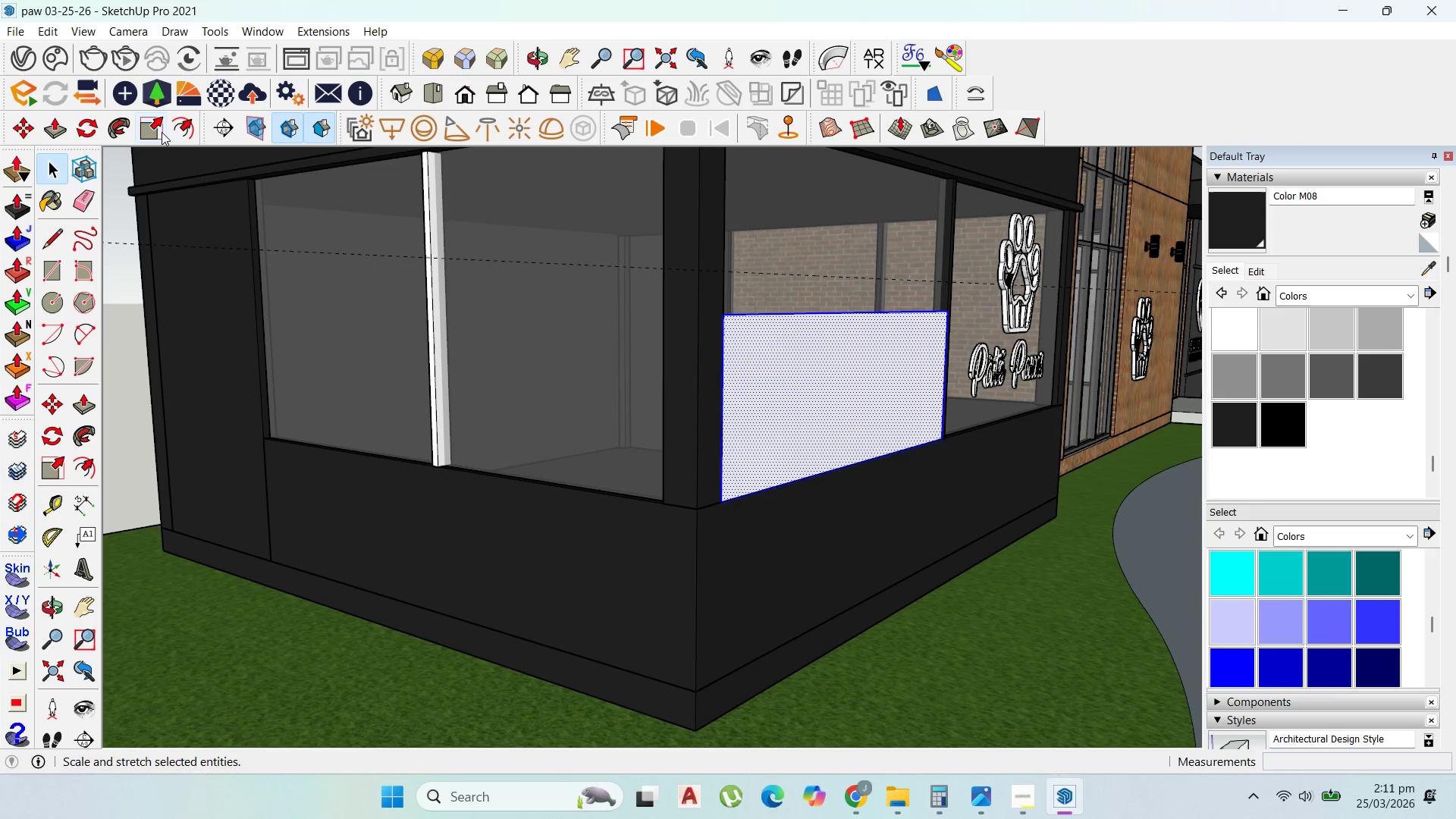 
left_click([158, 126])
 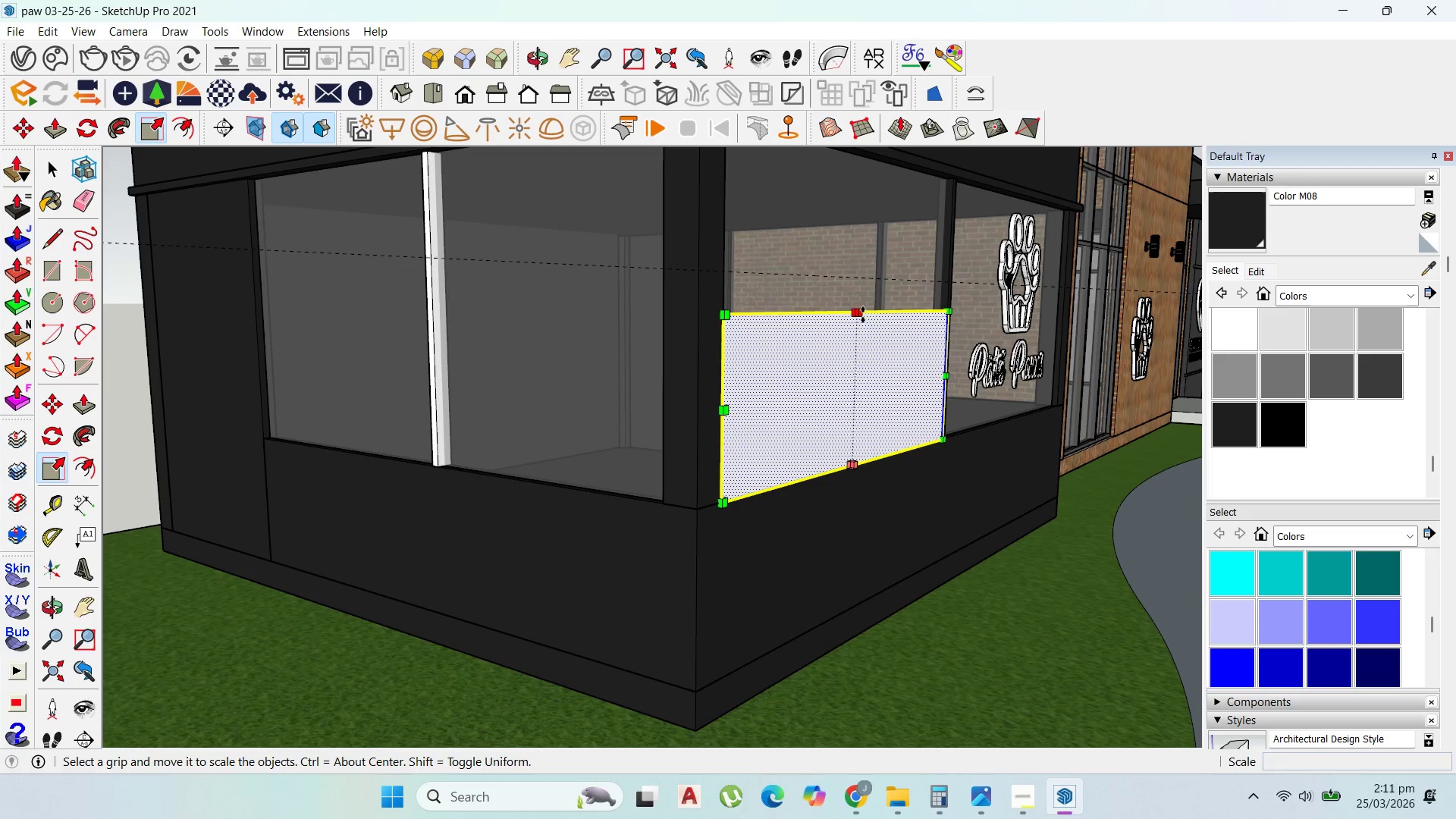 
left_click_drag(start_coordinate=[863, 315], to_coordinate=[861, 277])
 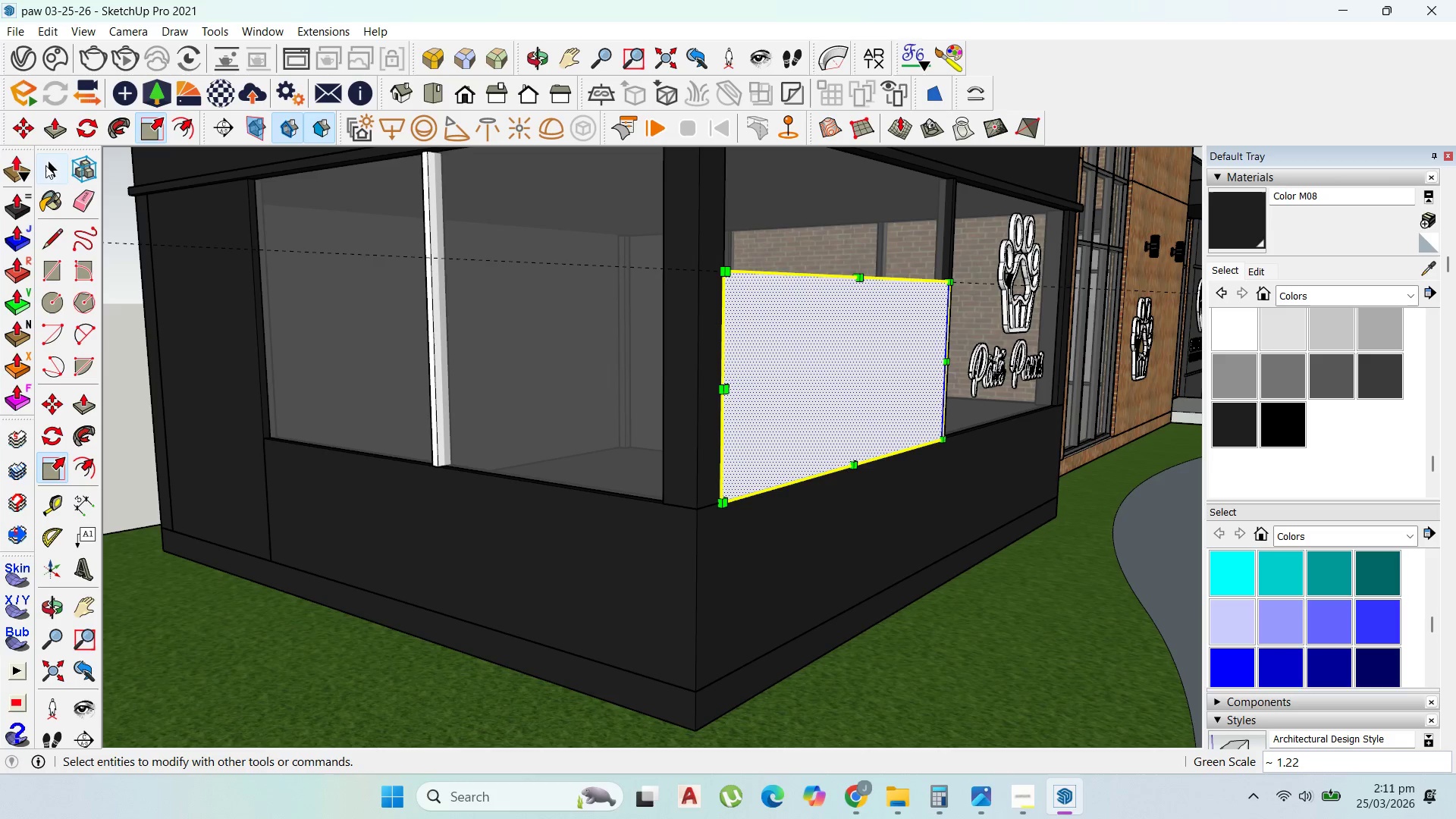 
left_click([42, 162])
 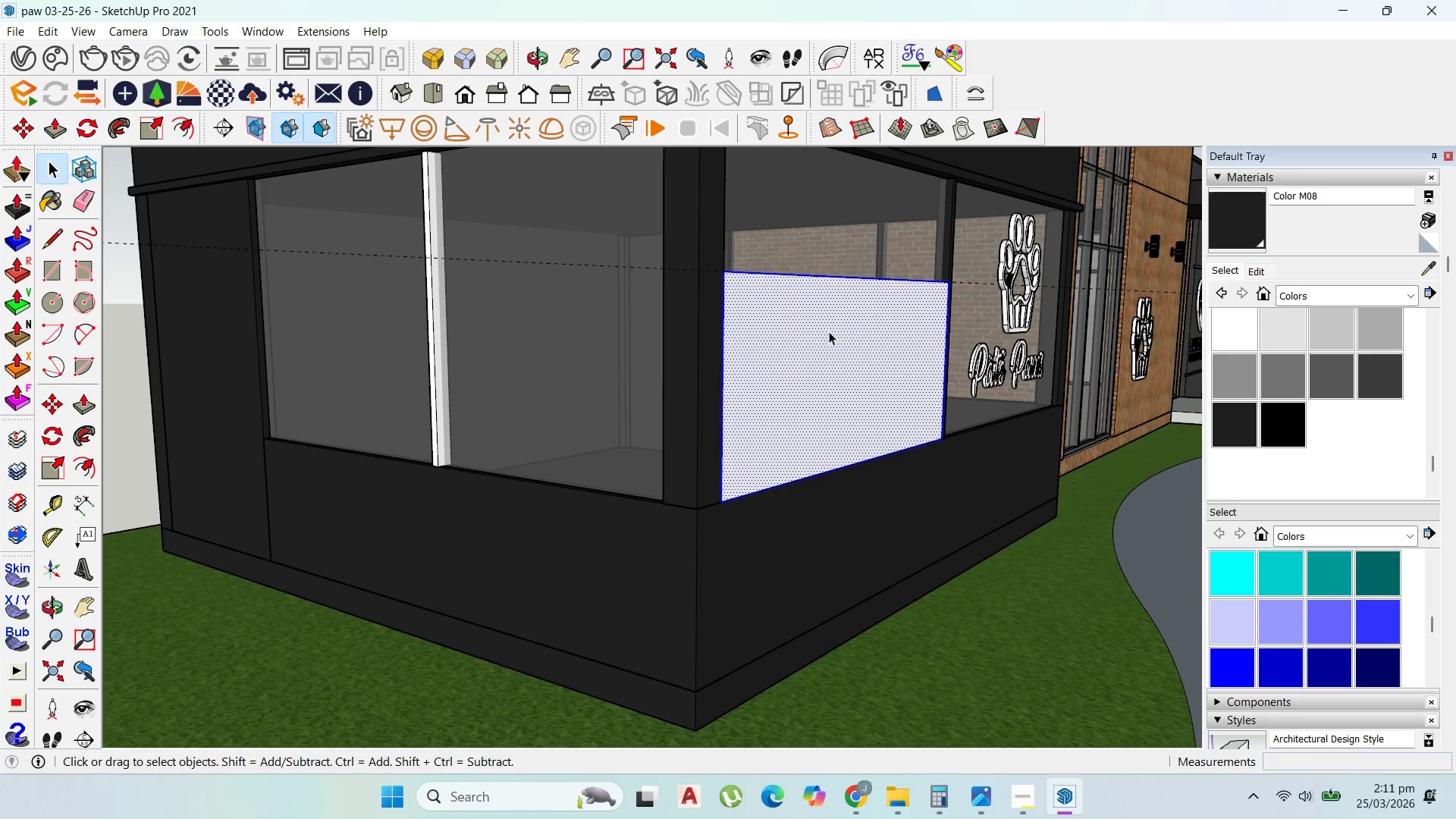 
double_click([829, 331])
 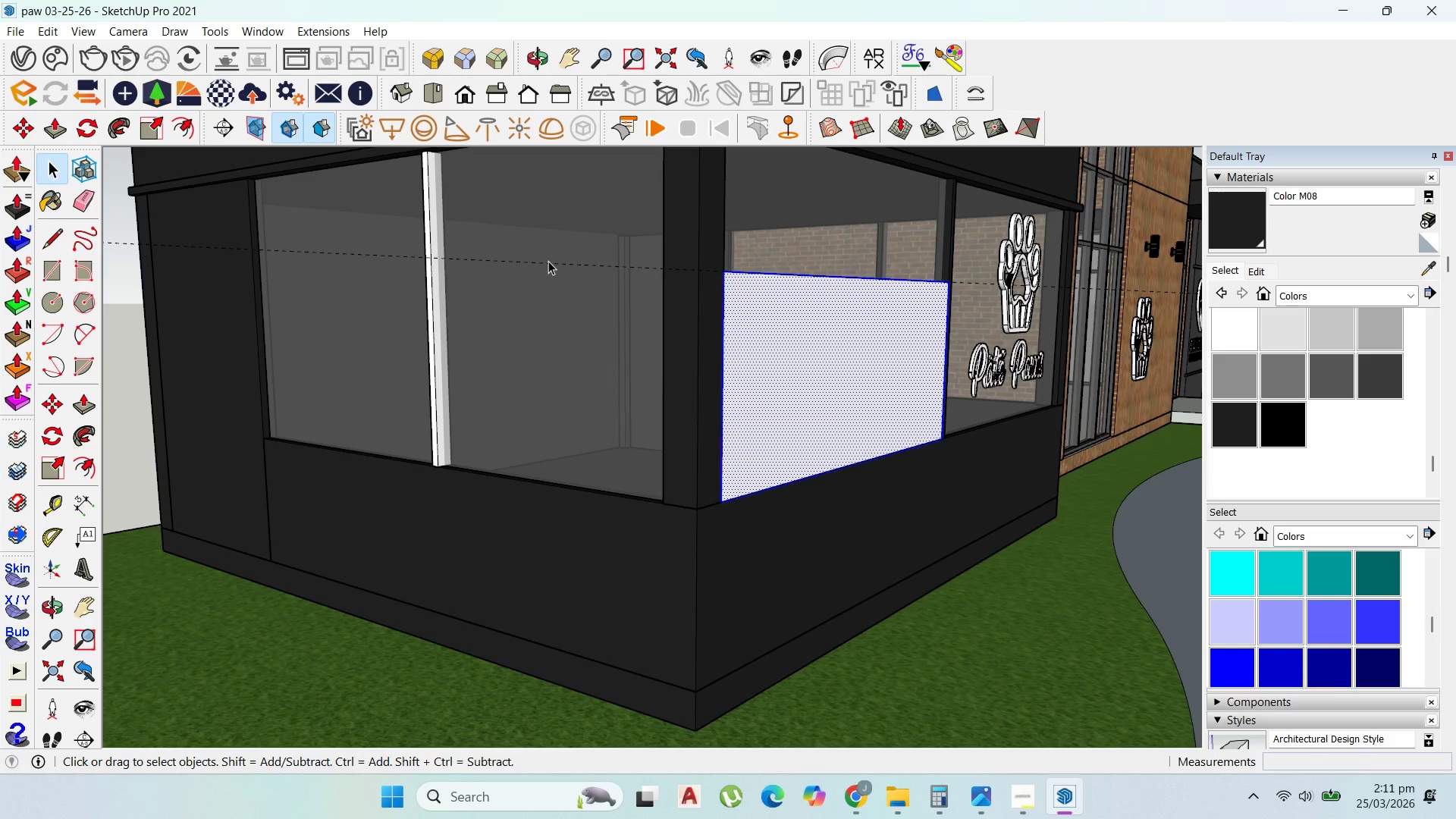 
left_click([553, 265])
 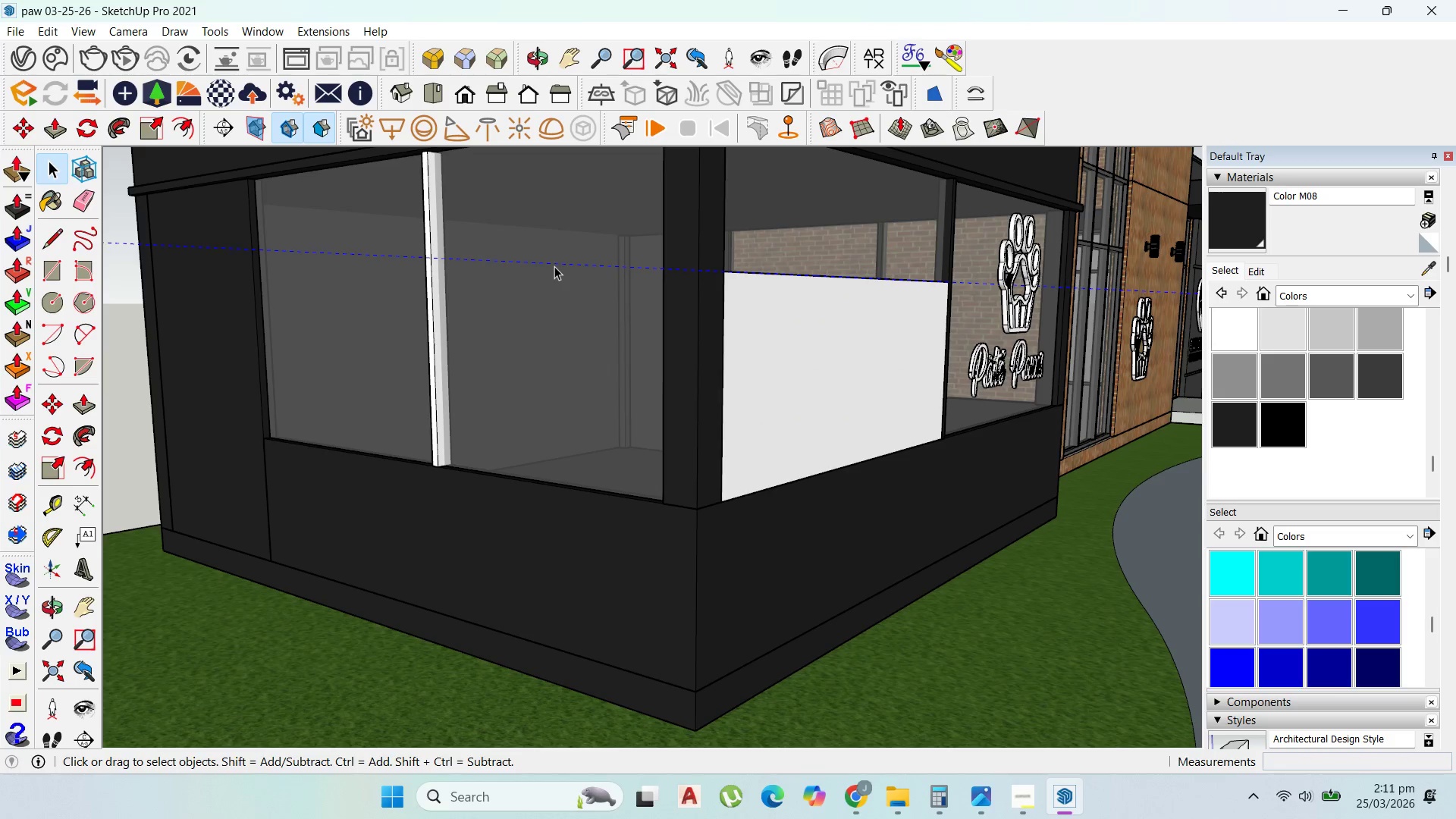 
hold_key(key=Delete, duration=16.17)
 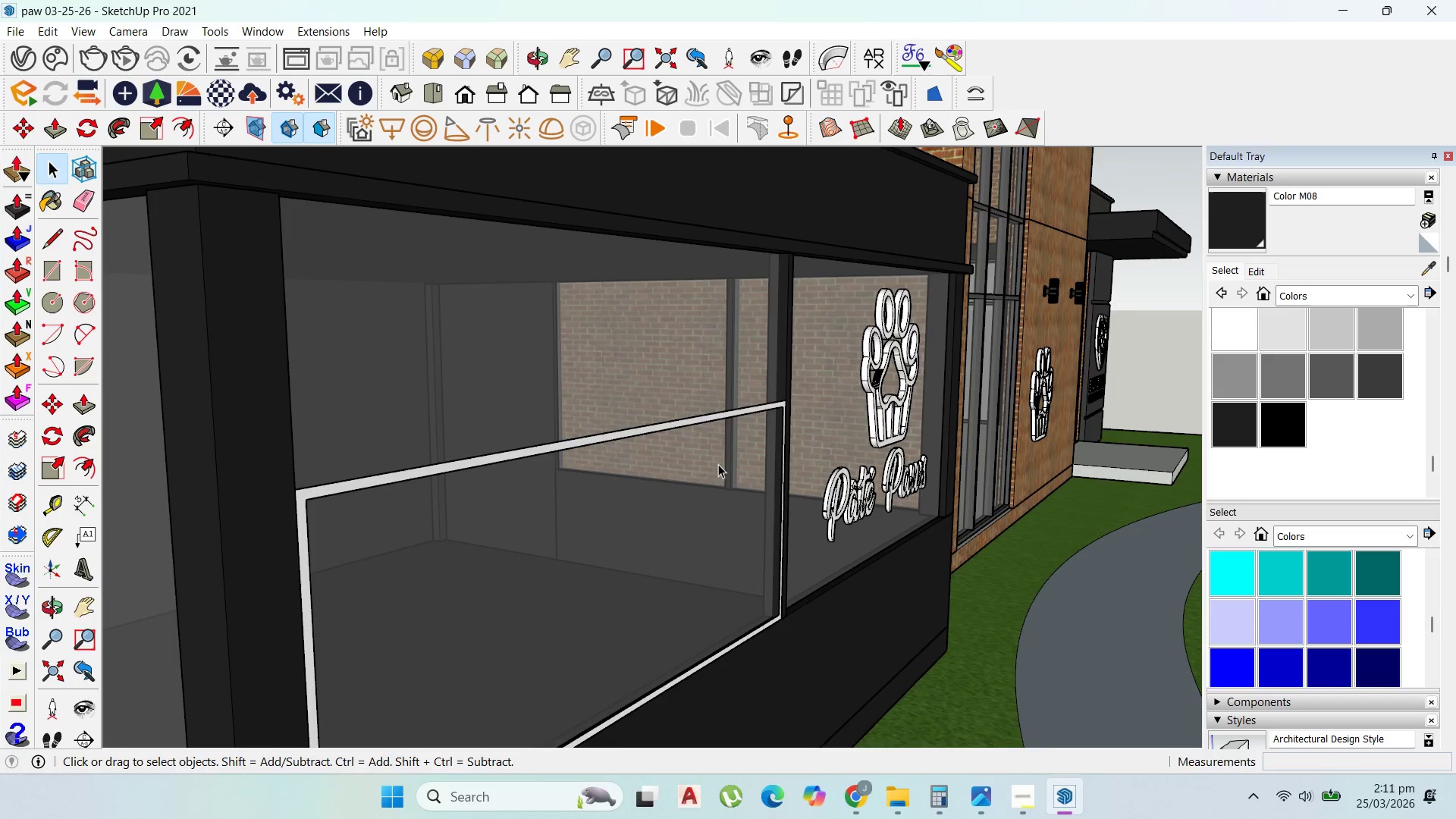 
left_click([431, 231])
 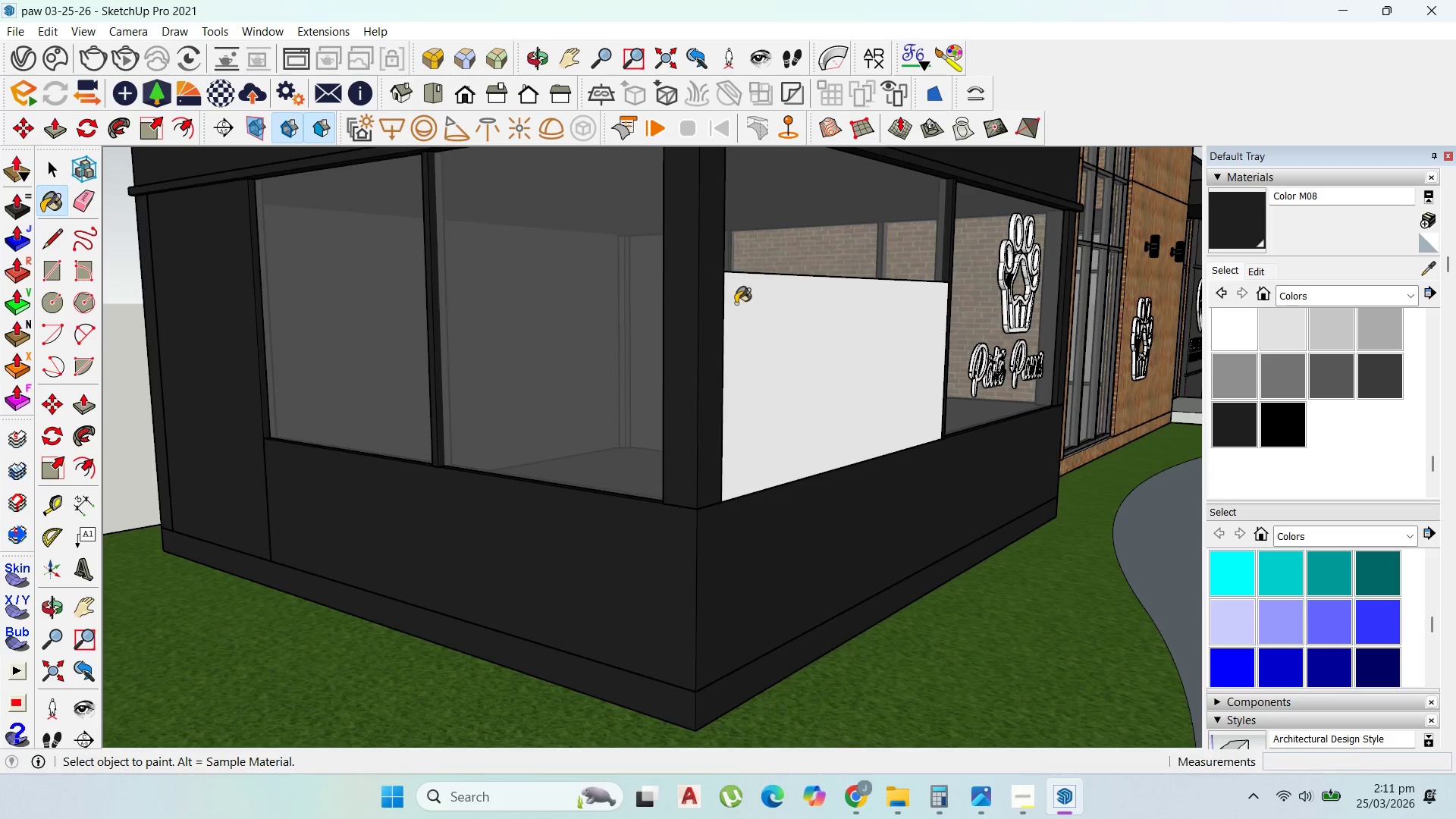 
scroll: coordinate [807, 325], scroll_direction: up, amount: 1.0
 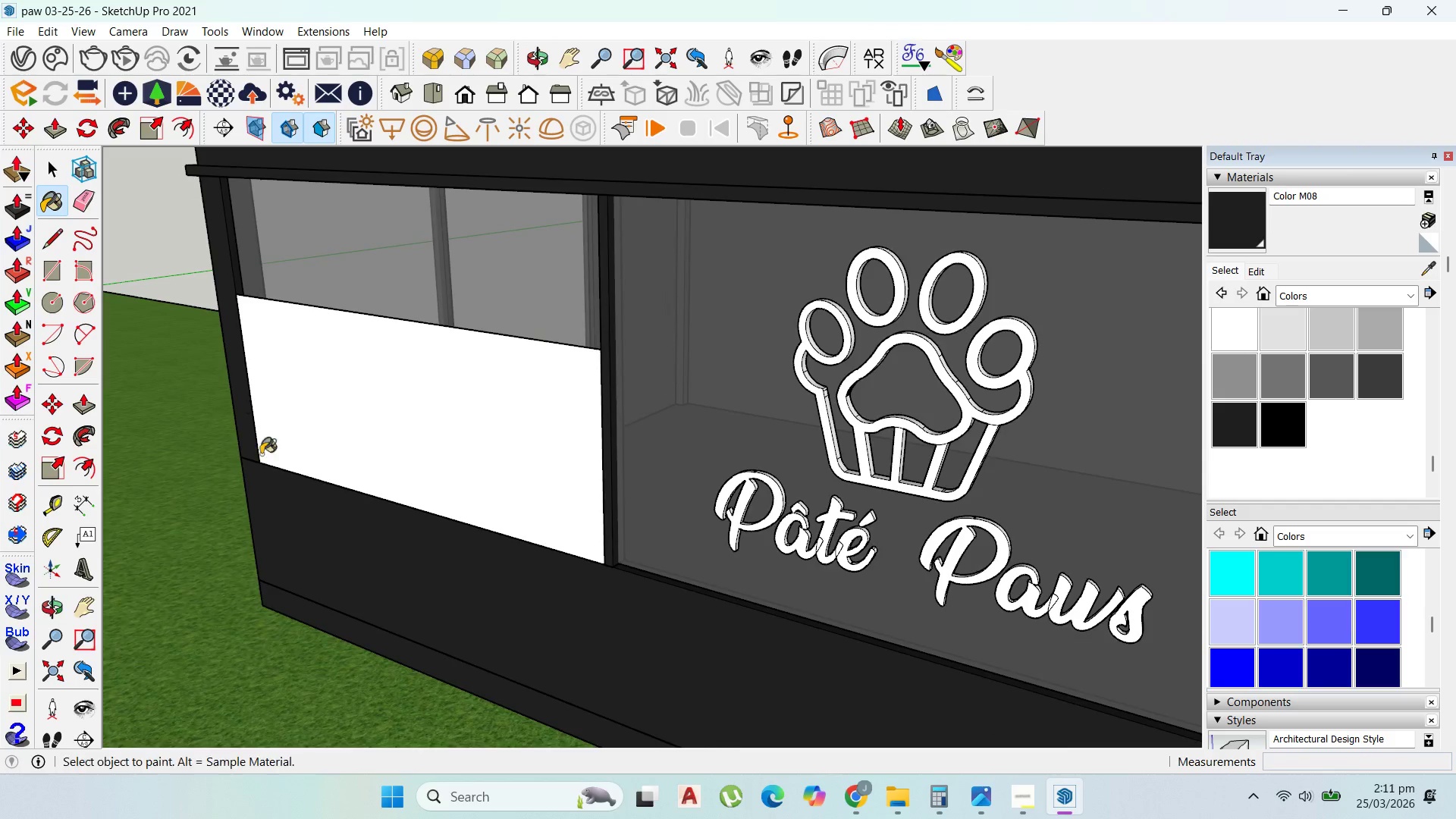 
scroll: coordinate [800, 447], scroll_direction: down, amount: 3.0
 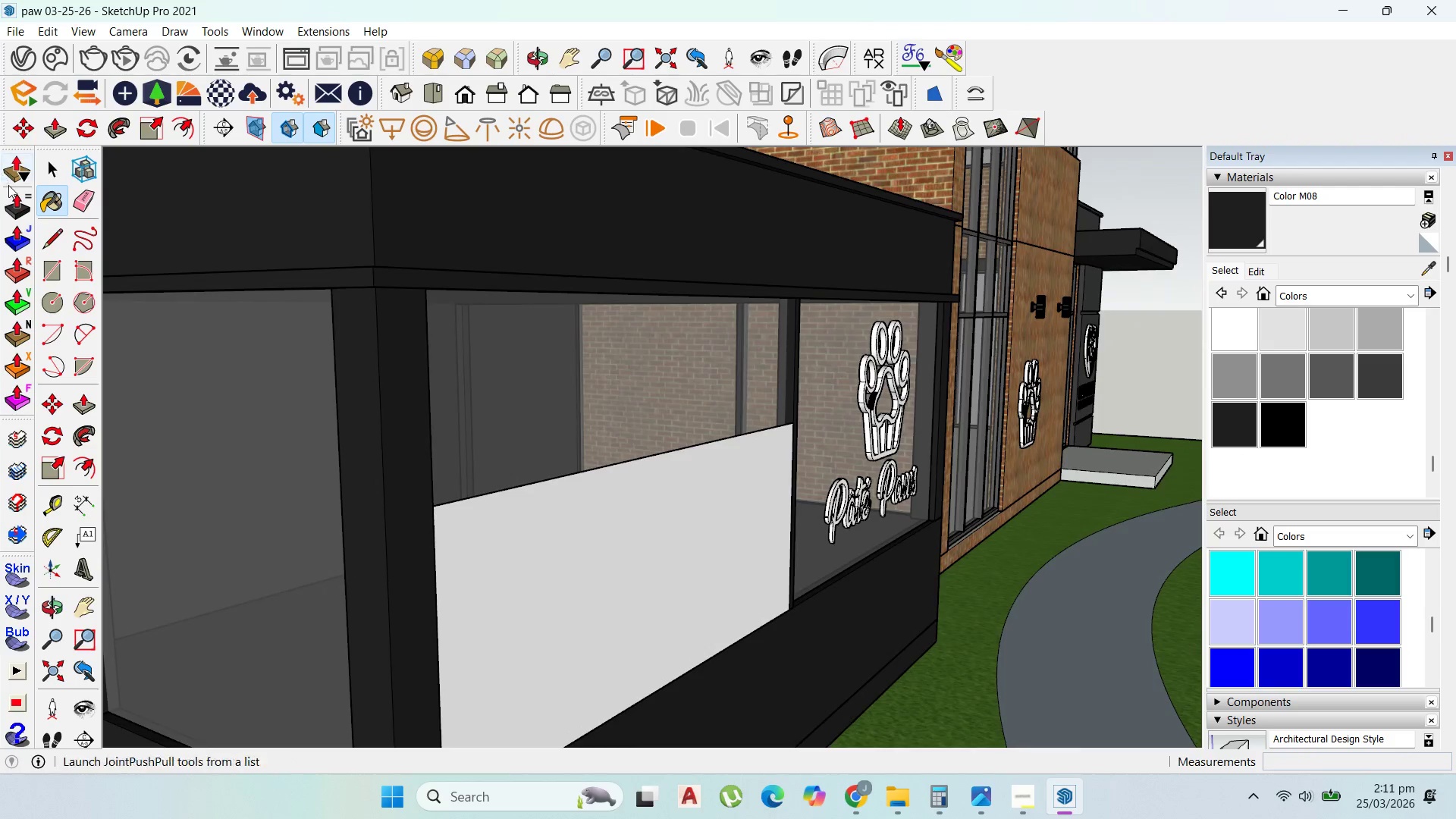 
left_click([45, 169])
 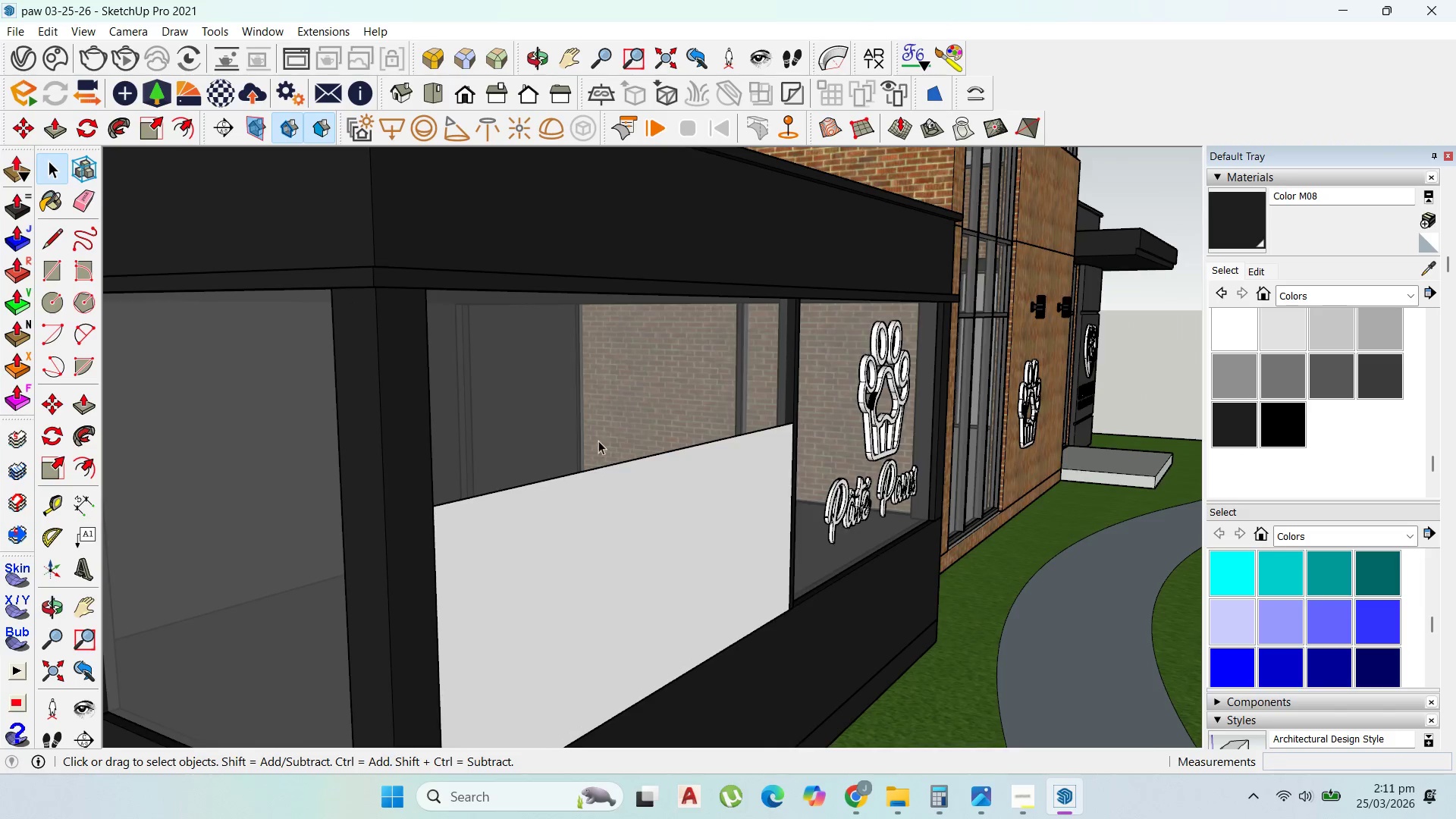 
left_click([627, 504])
 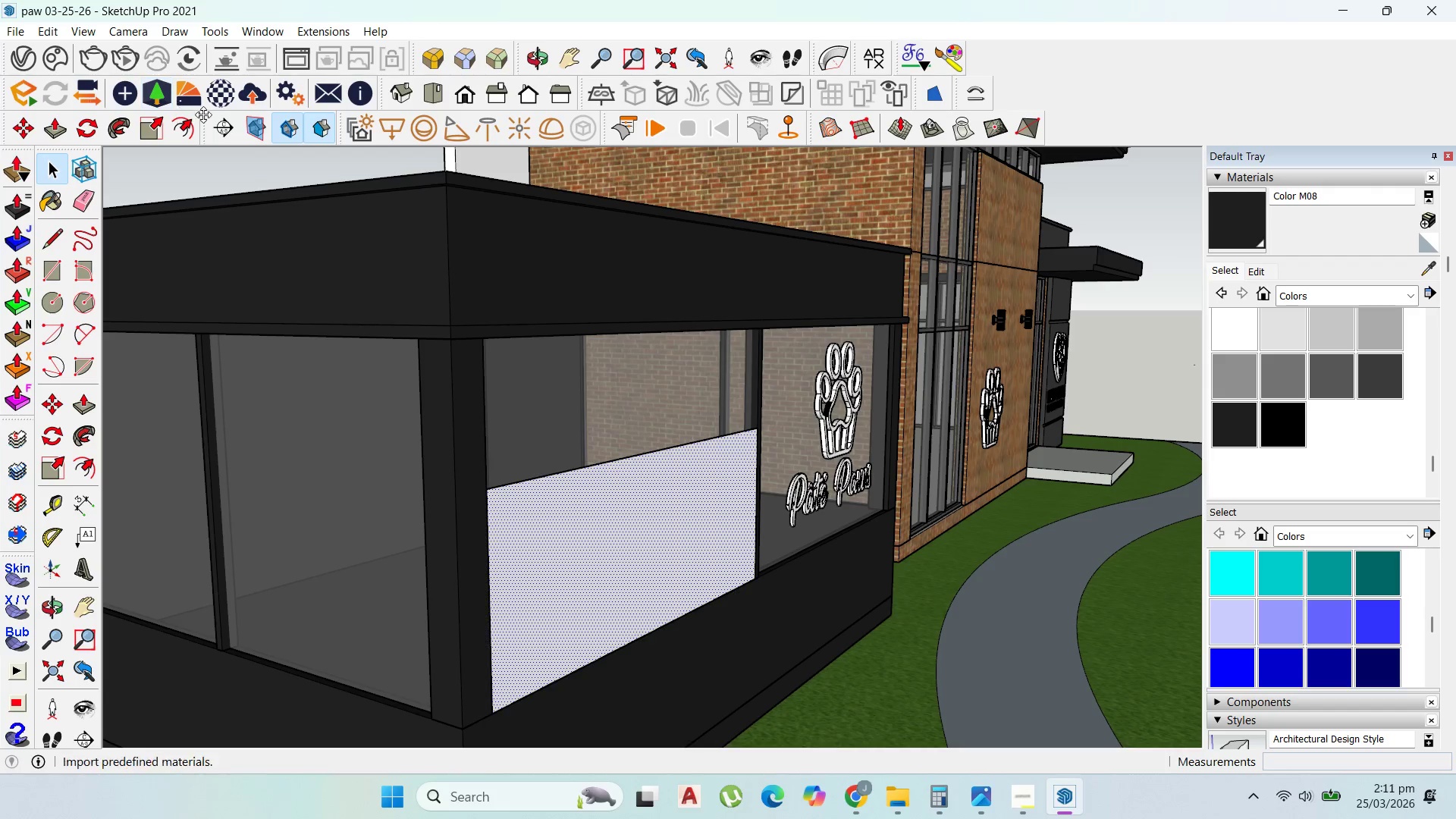 
scroll: coordinate [617, 453], scroll_direction: down, amount: 3.0
 